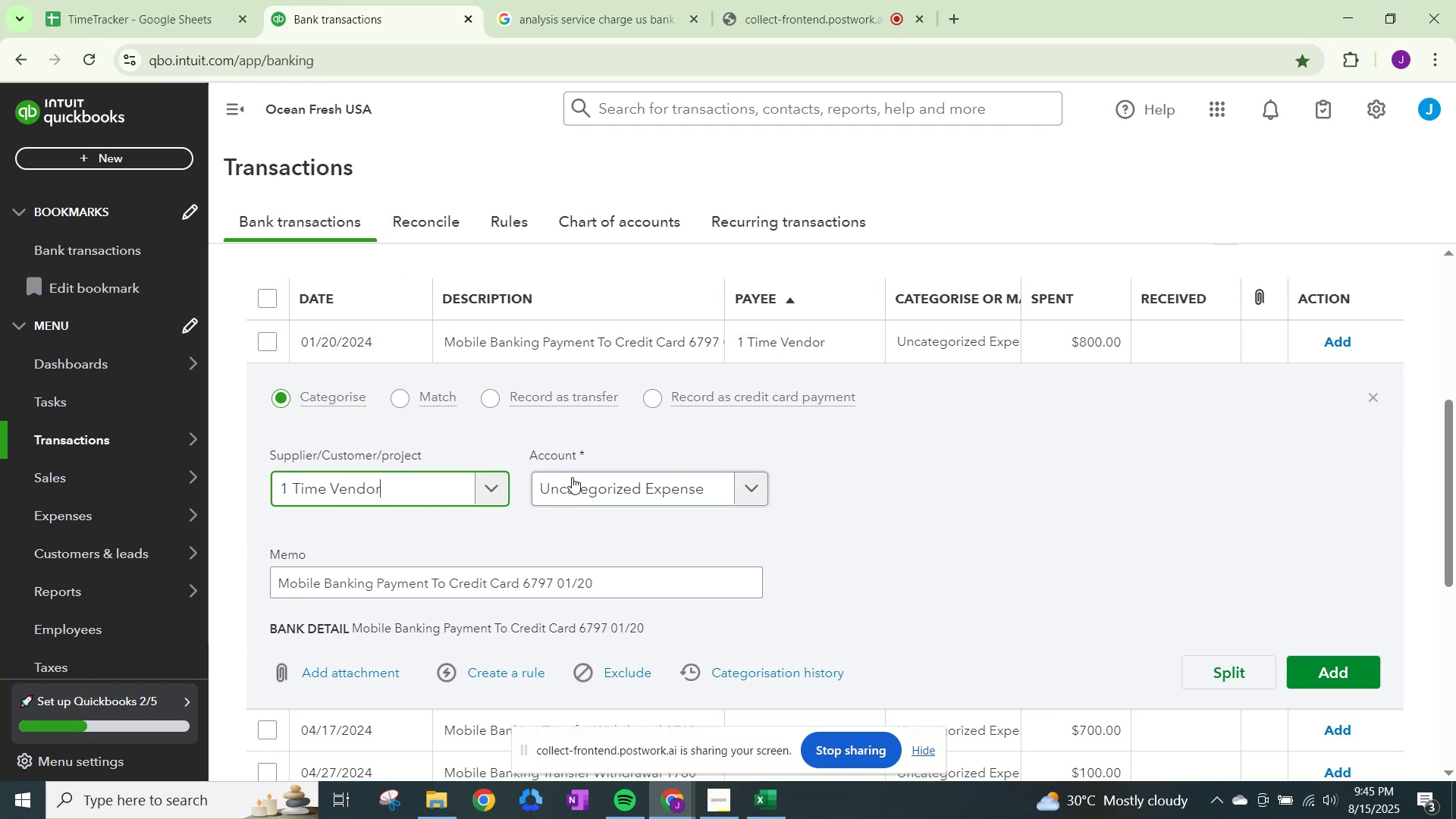 
left_click([572, 477])
 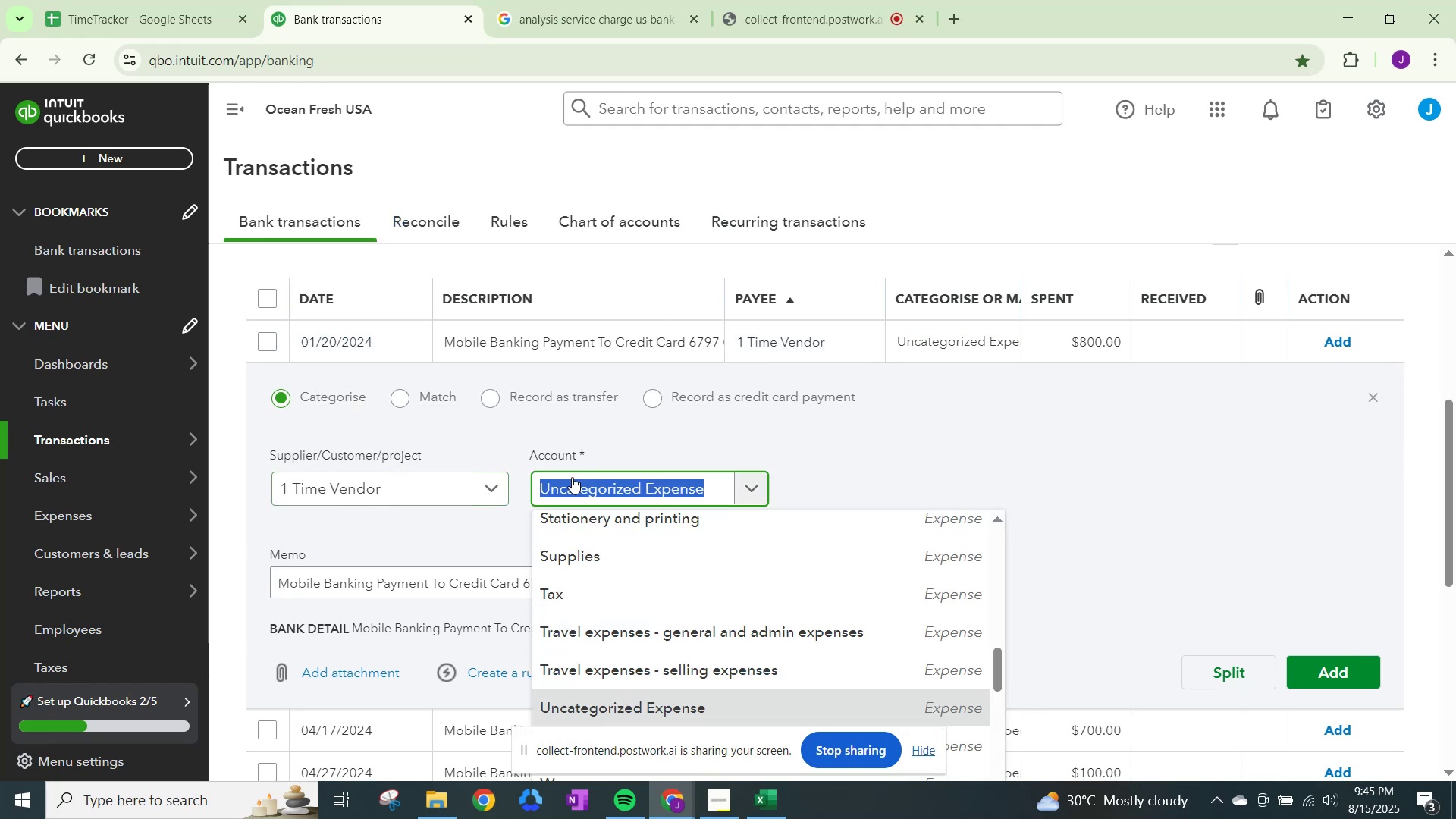 
type(other)
 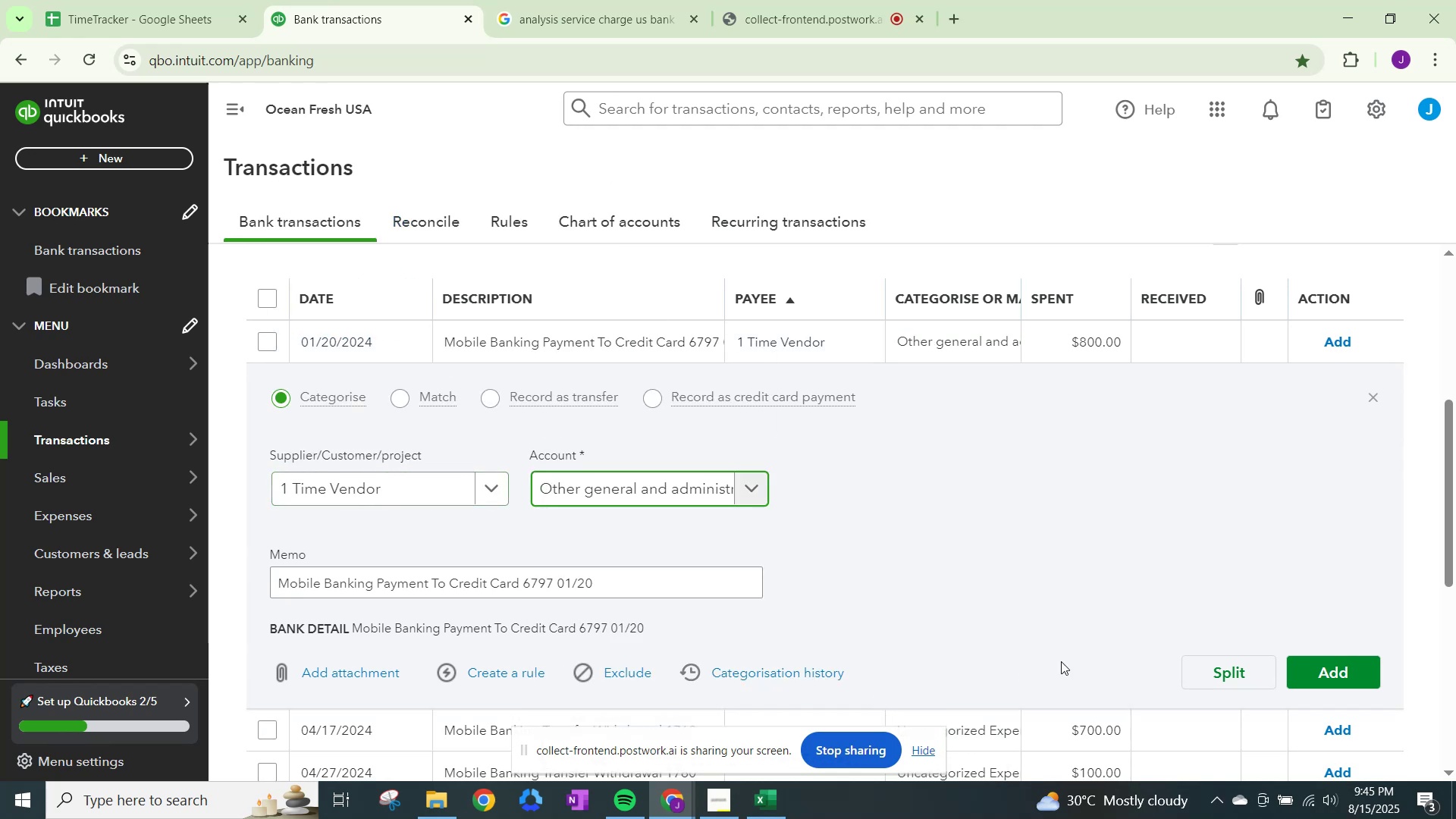 
left_click([1349, 672])
 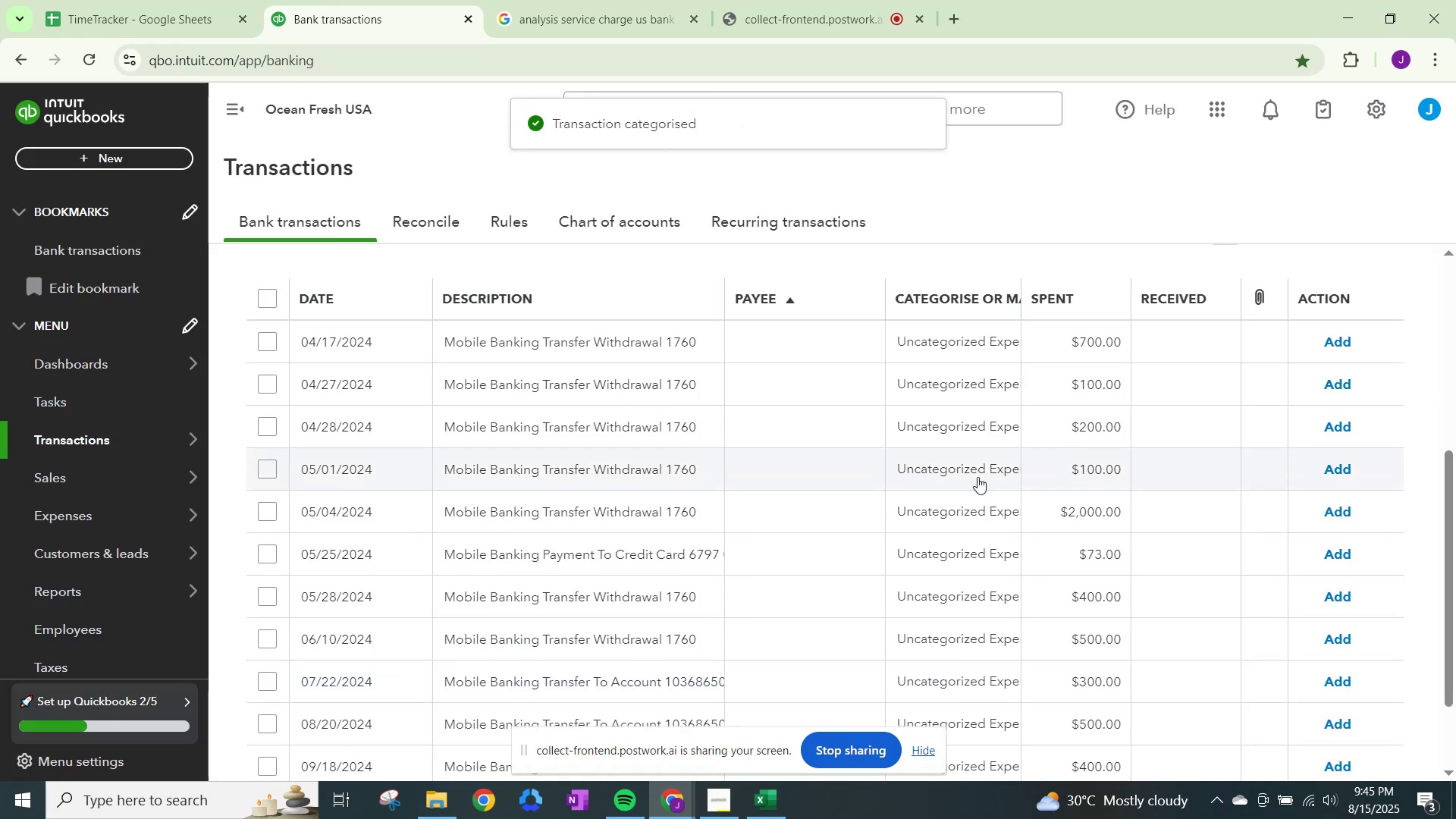 
scroll: coordinate [919, 516], scroll_direction: down, amount: 1.0
 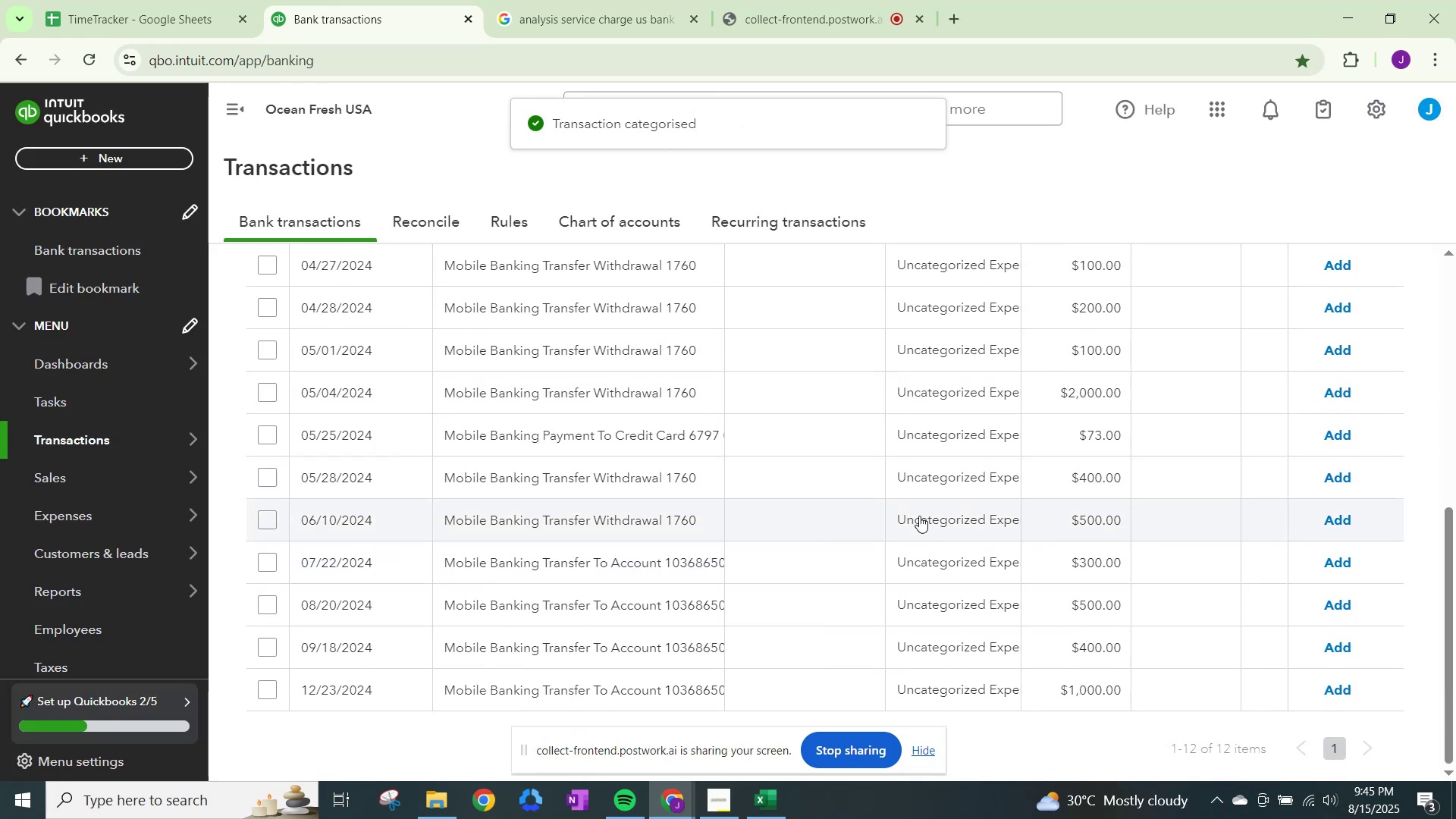 
scroll: coordinate [919, 516], scroll_direction: up, amount: 2.0
 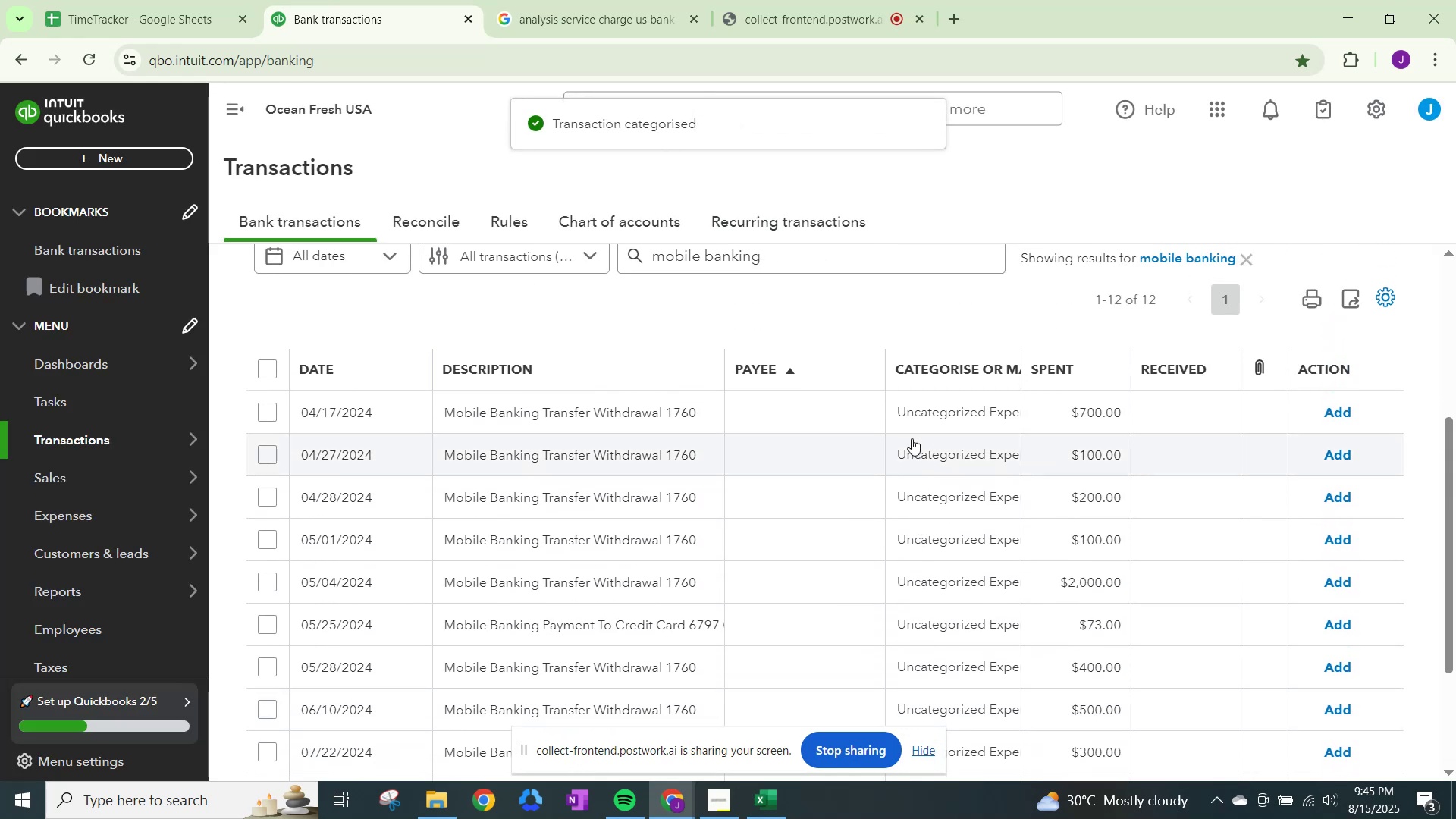 
left_click([936, 406])
 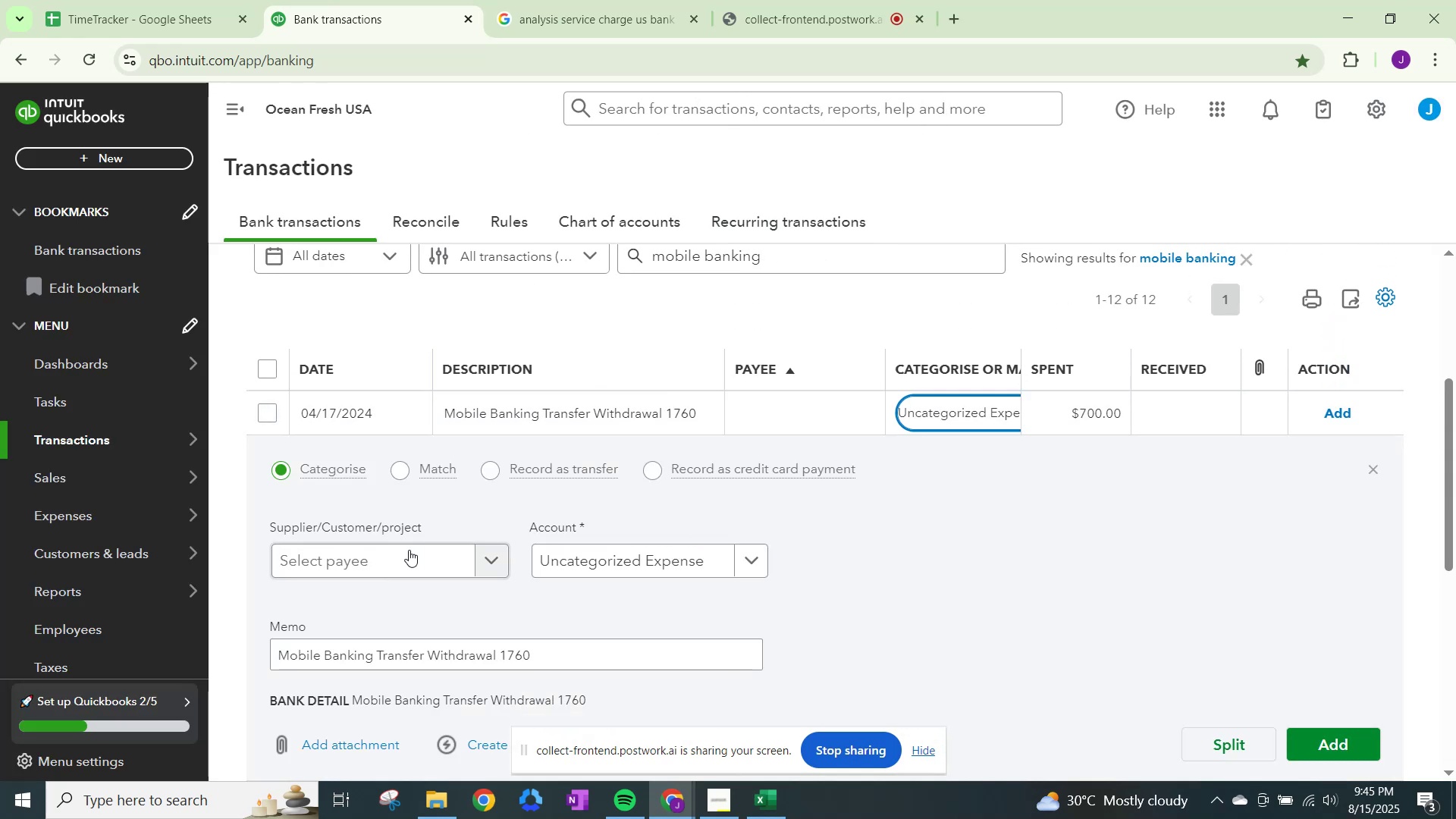 
left_click([409, 554])
 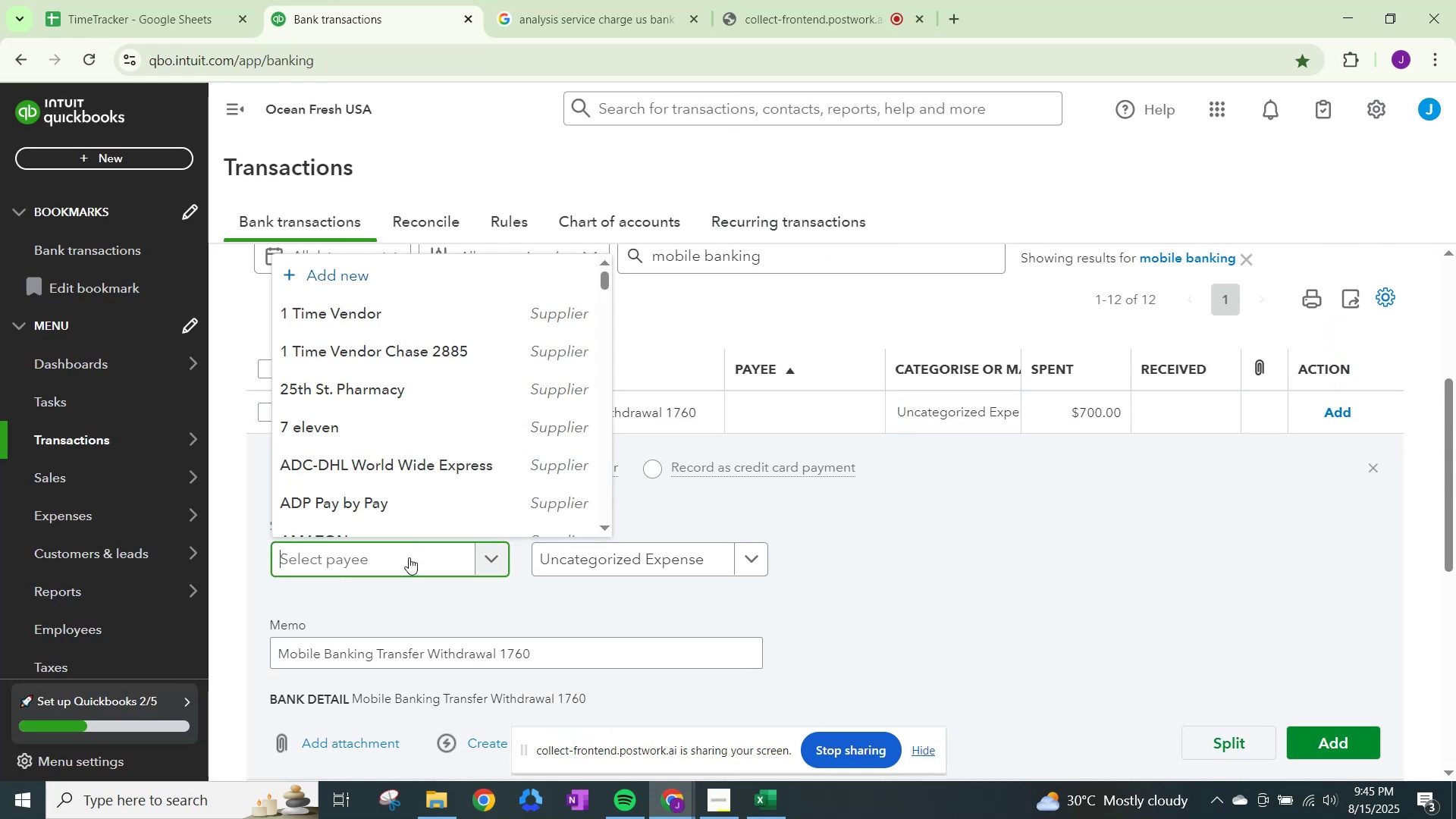 
type(1 time)
 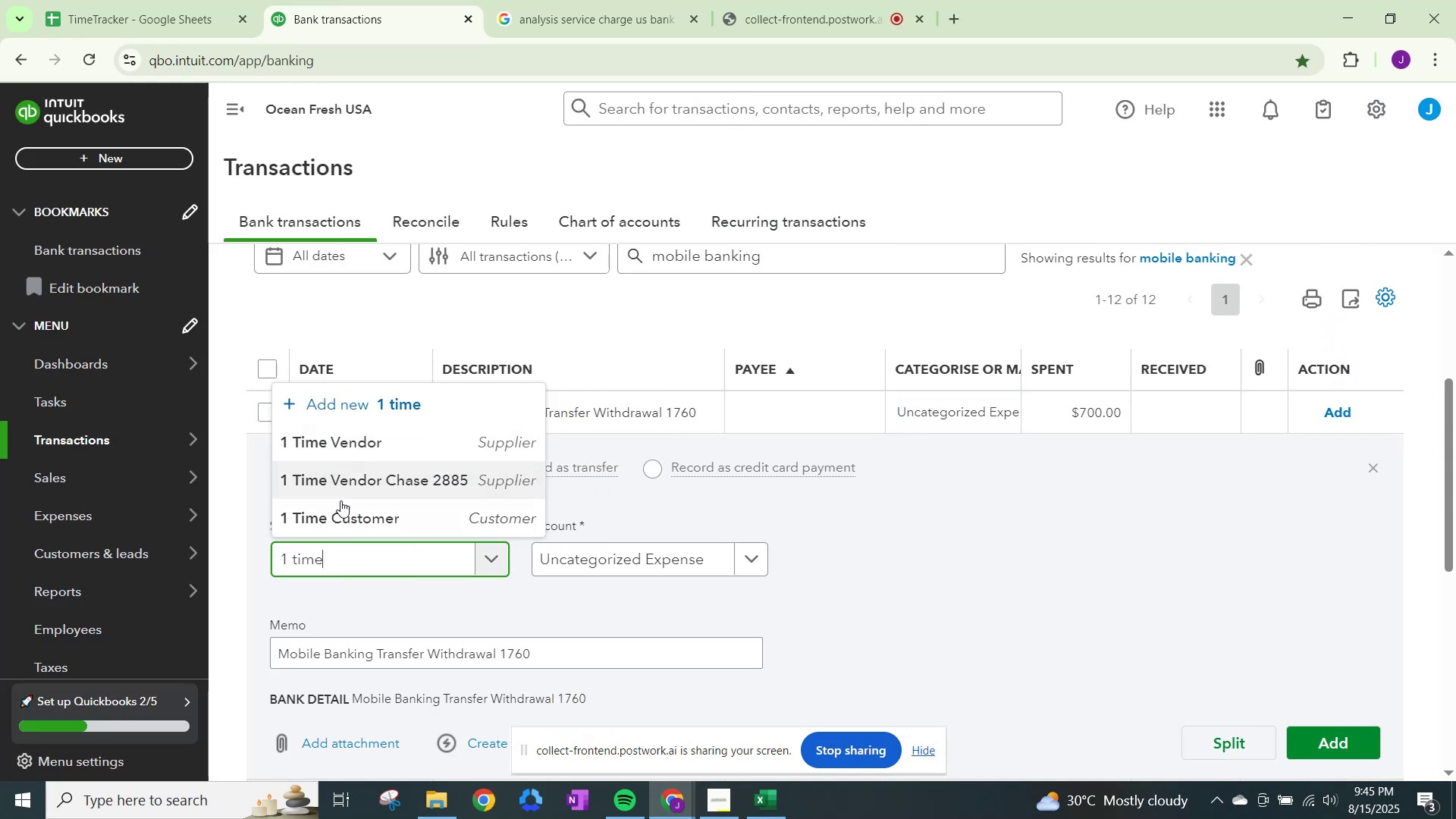 
left_click([363, 437])
 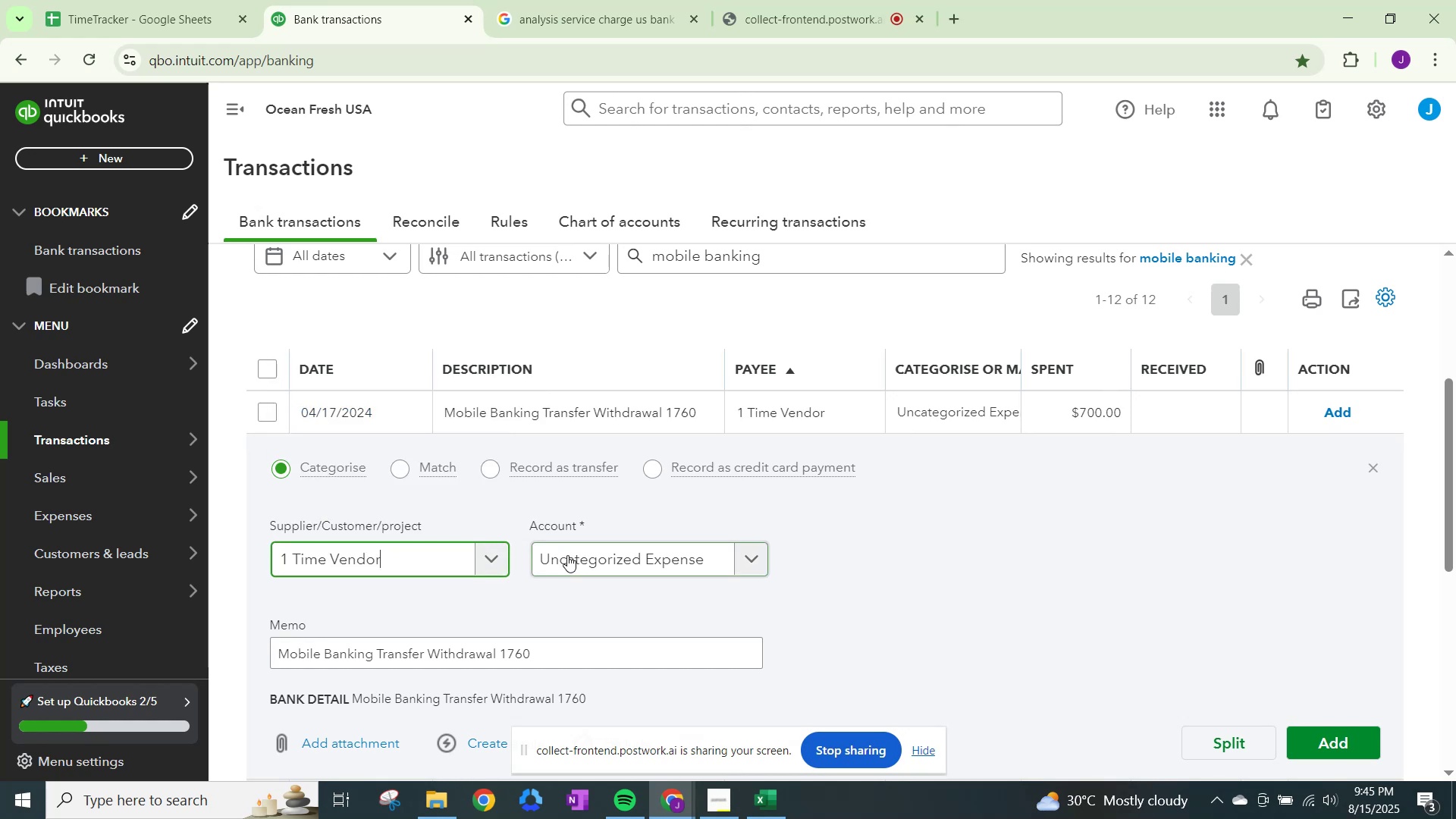 
left_click([579, 560])
 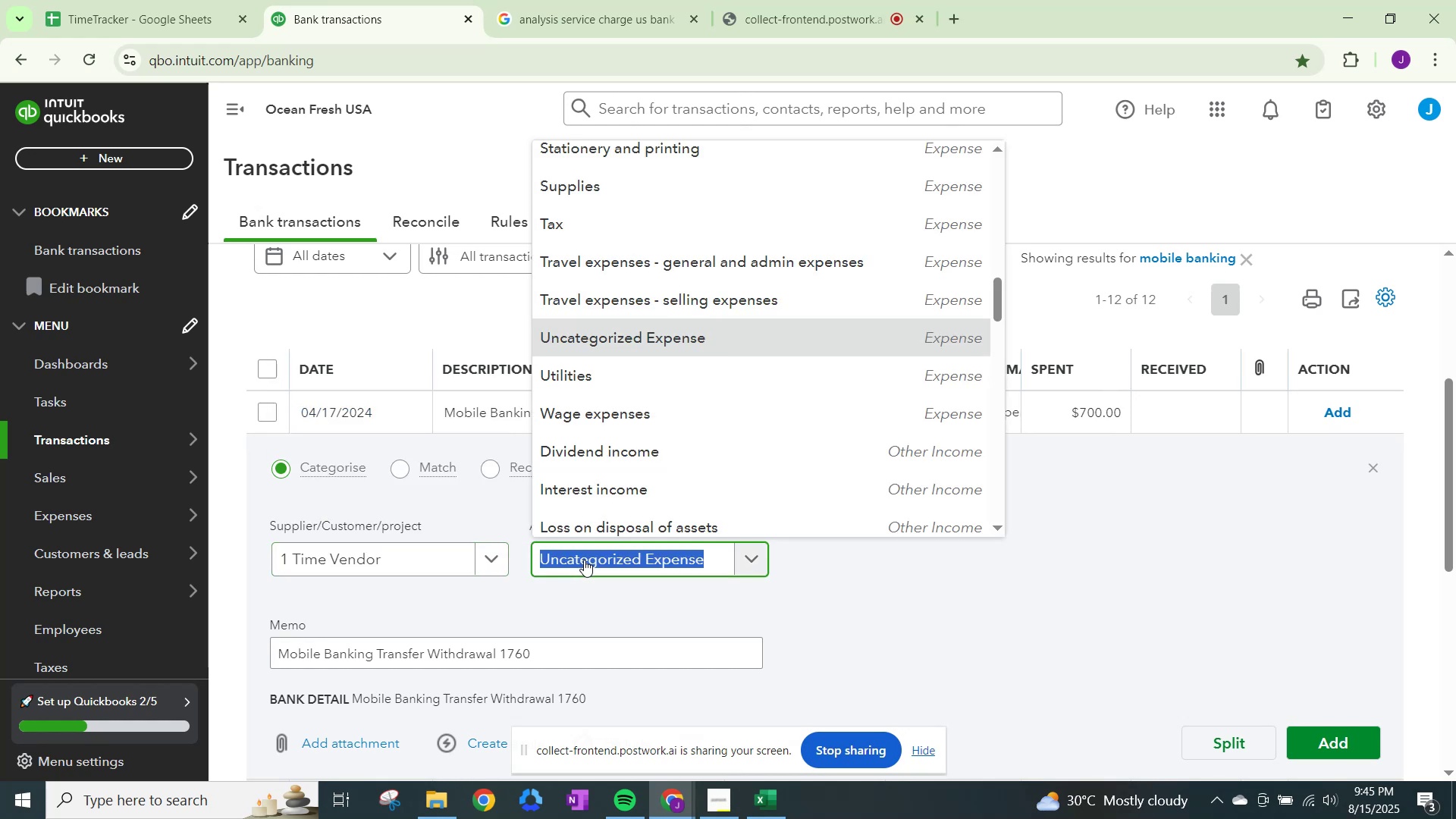 
type(other)
 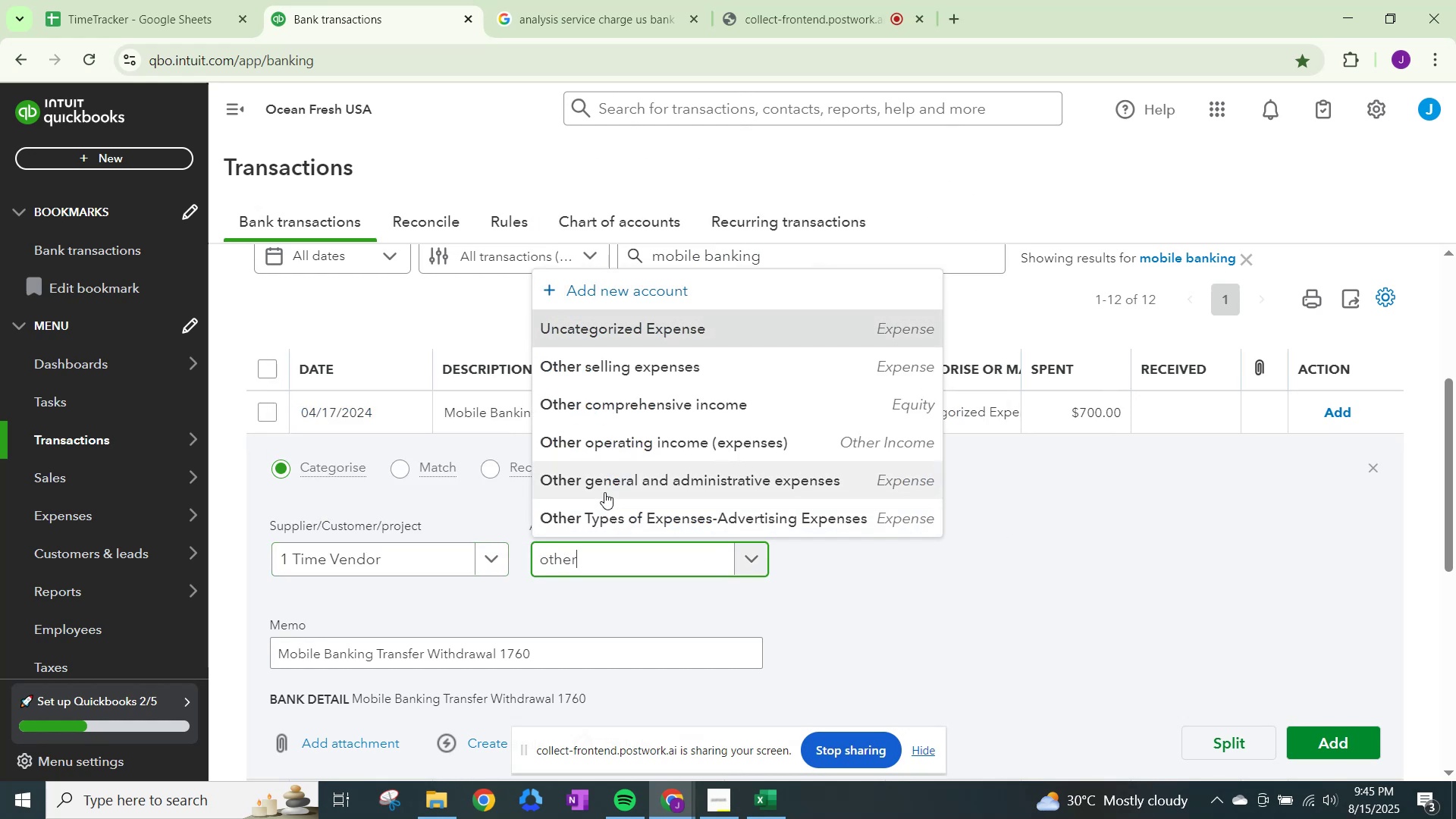 
left_click([622, 486])
 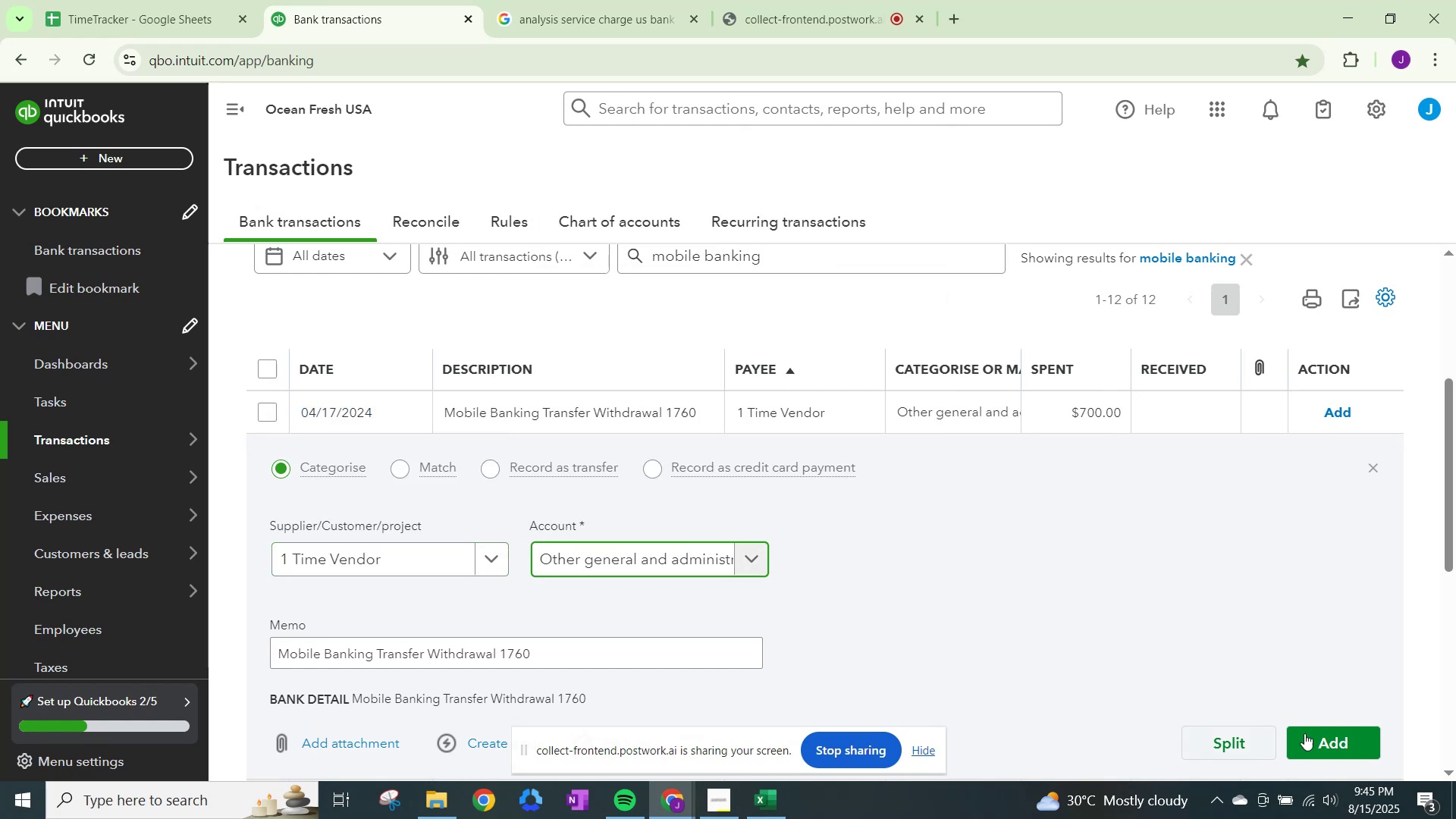 
left_click([1332, 741])
 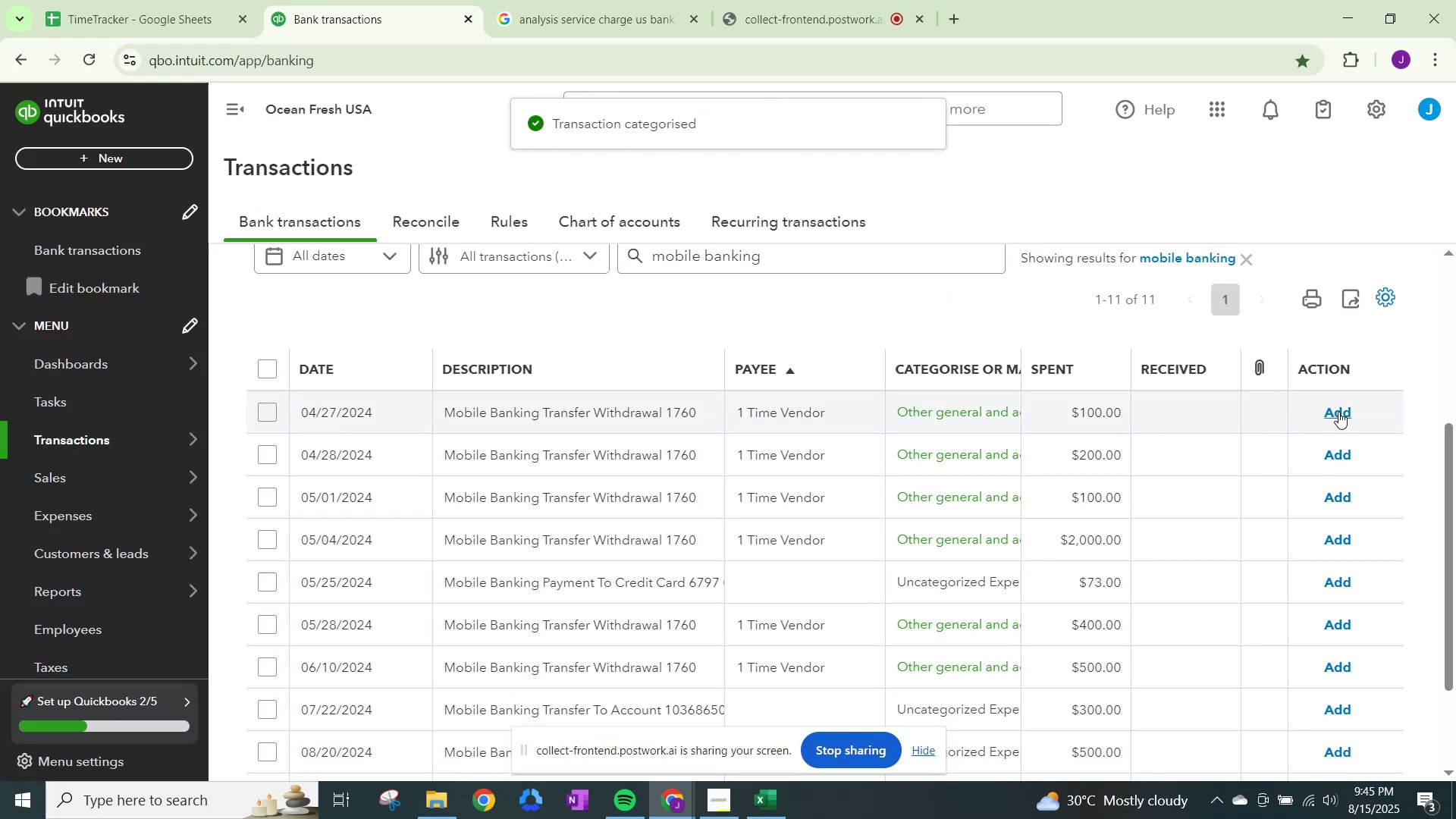 
left_click([1338, 412])
 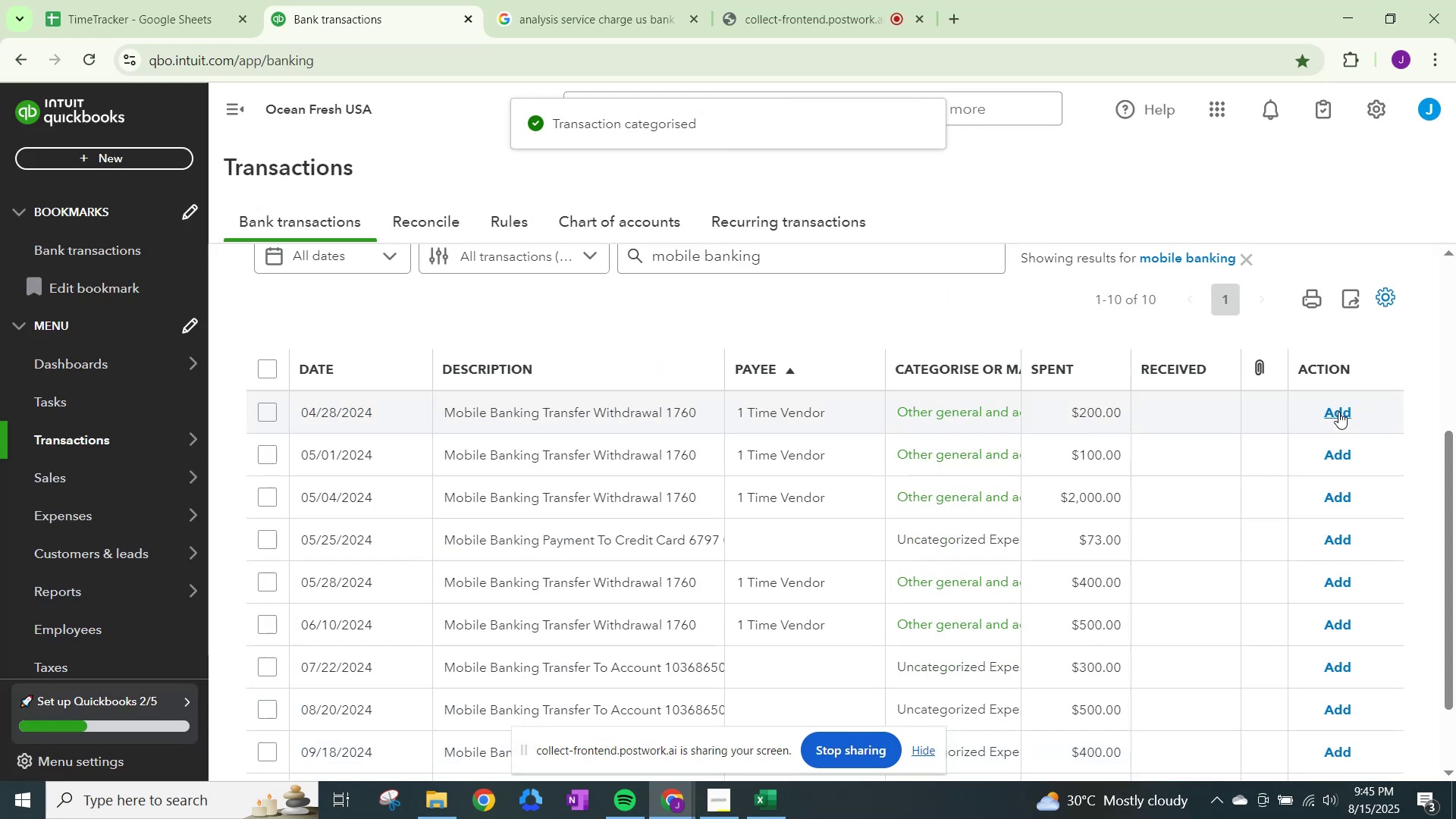 
left_click([1338, 412])
 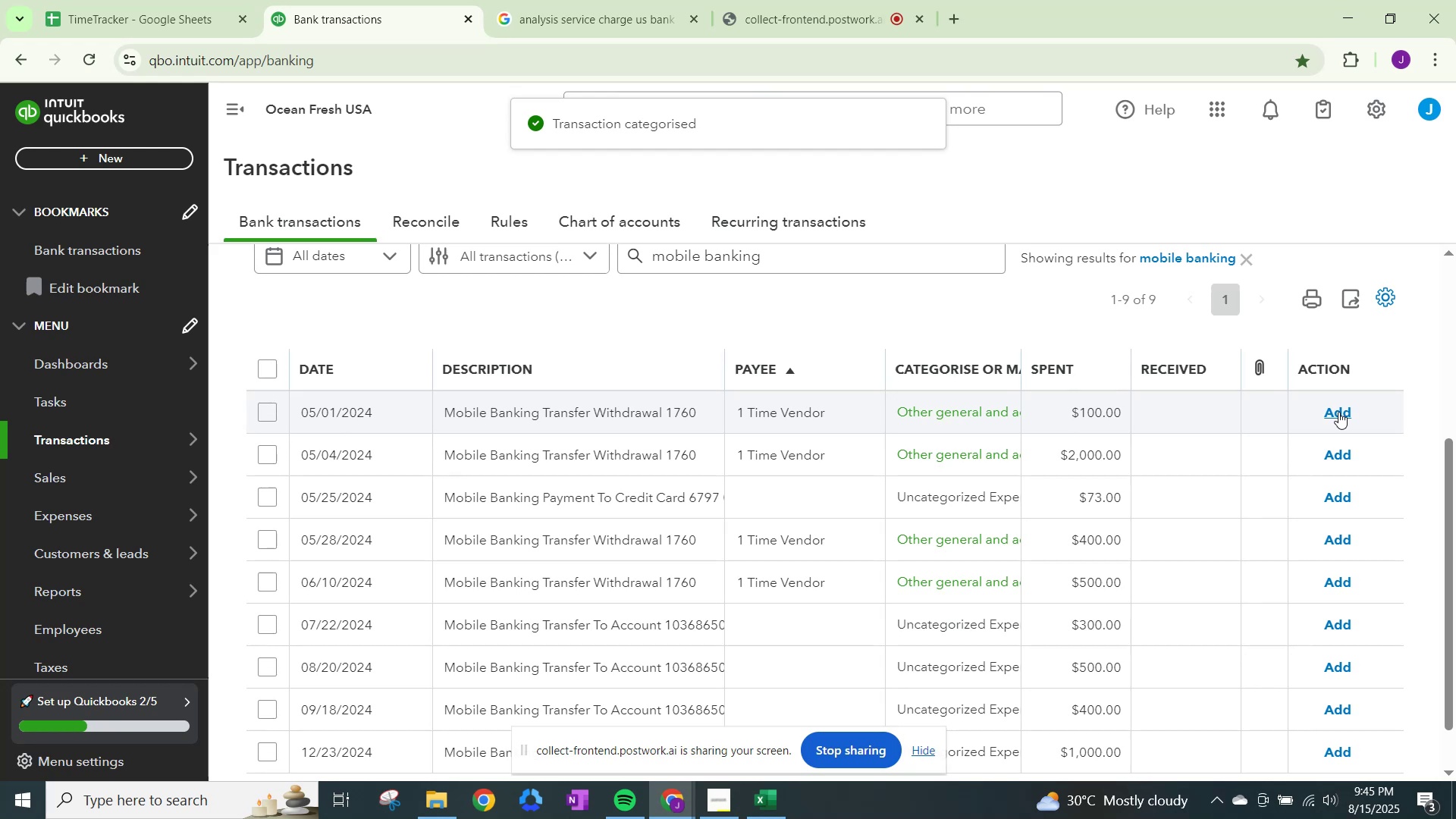 
left_click([1338, 412])
 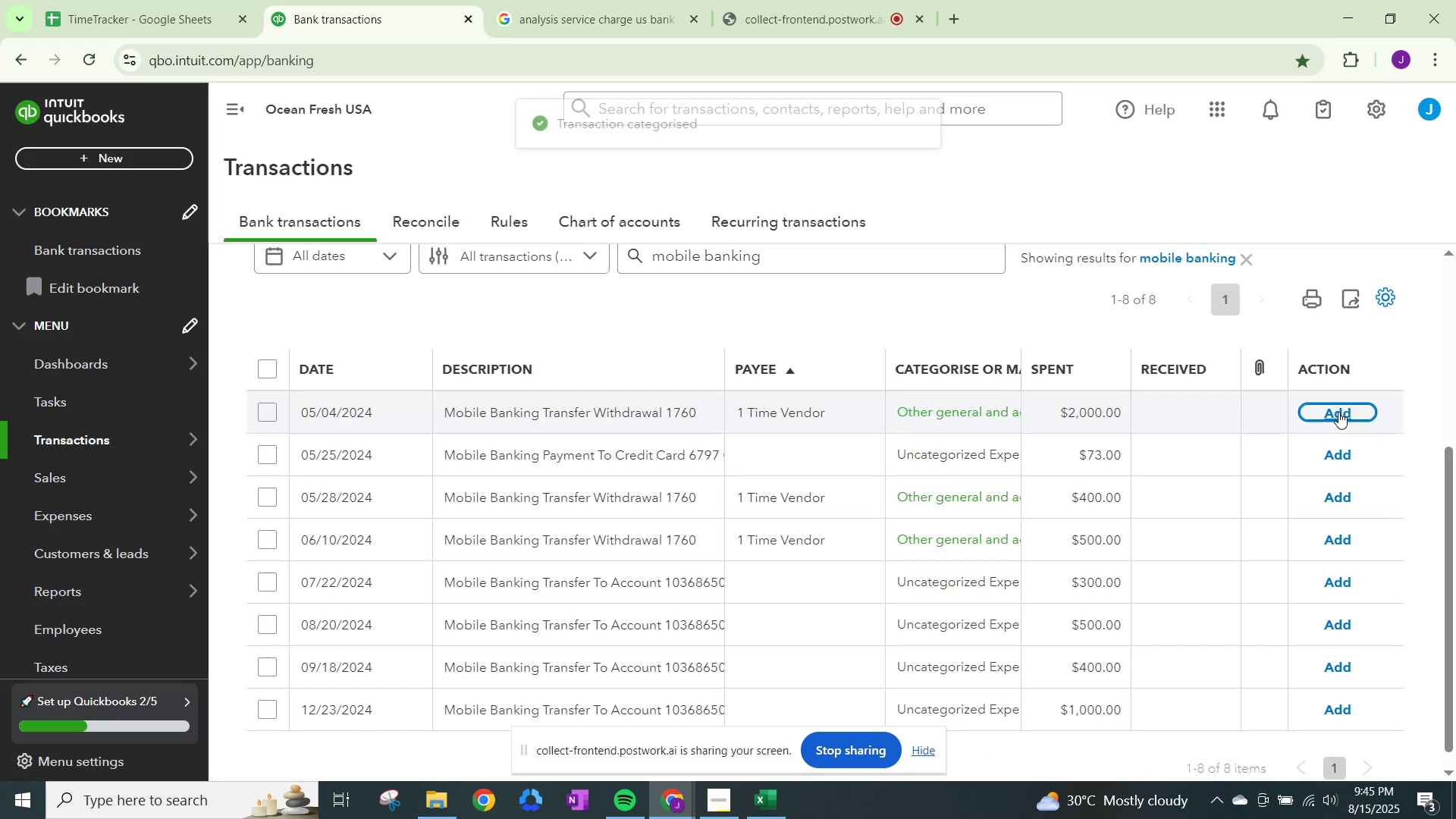 
left_click([1338, 412])
 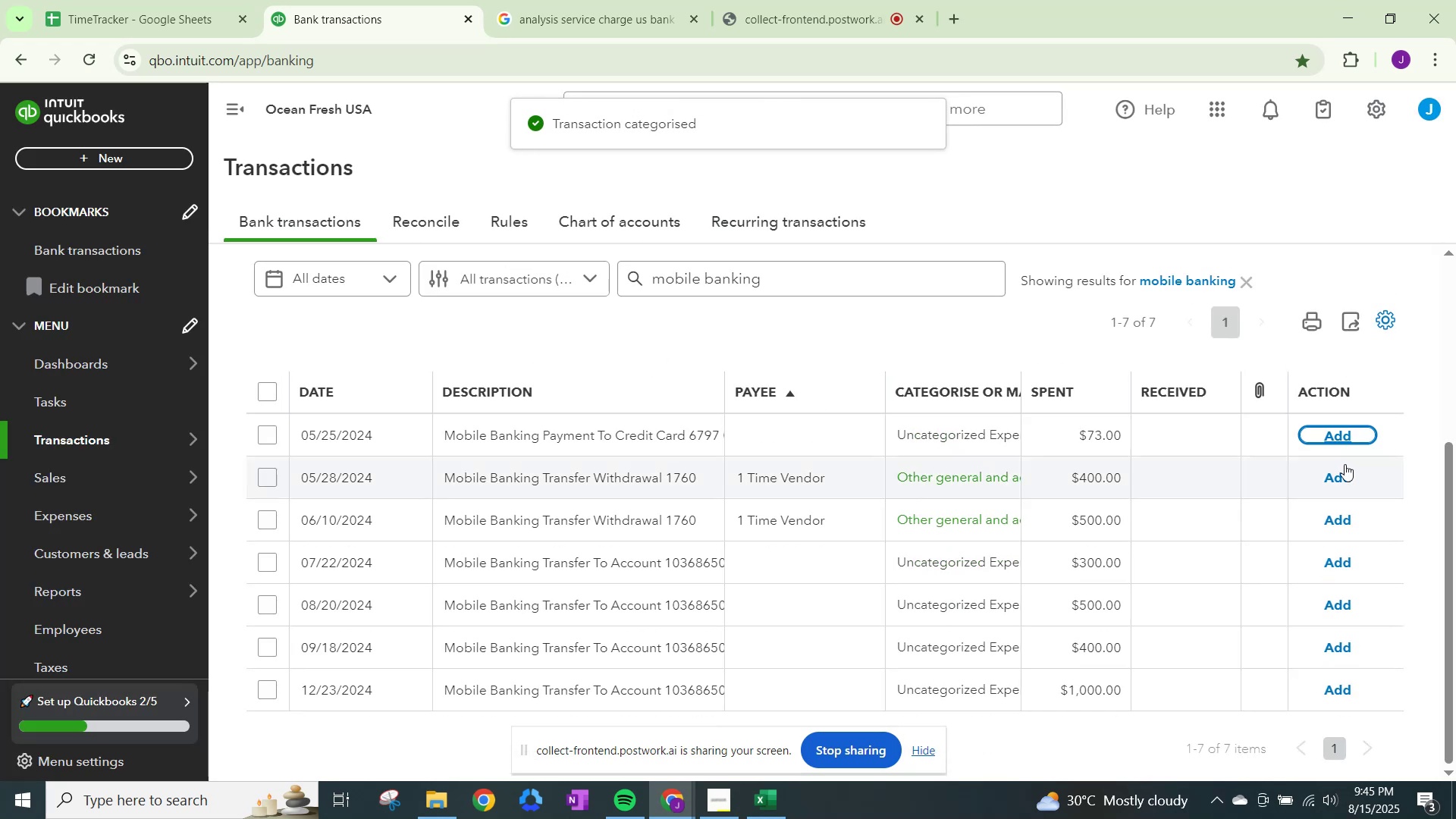 
left_click([1338, 477])
 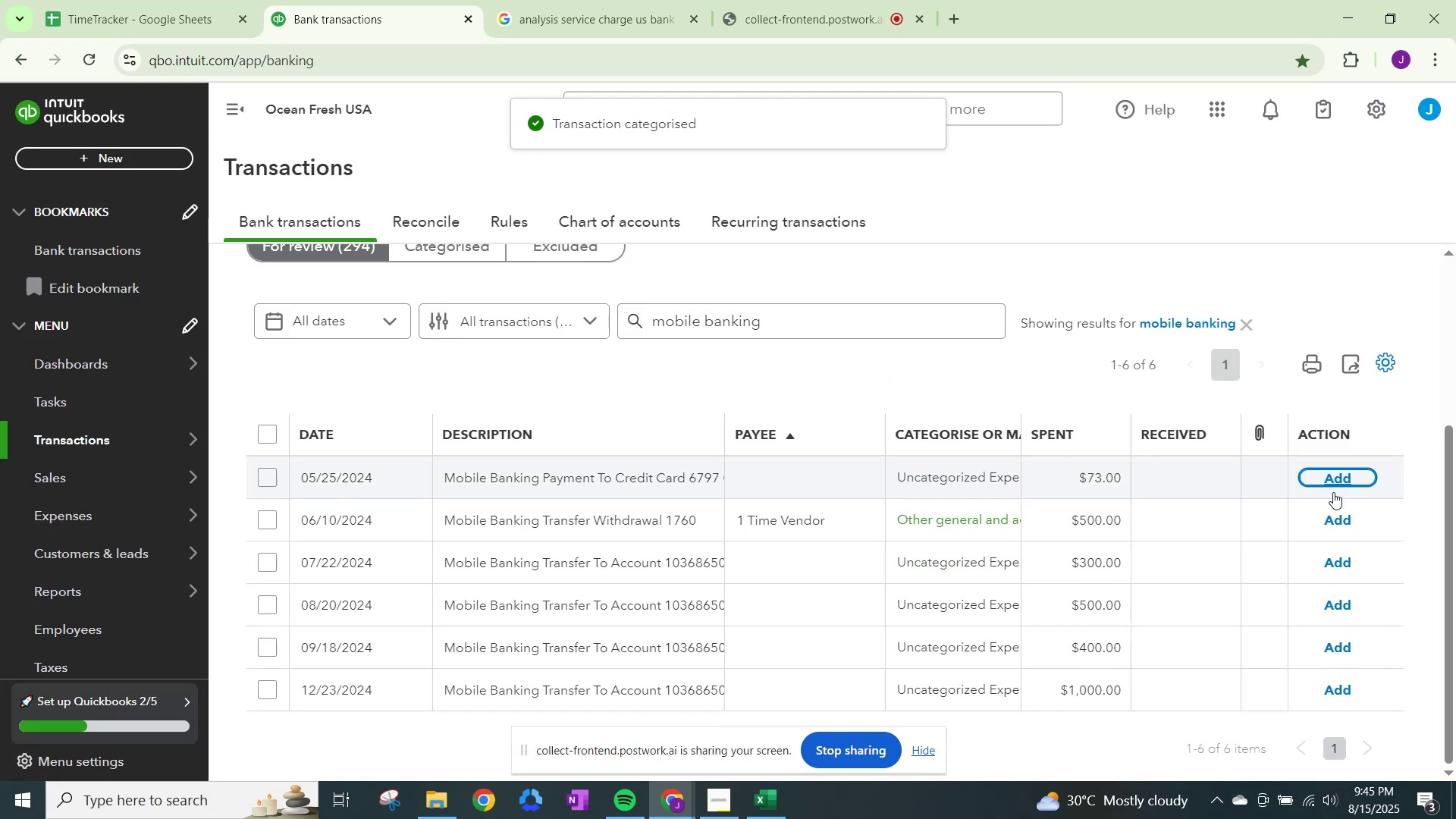 
left_click([1332, 515])
 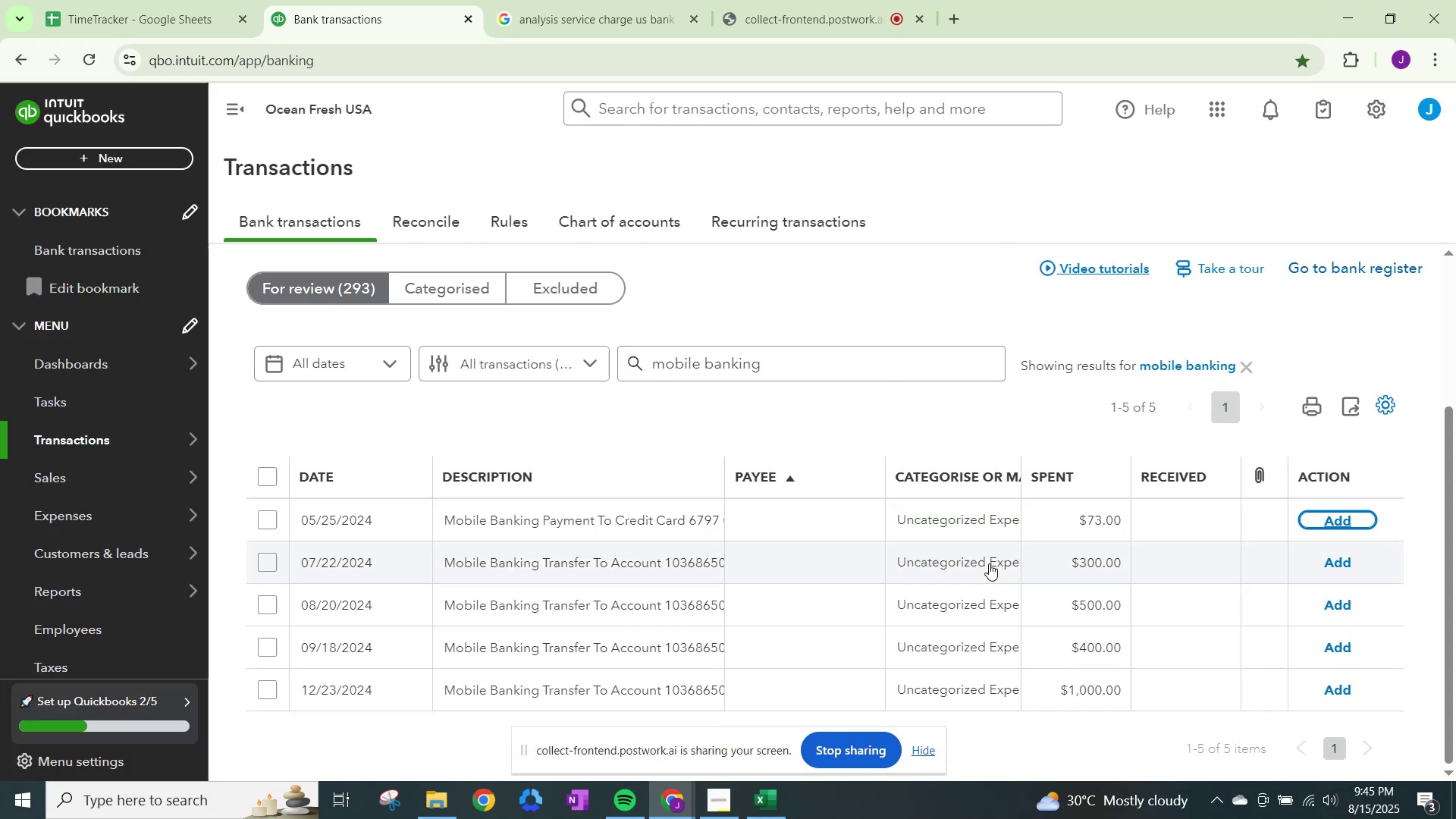 
scroll: coordinate [989, 563], scroll_direction: down, amount: 1.0
 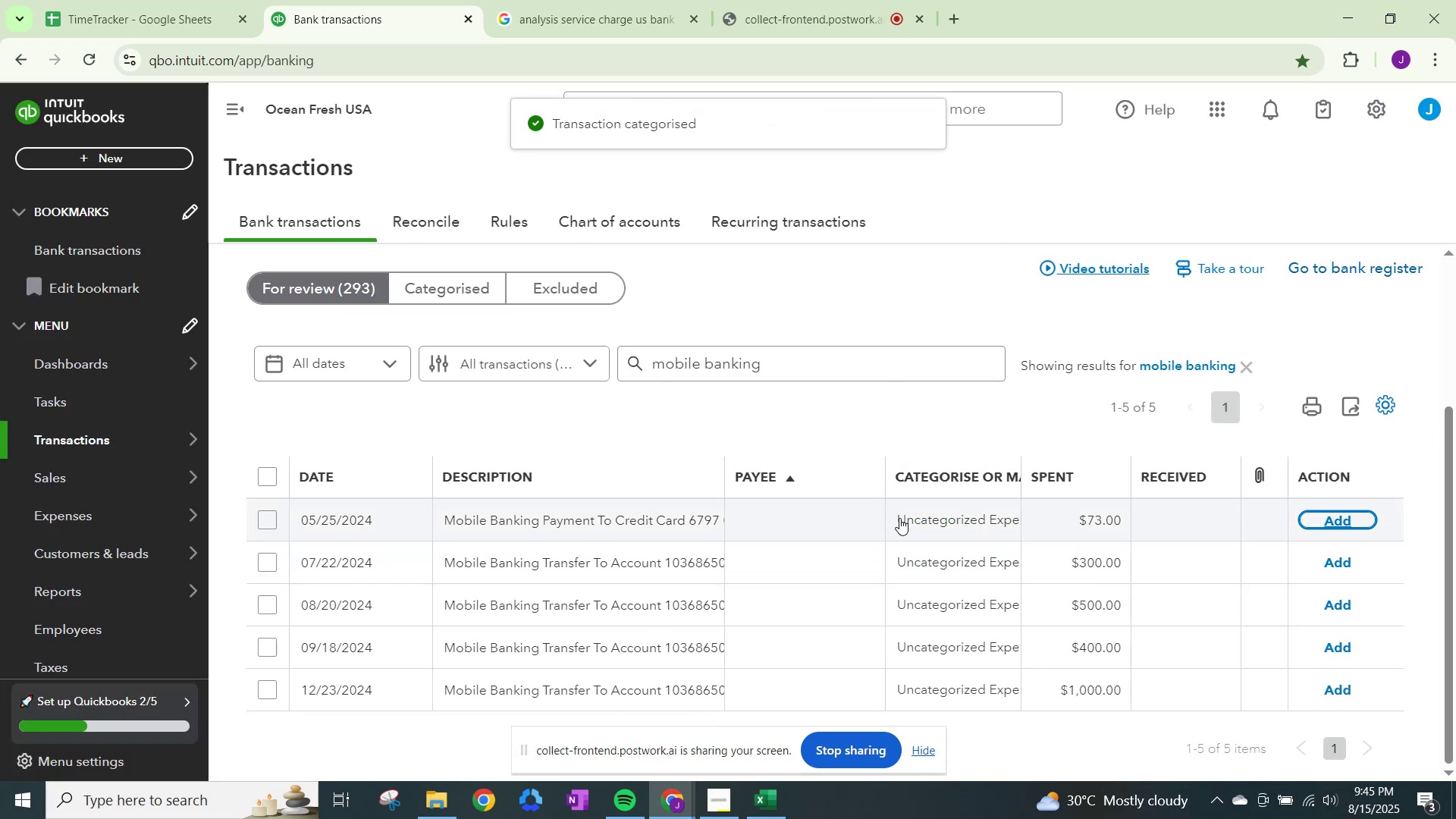 
left_click([950, 513])
 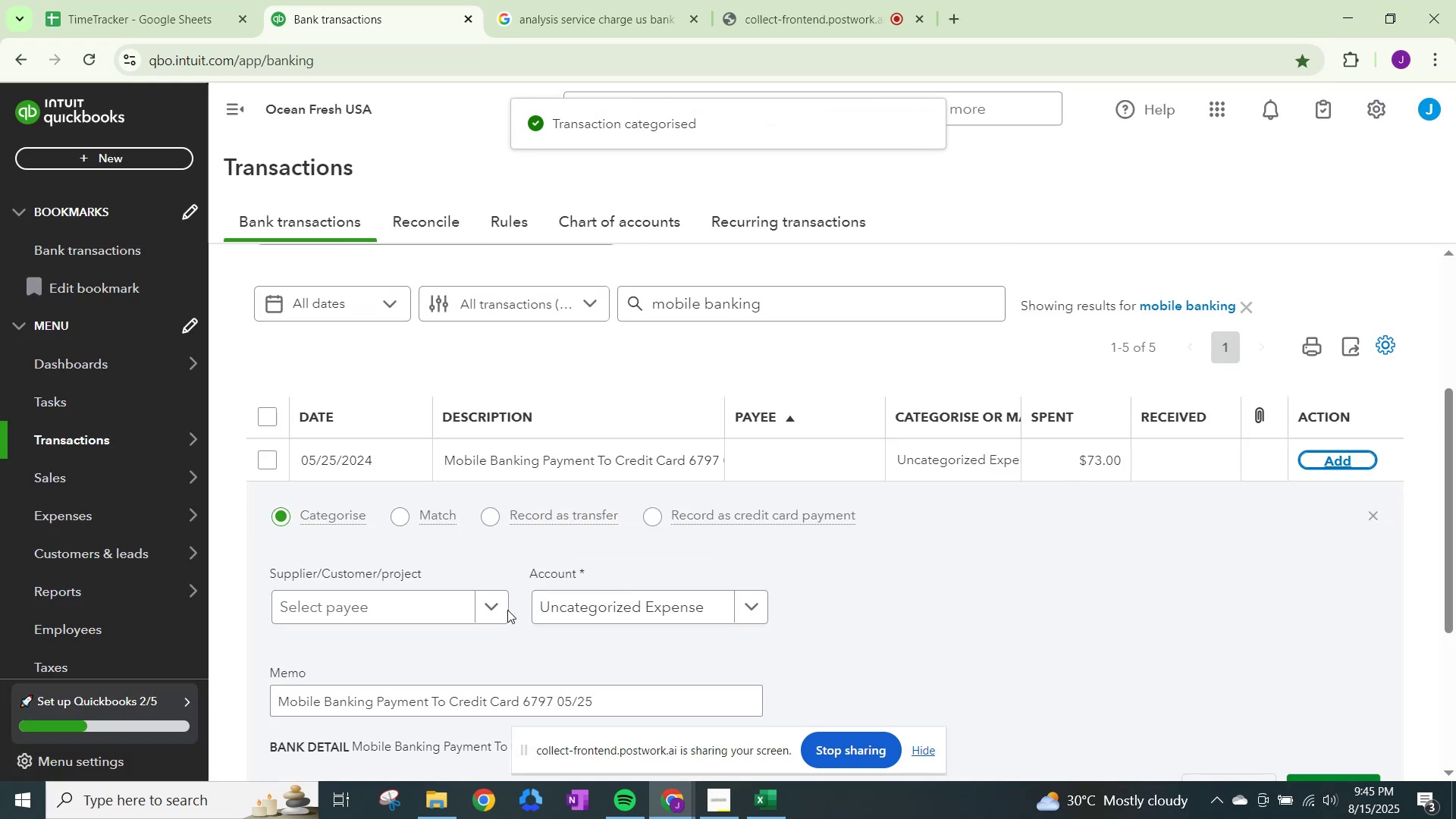 
left_click([487, 609])
 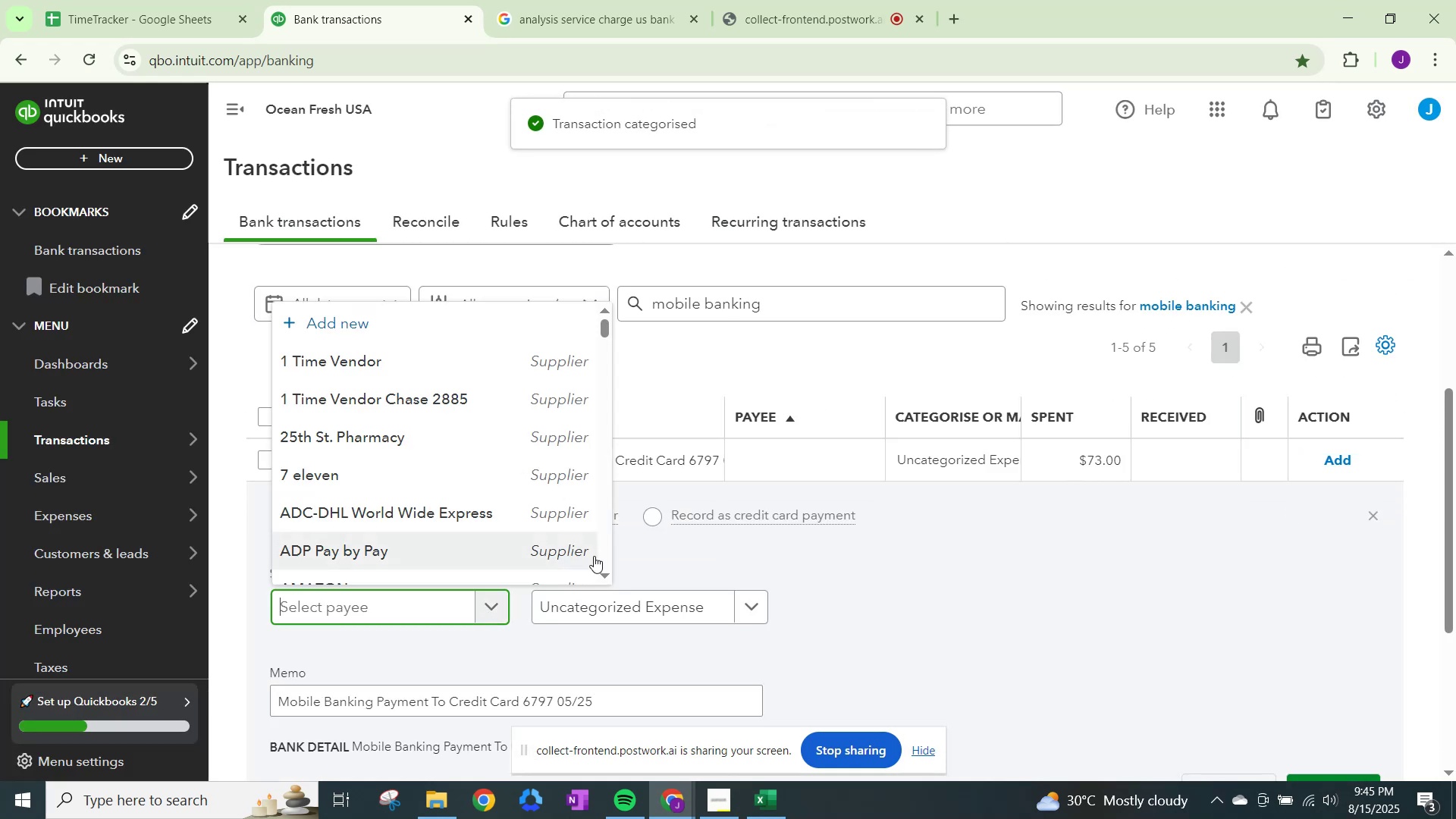 
type(1 time)
 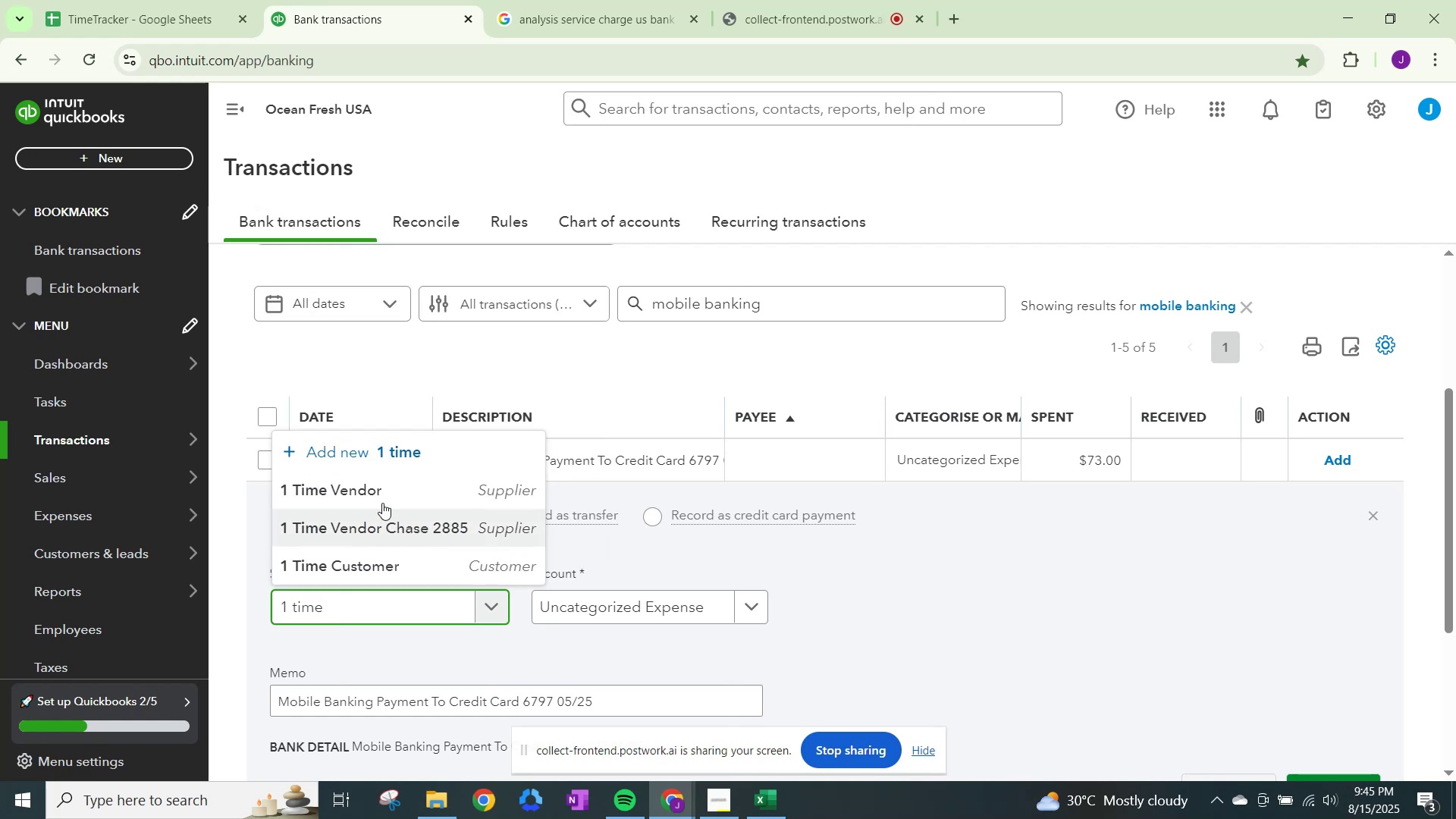 
left_click([378, 494])
 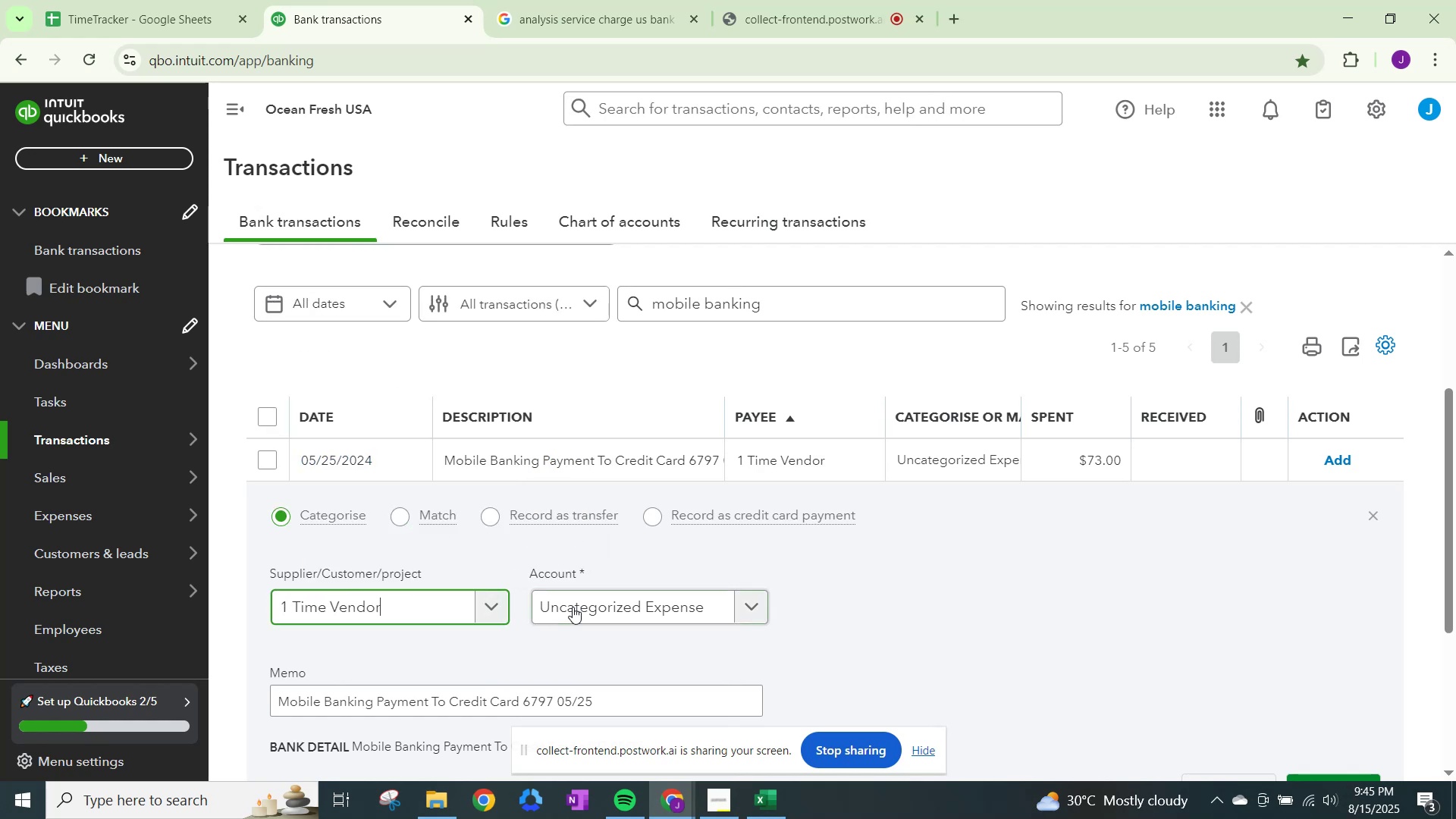 
left_click([585, 614])
 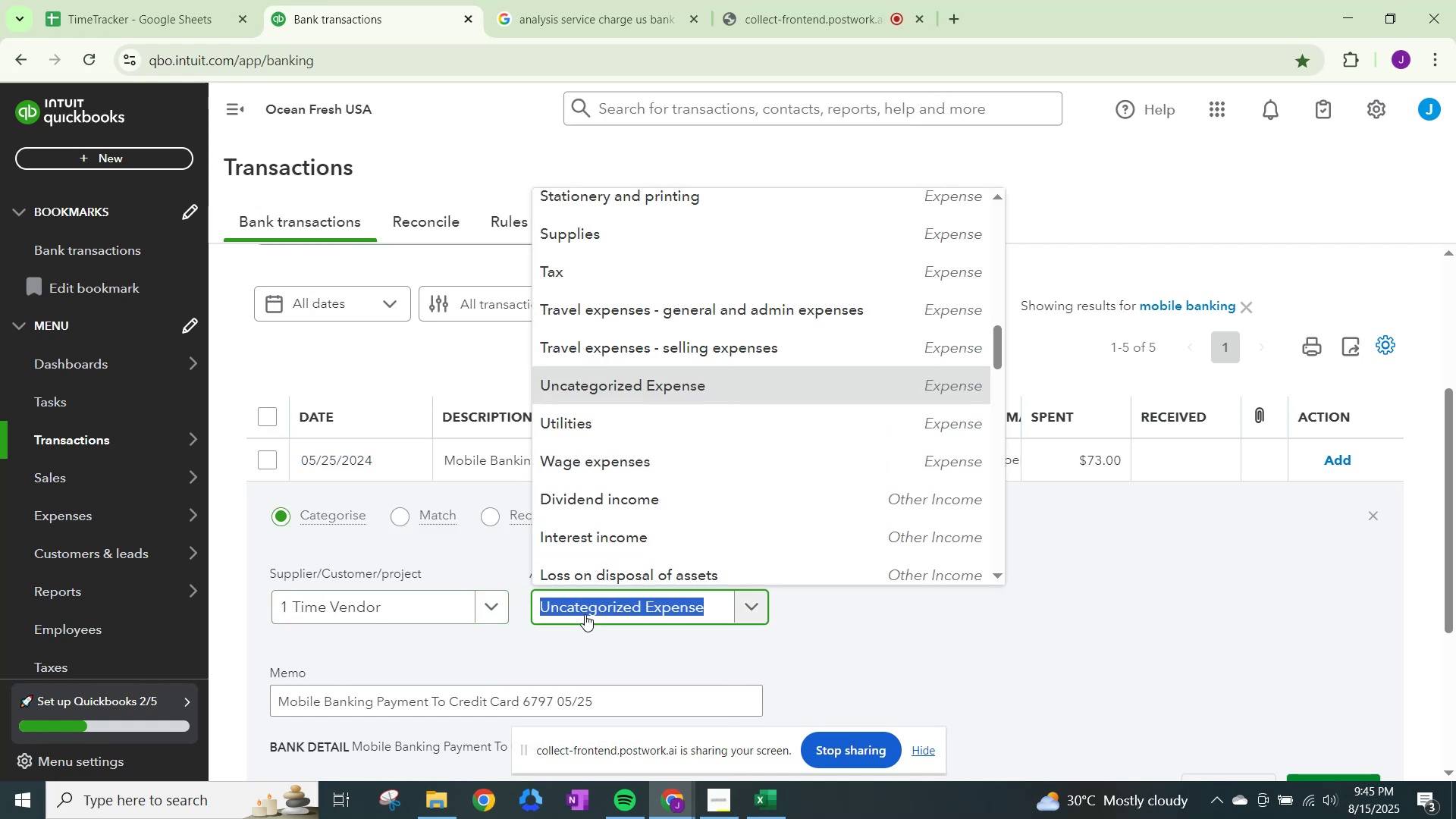 
type(other)
 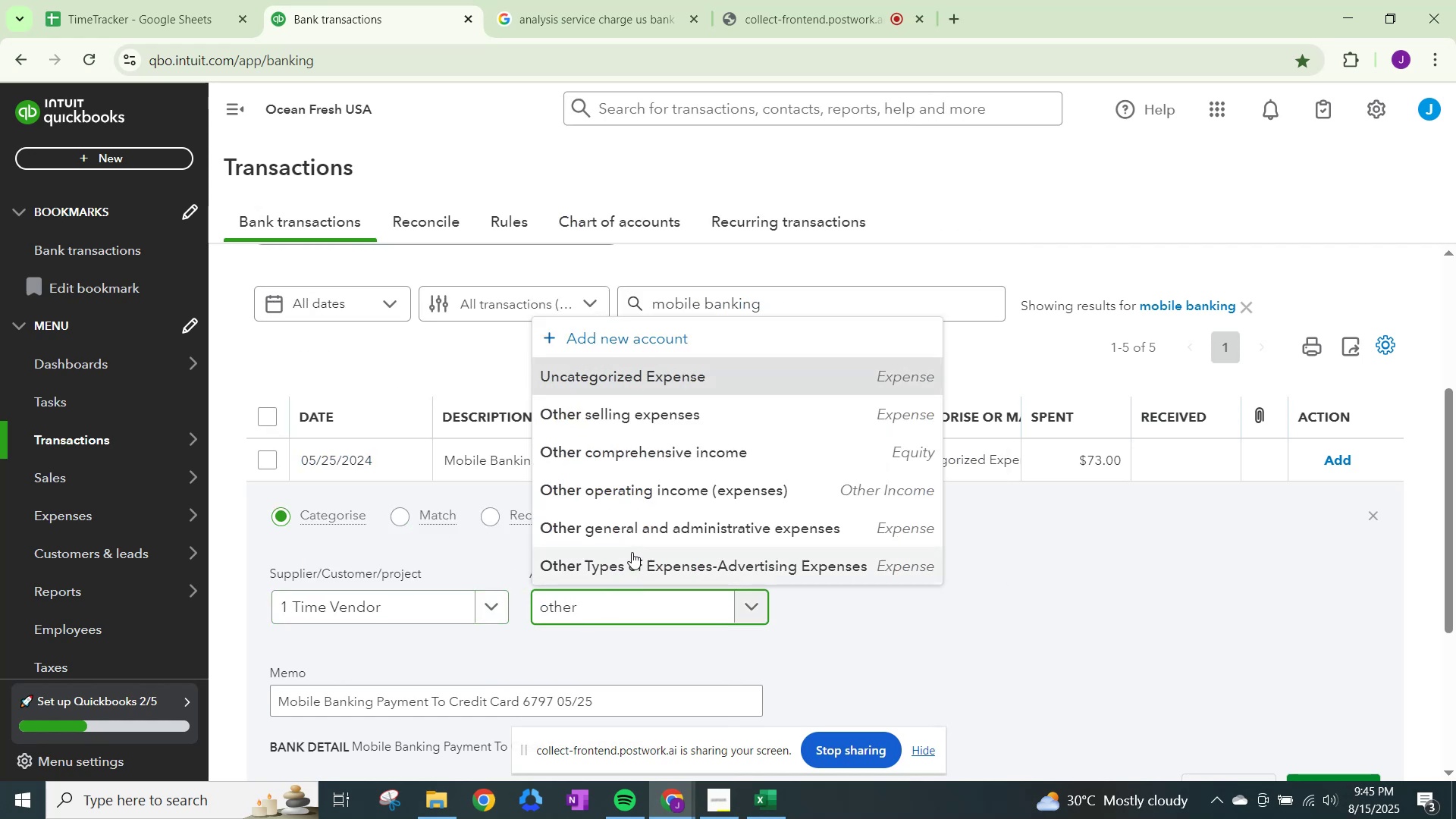 
left_click([633, 522])
 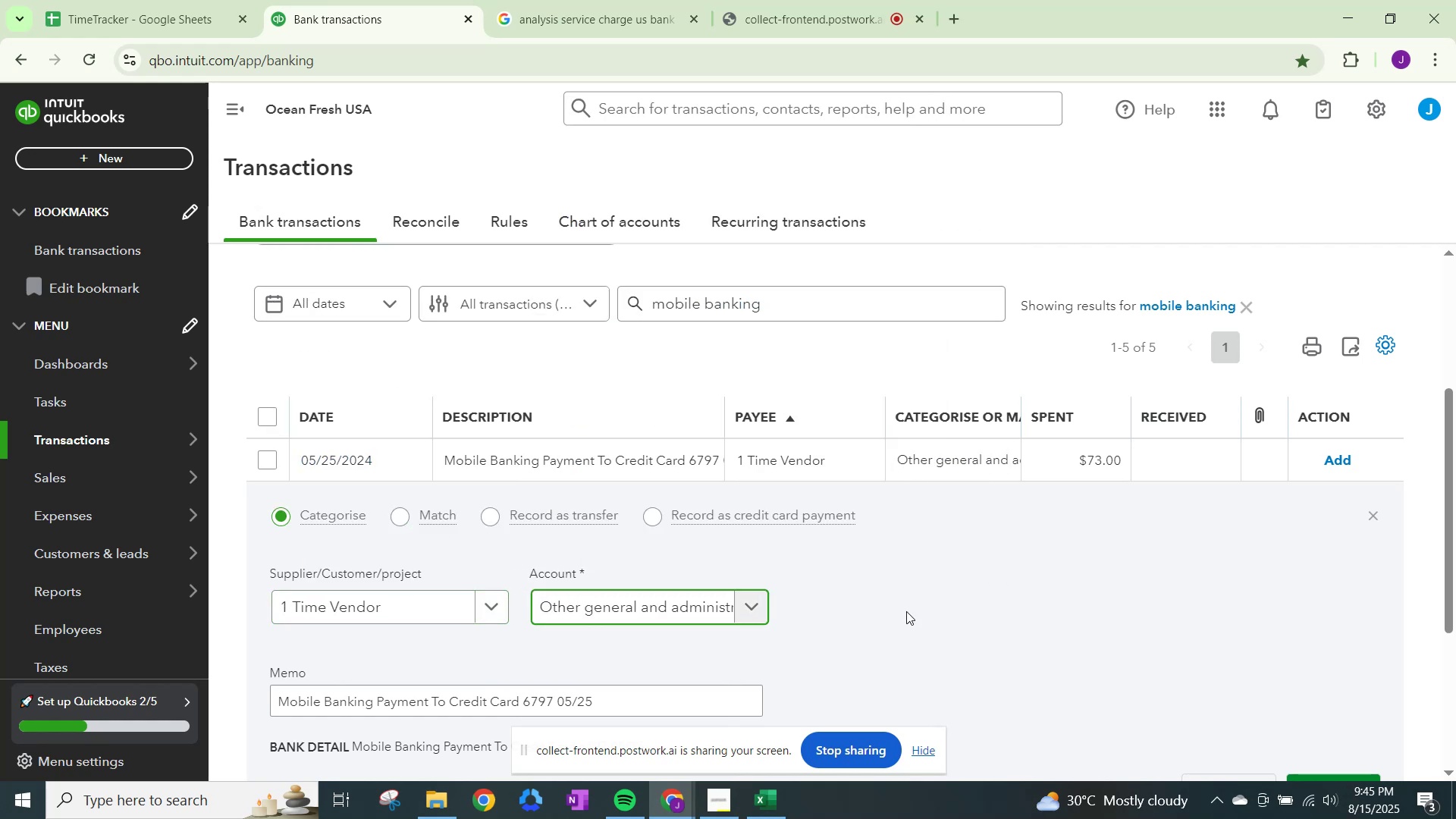 
scroll: coordinate [1061, 670], scroll_direction: down, amount: 1.0
 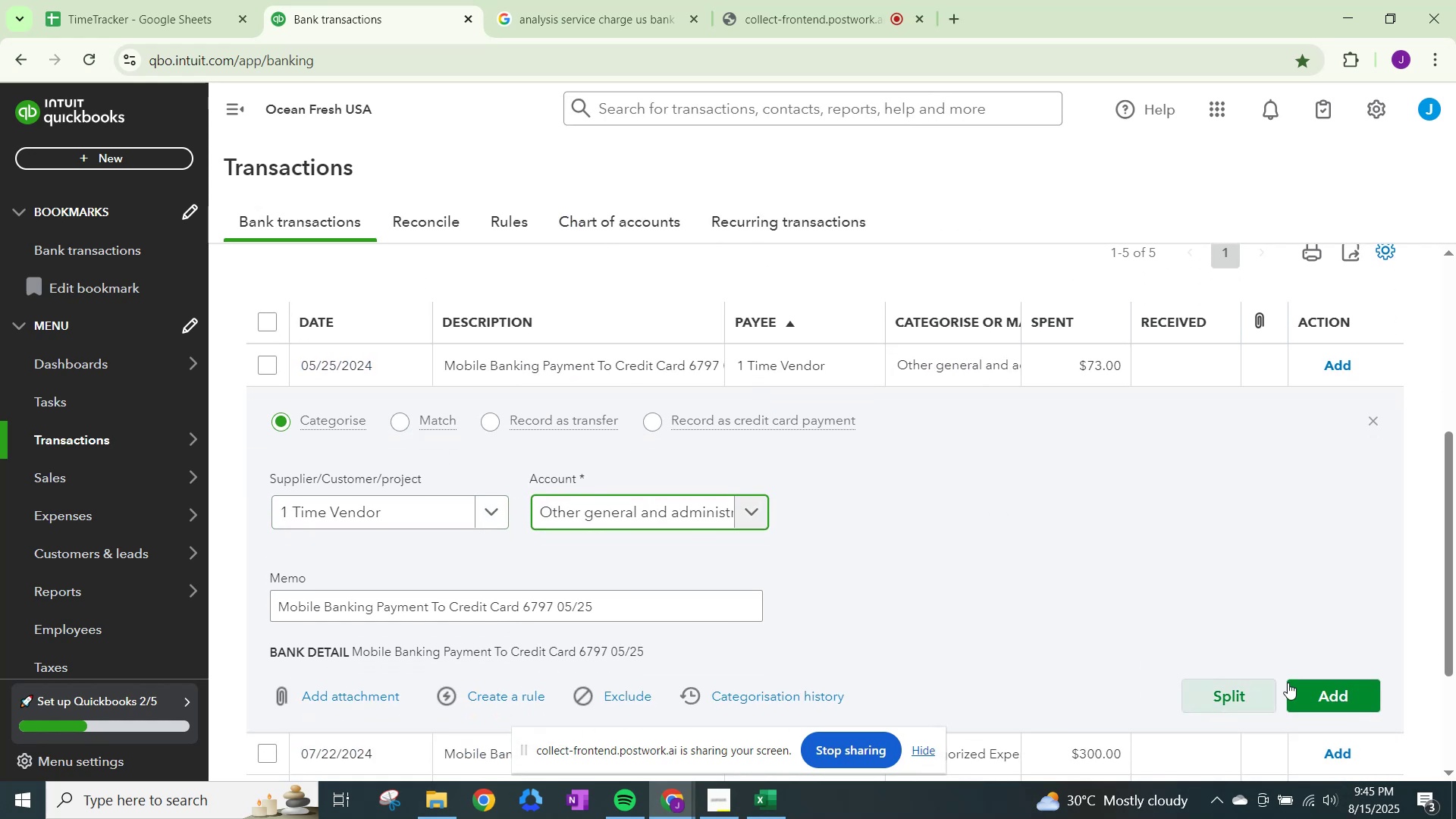 
left_click([1310, 690])
 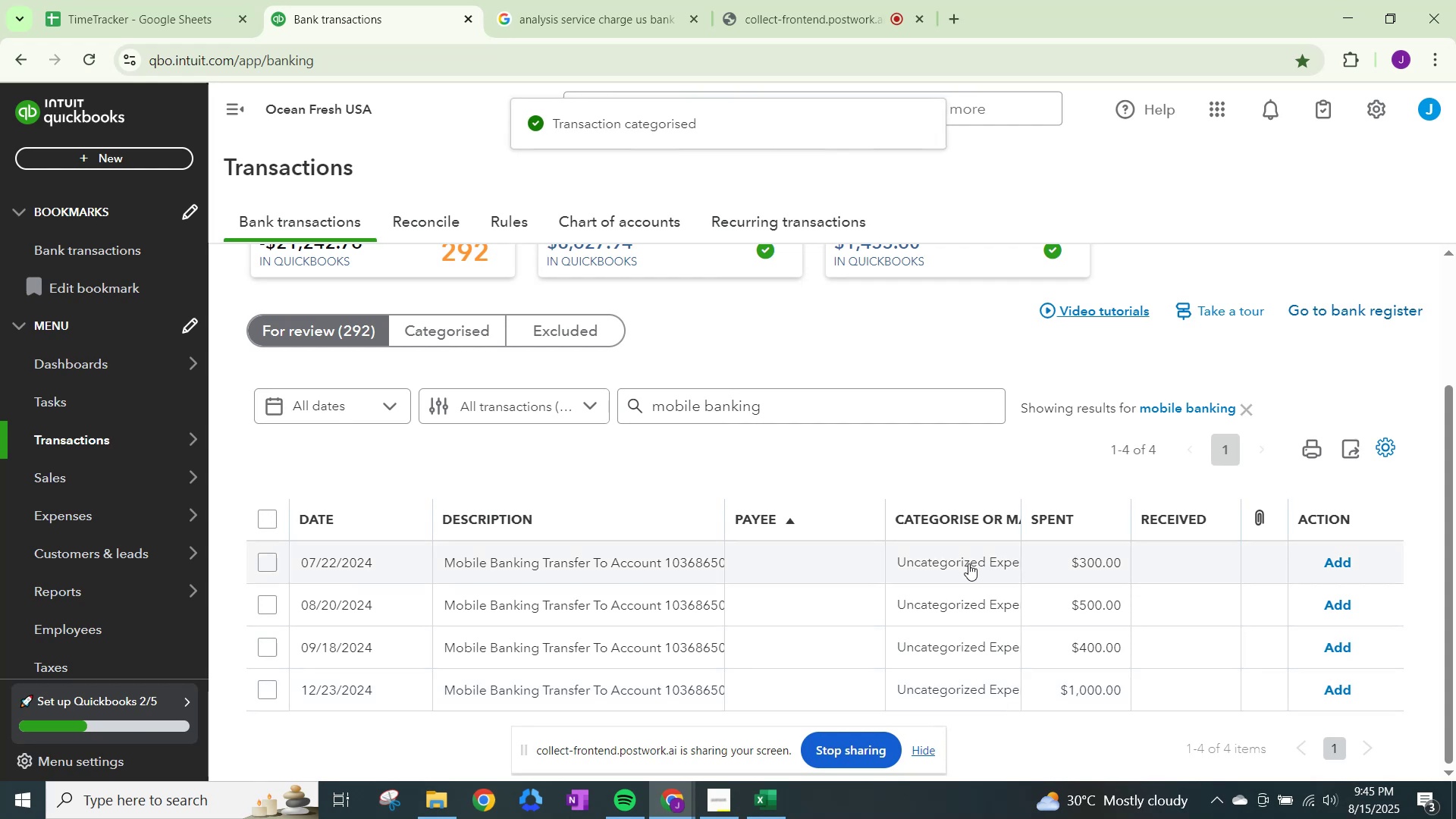 
left_click([958, 563])
 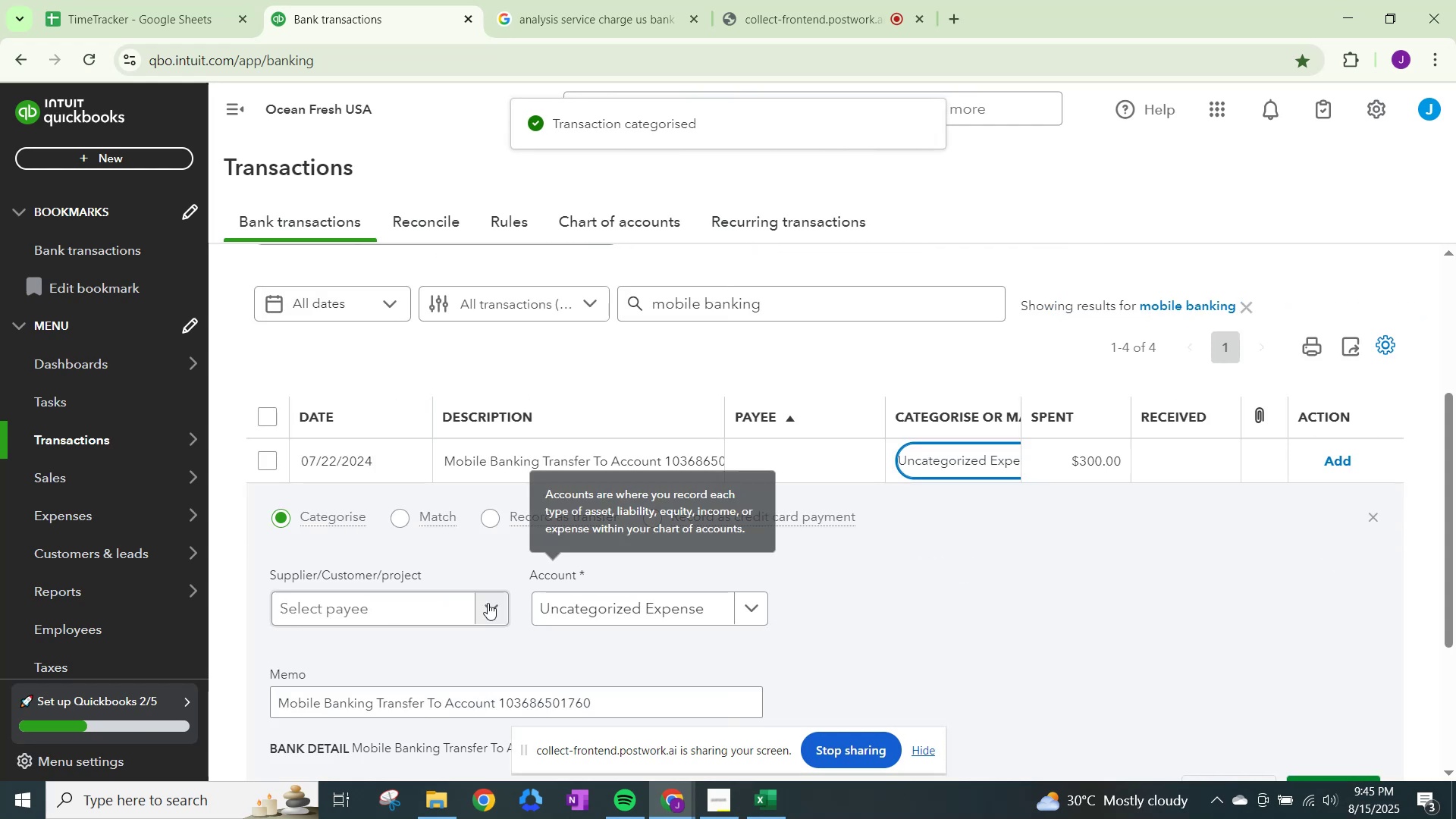 
left_click([471, 613])
 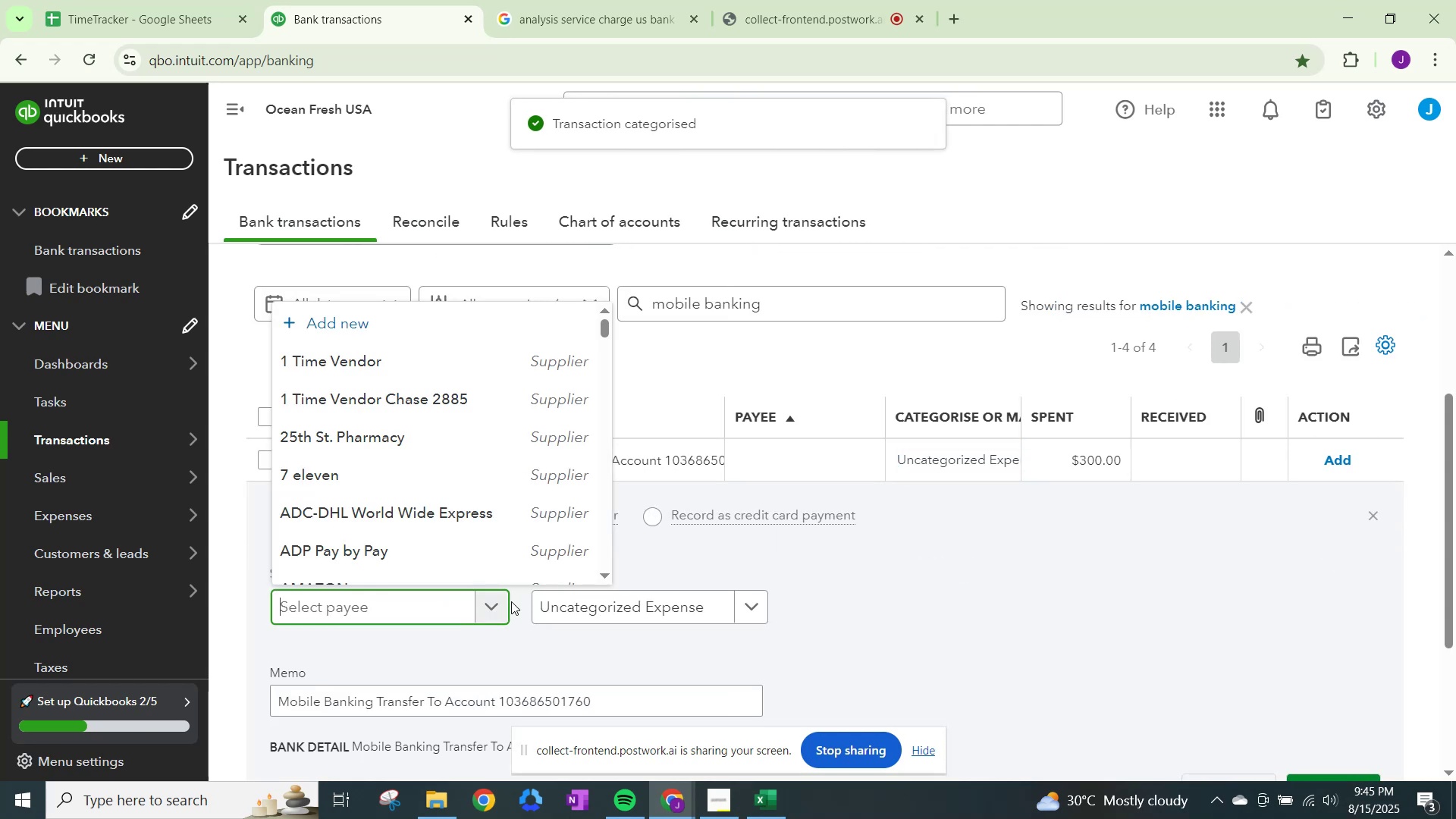 
type(1 time)
 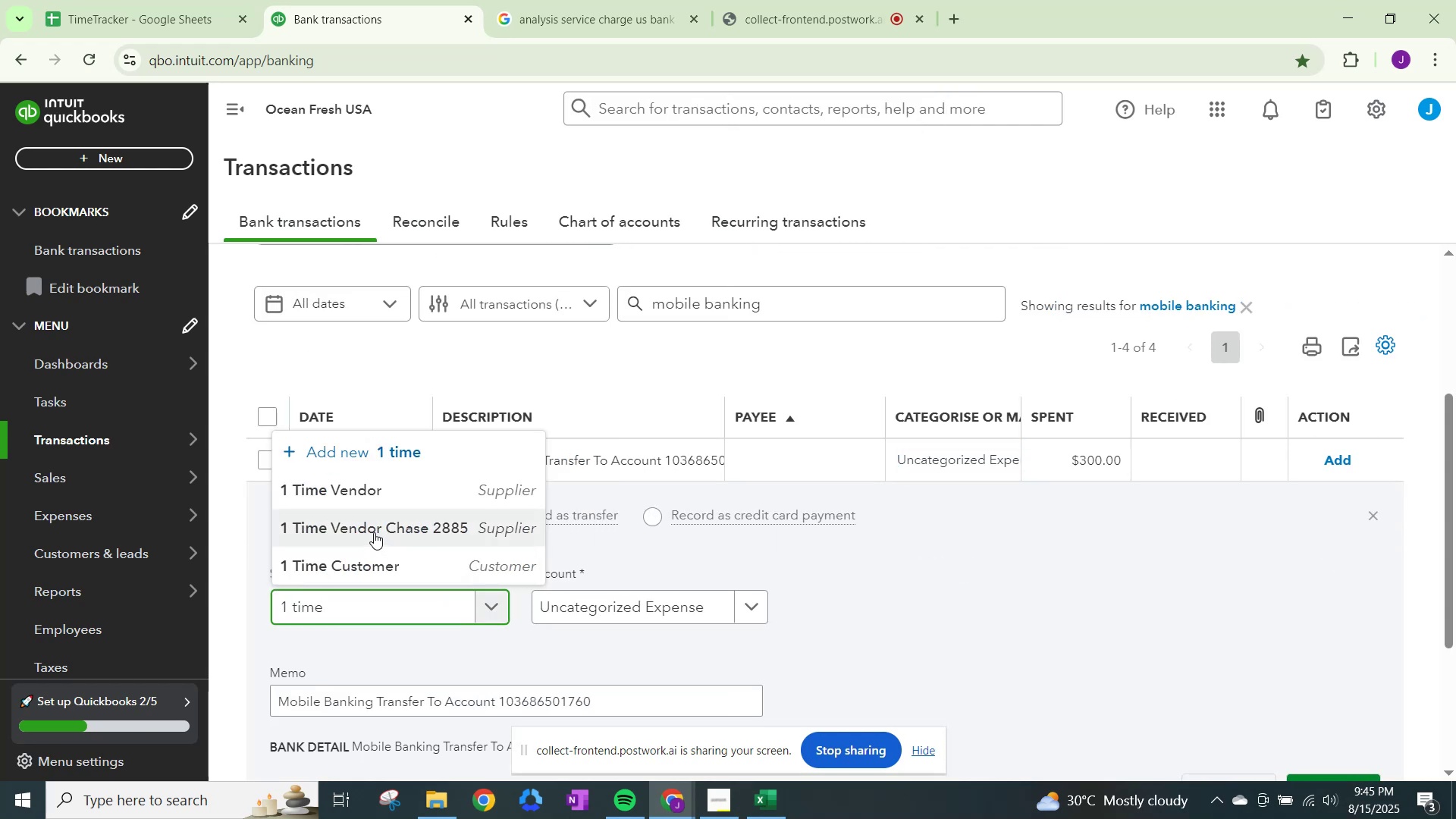 
left_click([367, 491])
 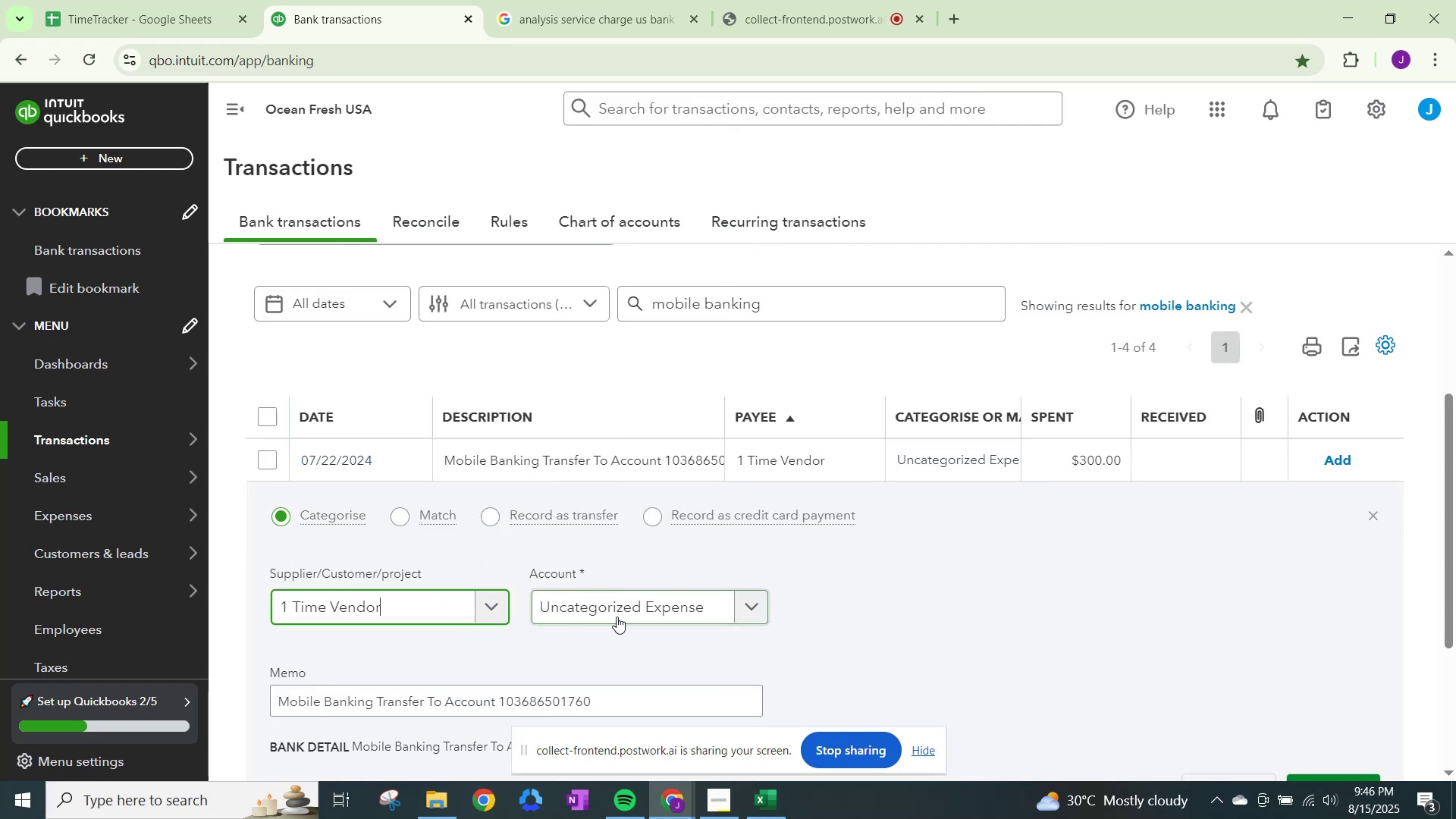 
left_click([619, 607])
 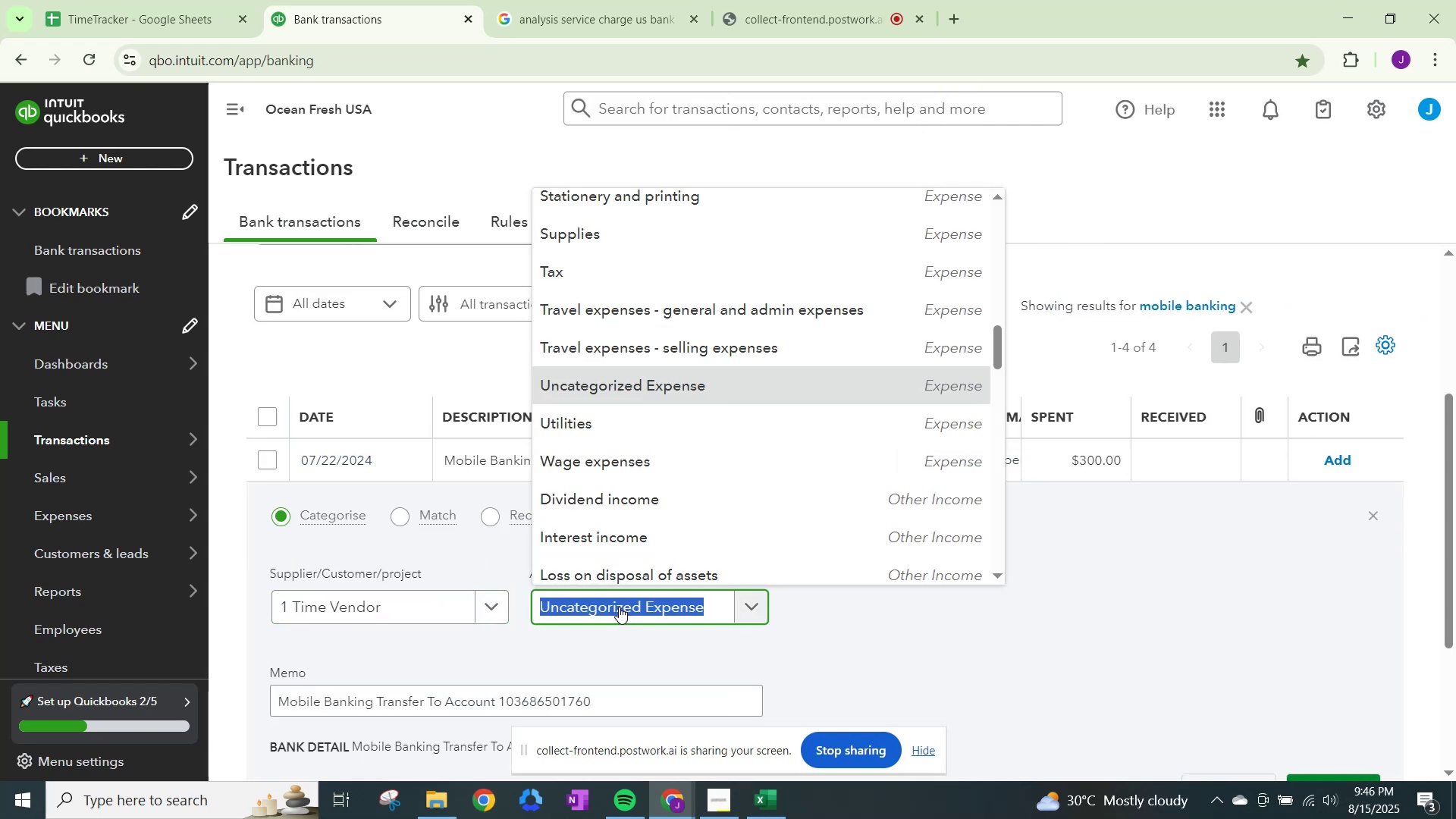 
type(other)
 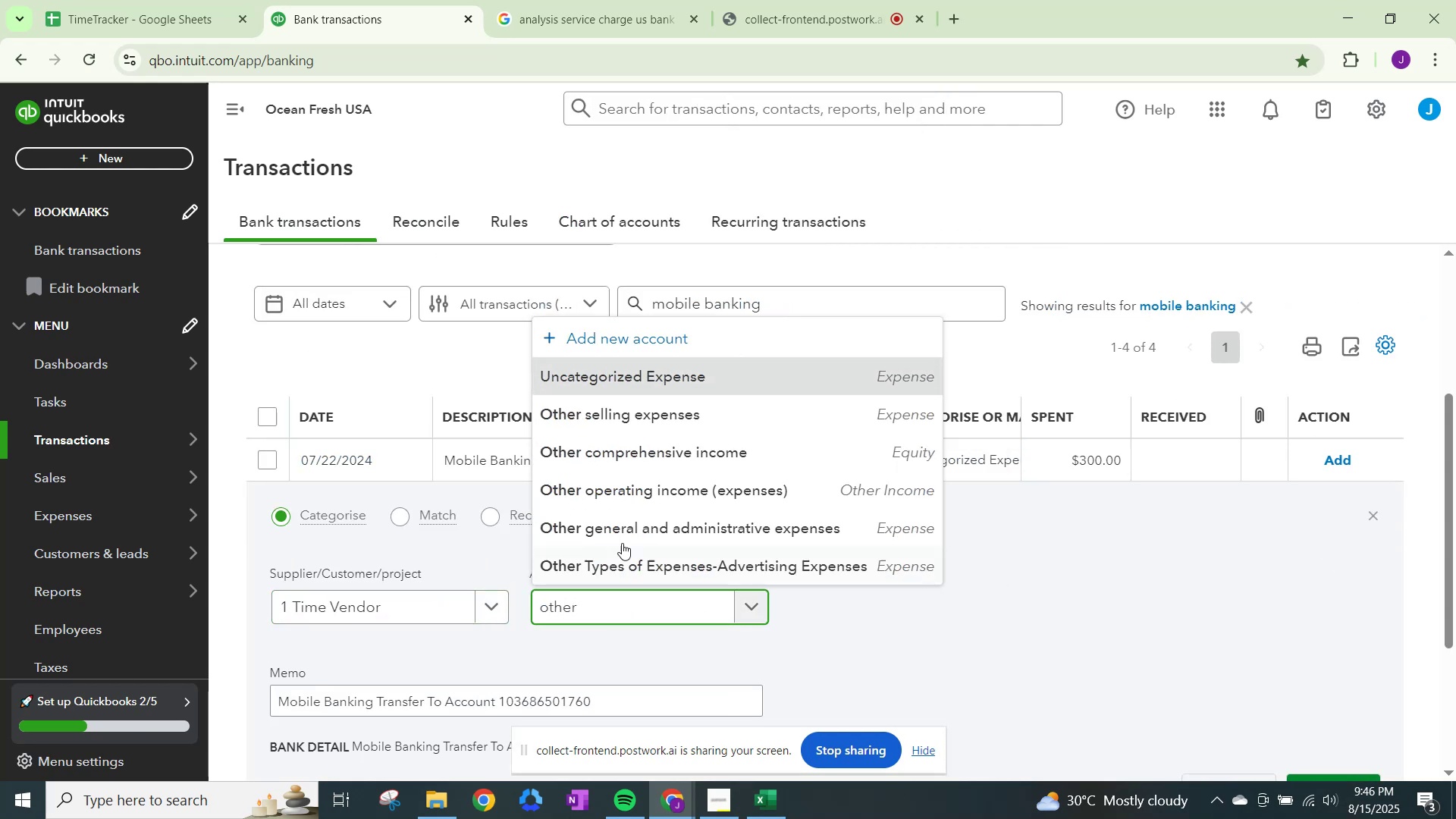 
left_click([634, 532])
 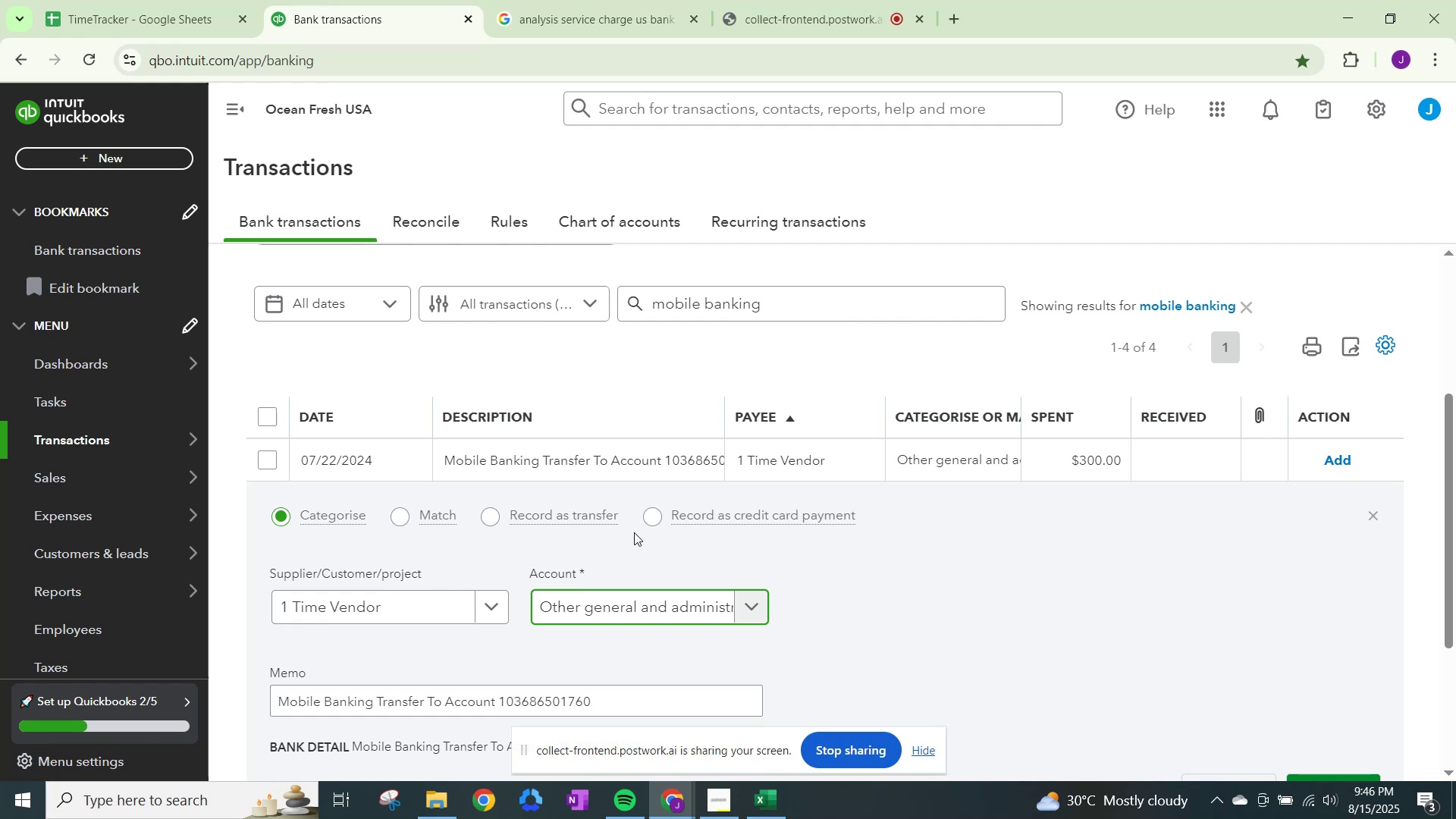 
scroll: coordinate [946, 595], scroll_direction: down, amount: 2.0
 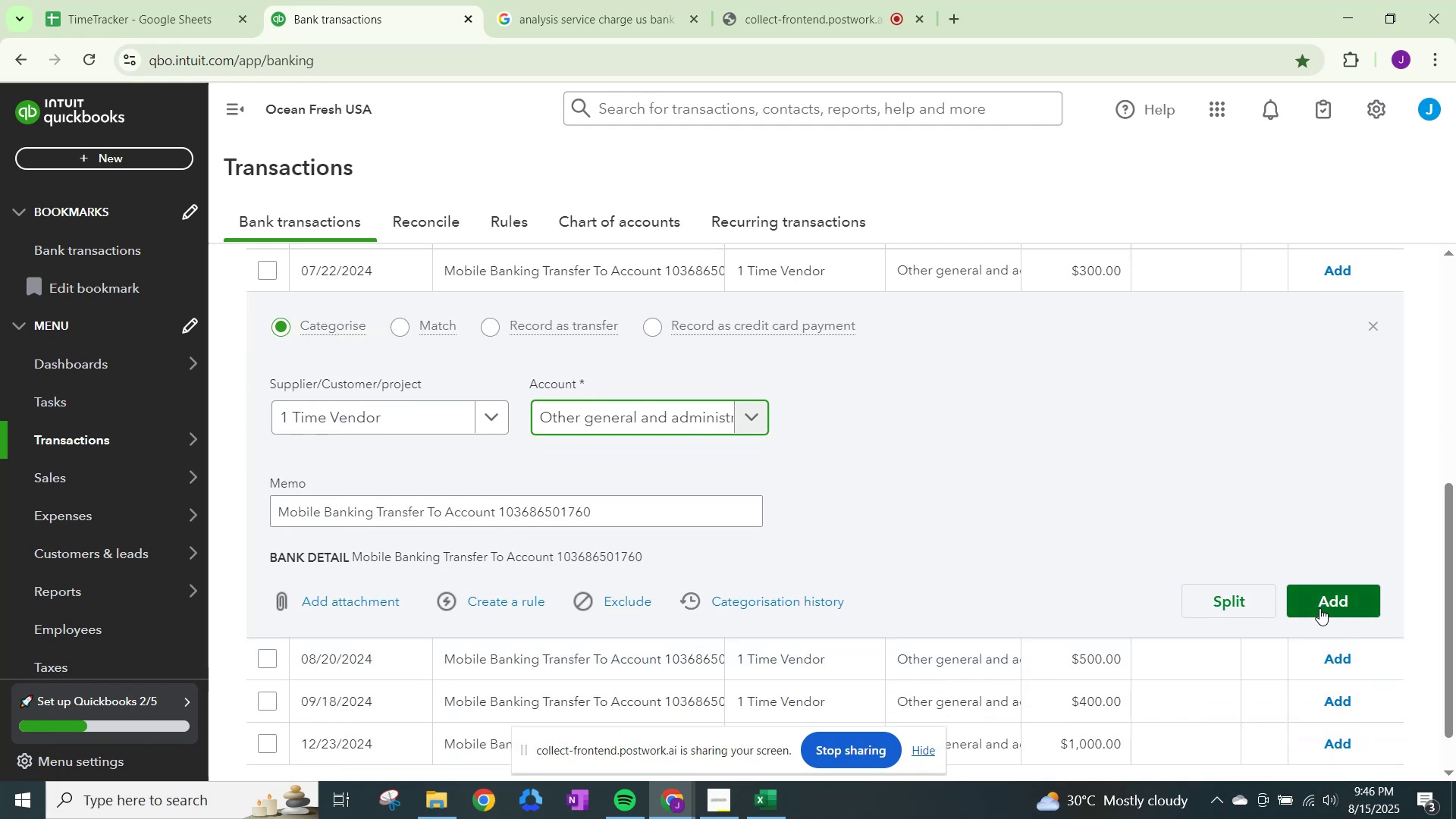 
left_click([1318, 607])
 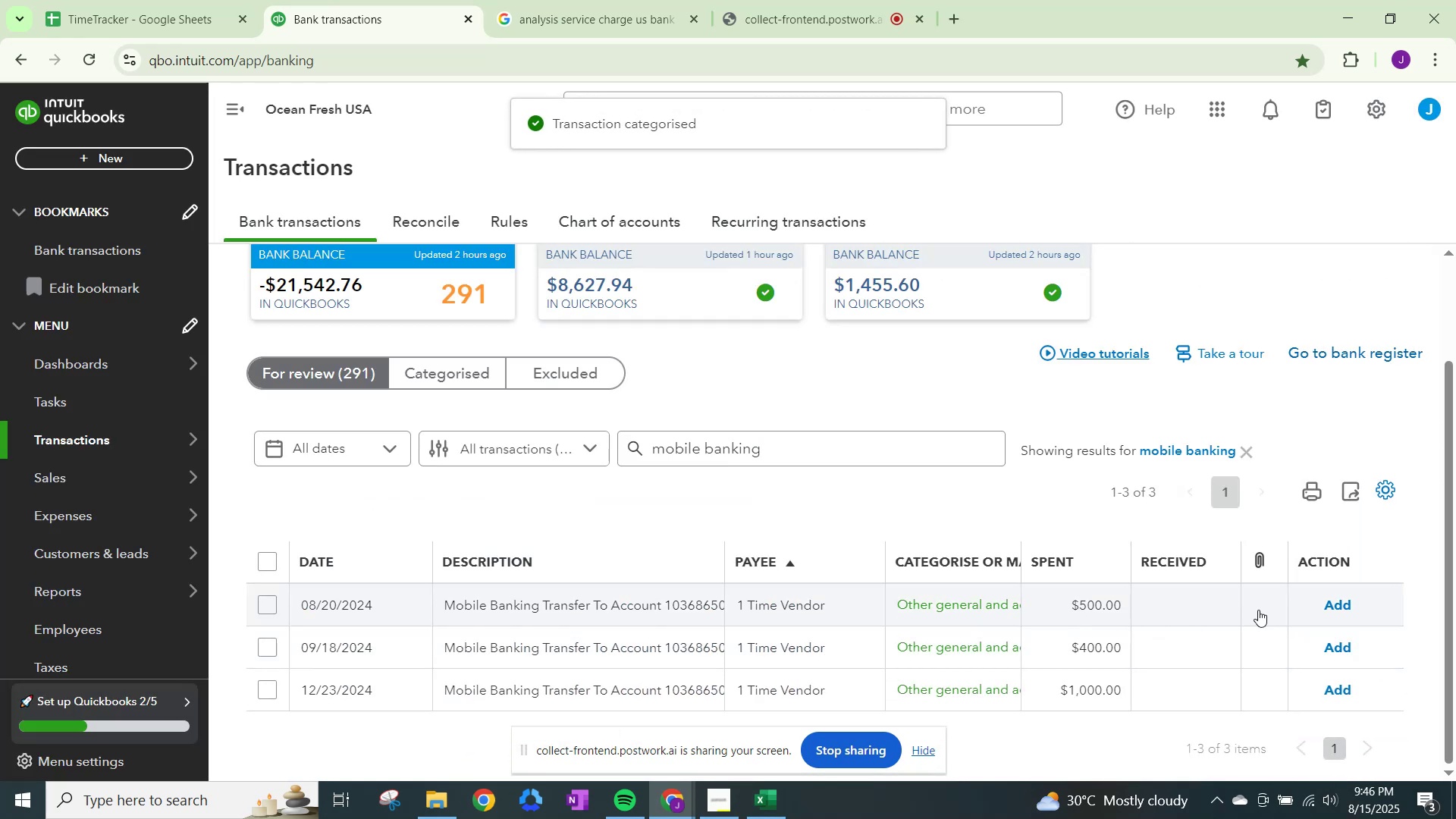 
left_click([1332, 605])
 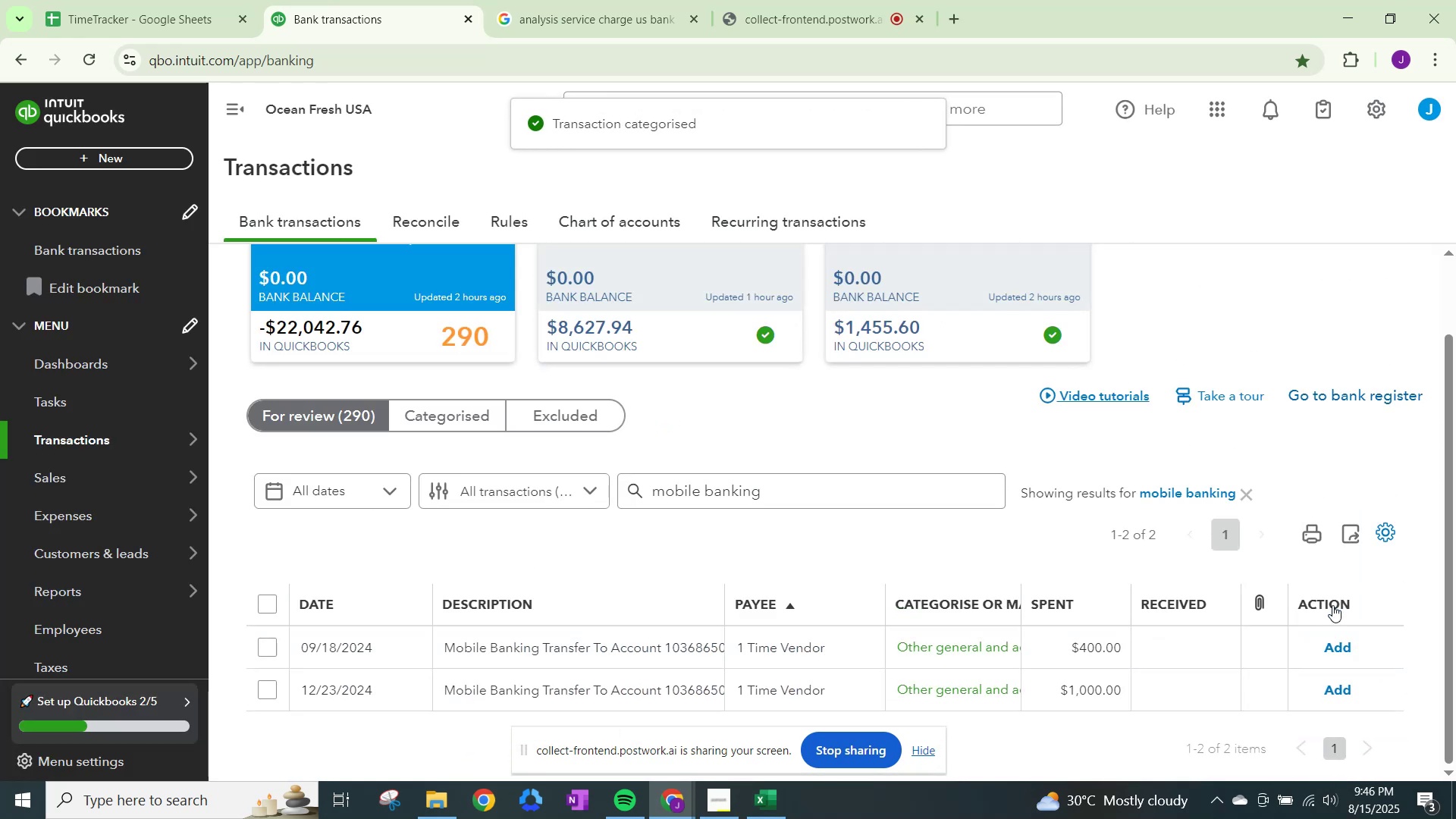 
mouse_move([1338, 660])
 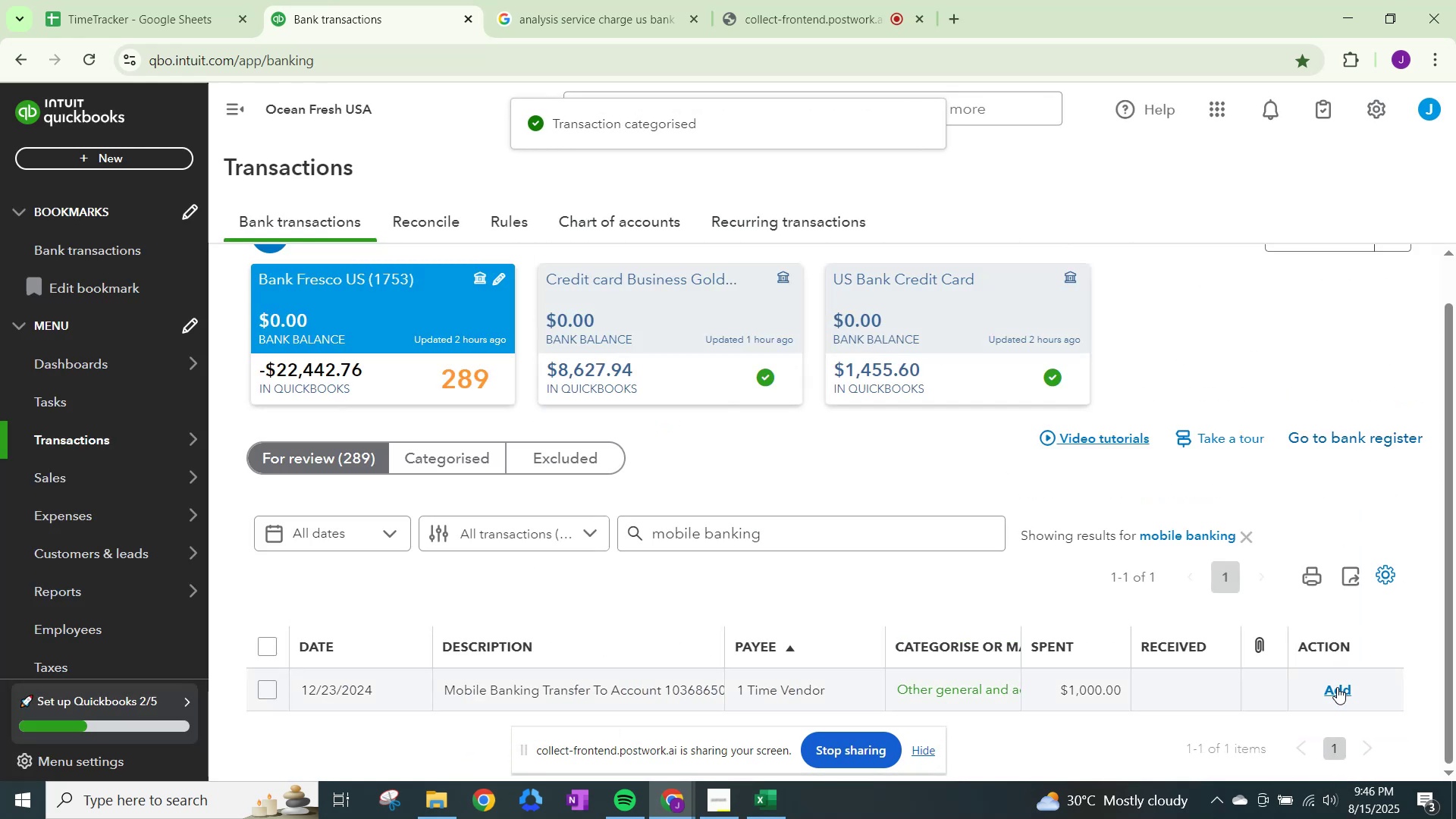 
left_click([1337, 687])
 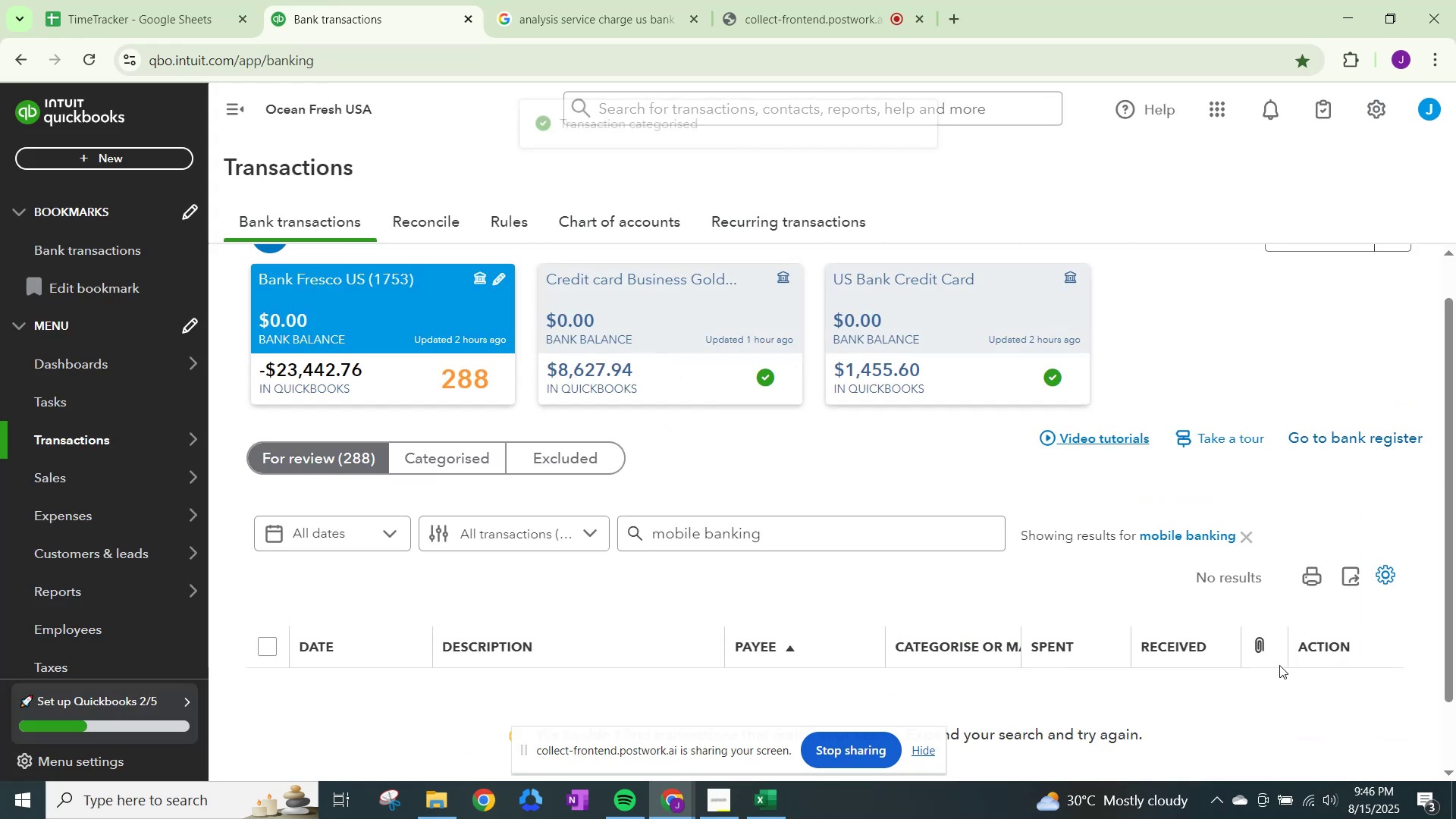 
scroll: coordinate [880, 588], scroll_direction: down, amount: 3.0
 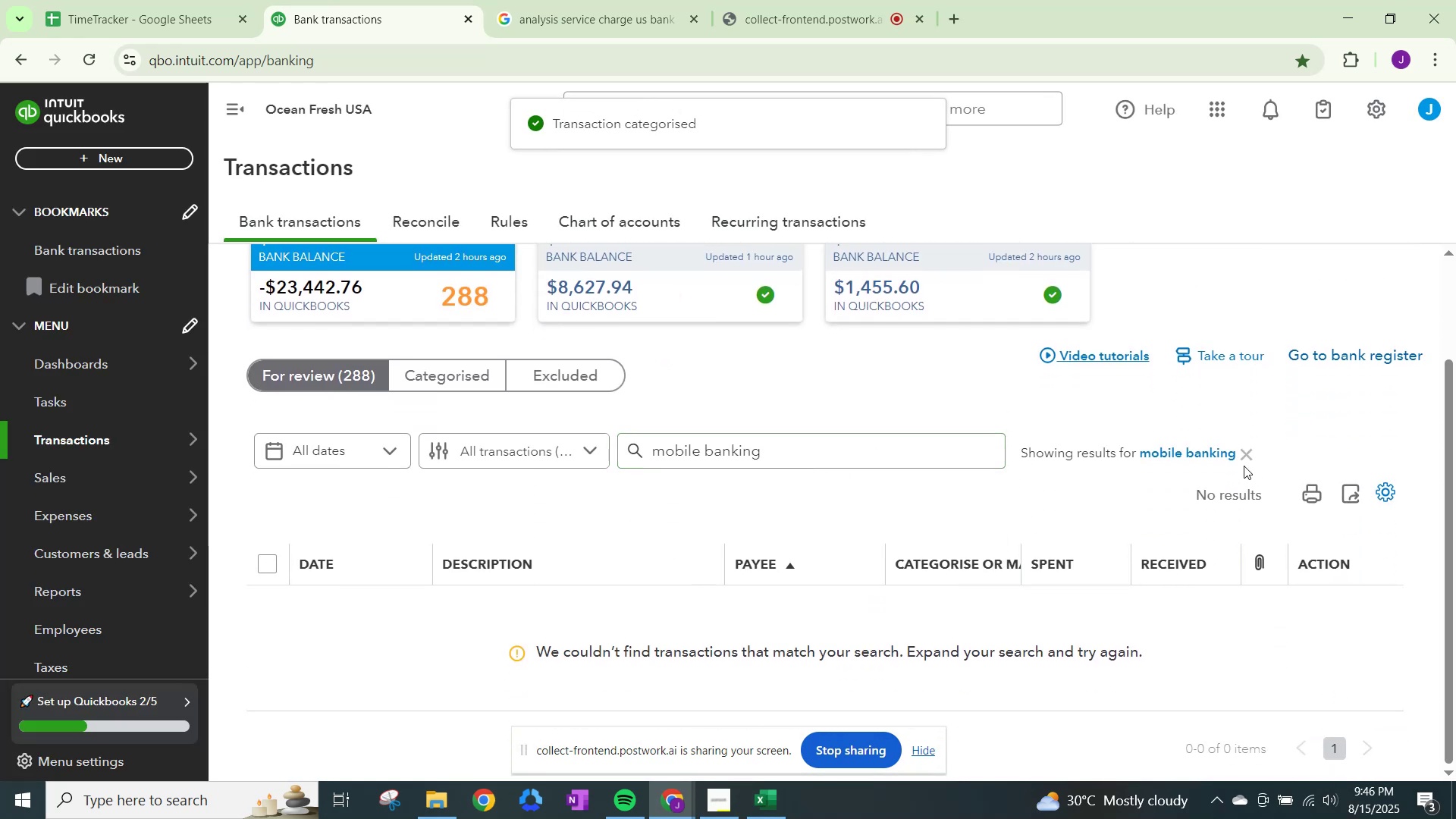 
left_click([1241, 458])
 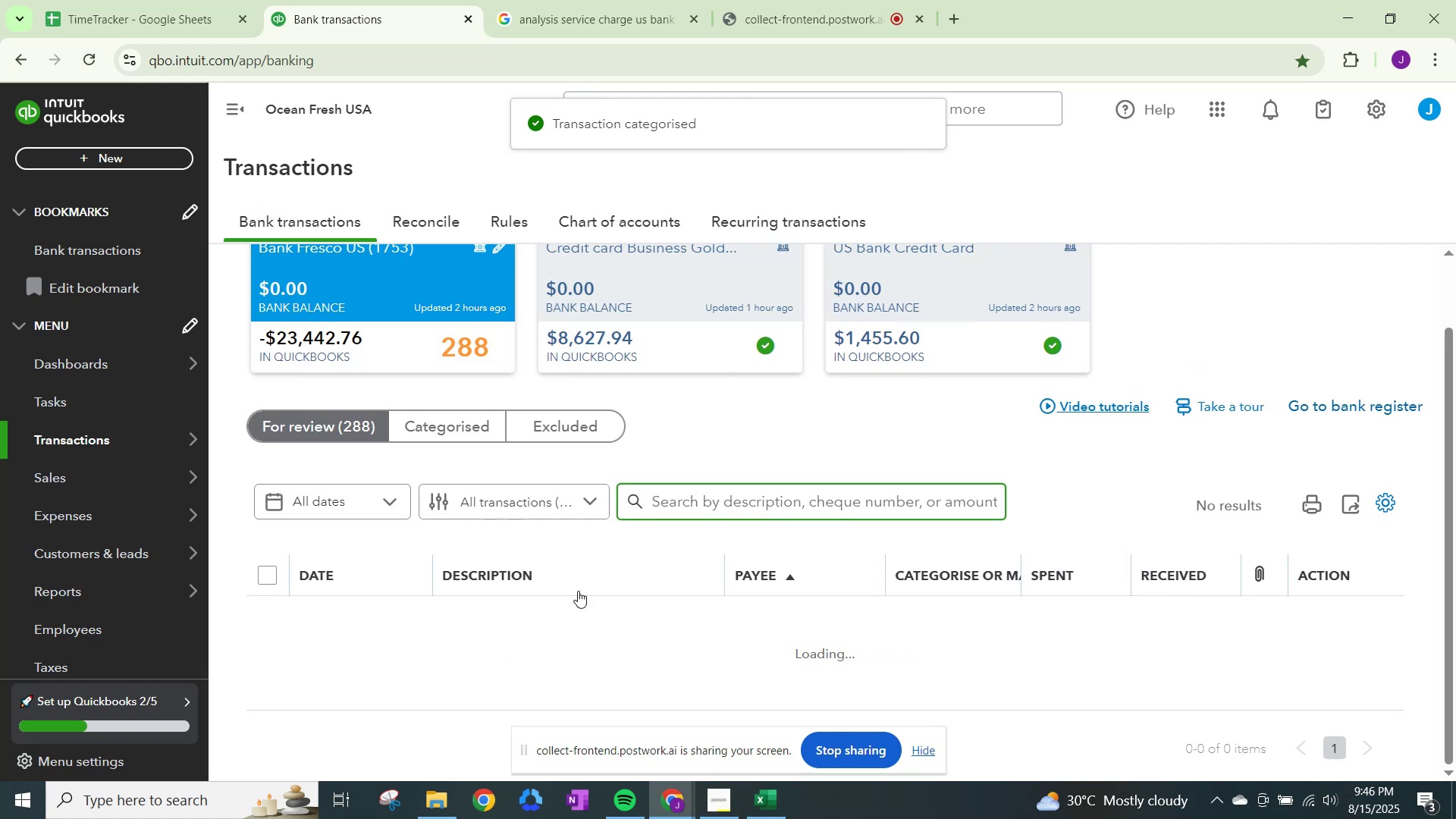 
scroll: coordinate [821, 689], scroll_direction: down, amount: 5.0
 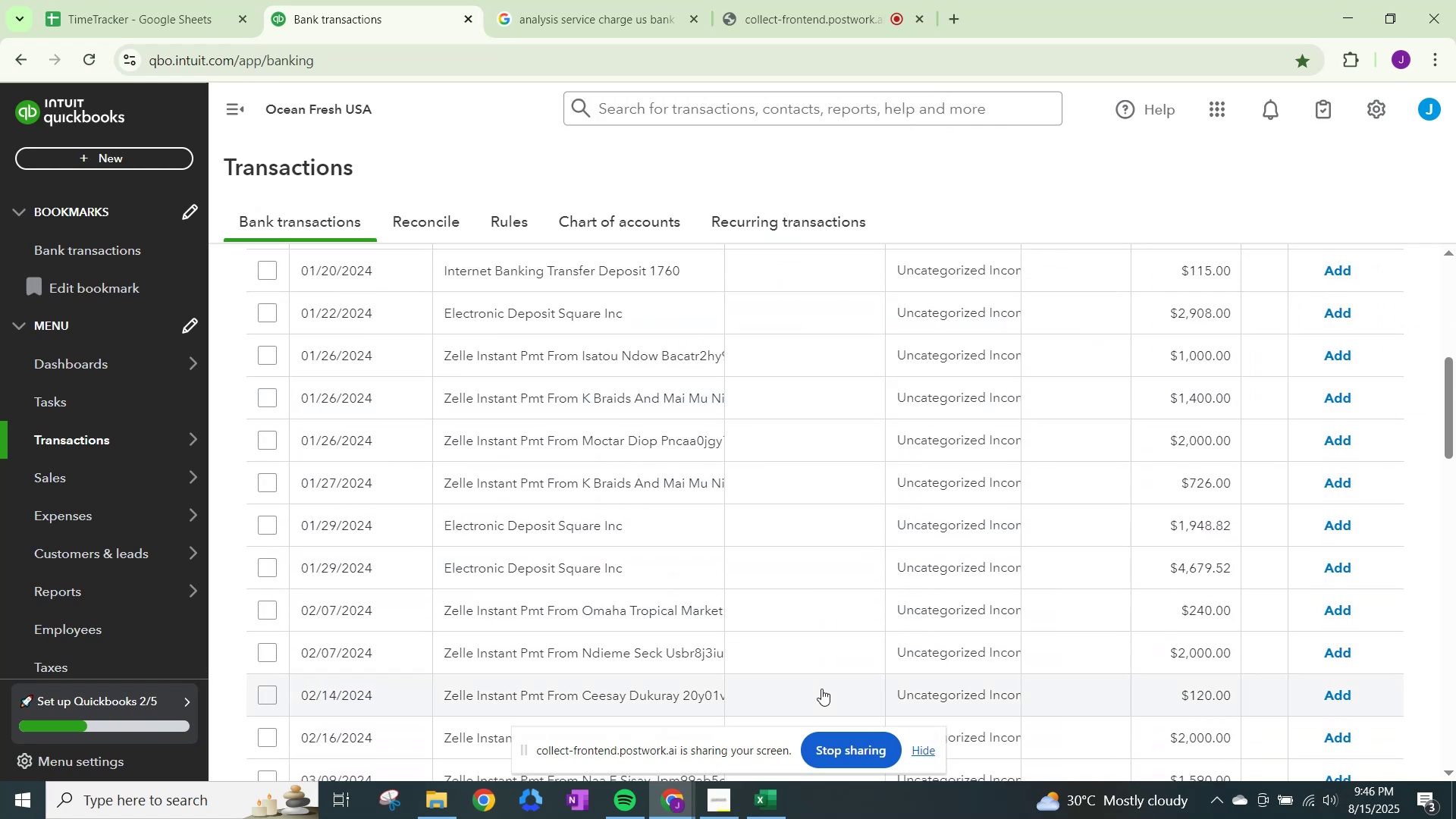 
scroll: coordinate [821, 689], scroll_direction: up, amount: 3.0
 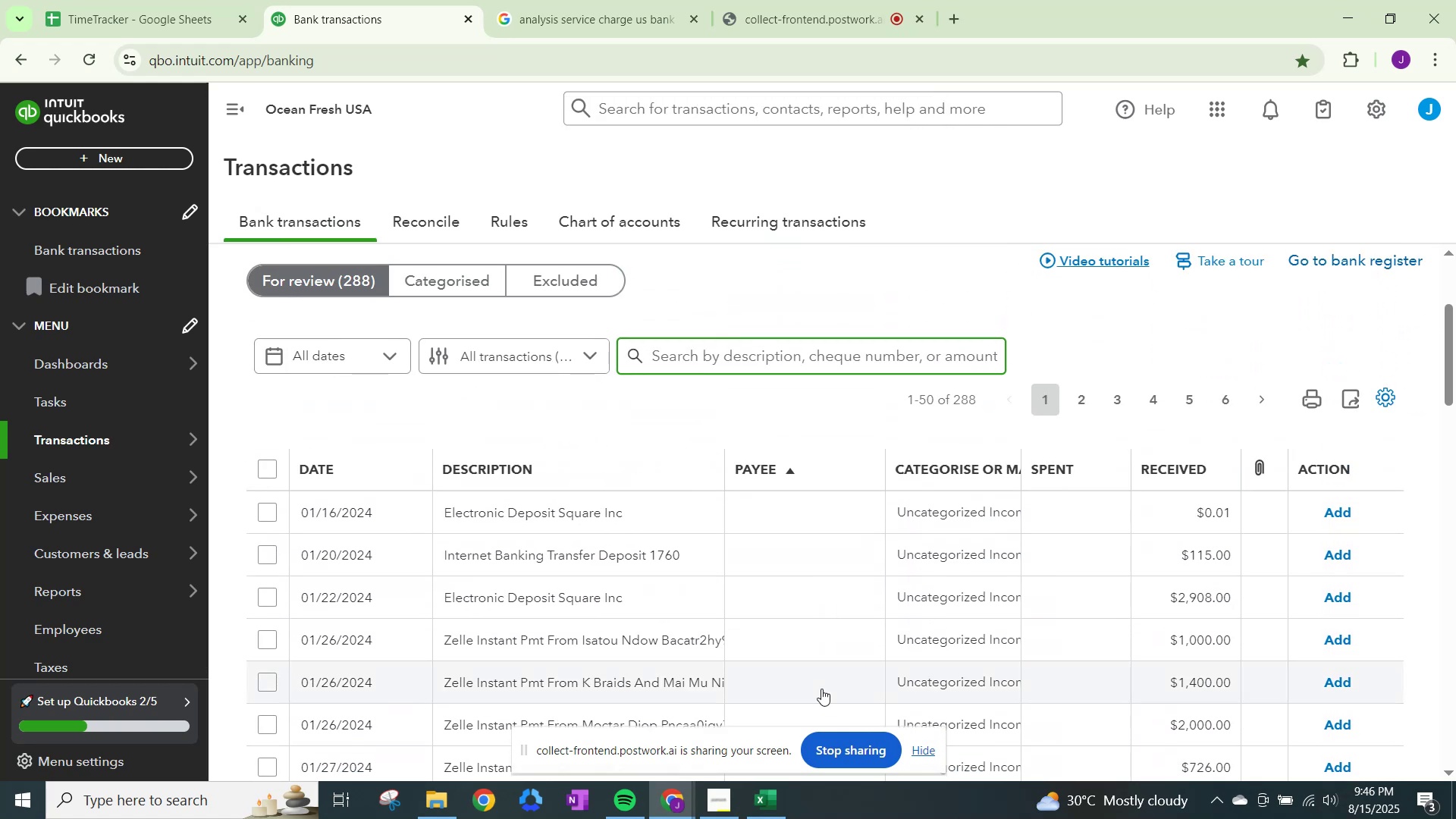 
scroll: coordinate [822, 689], scroll_direction: down, amount: 6.0
 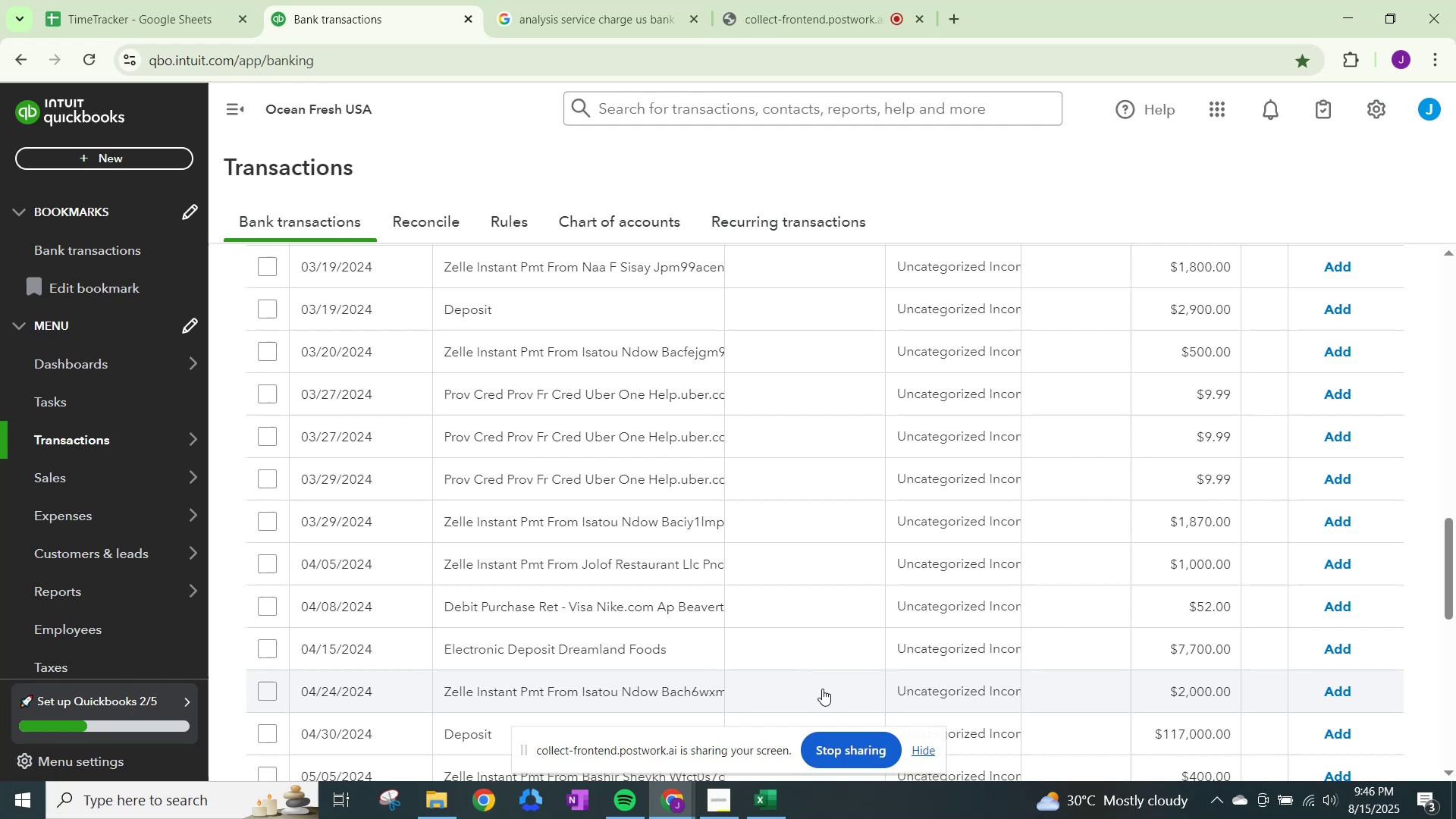 
scroll: coordinate [822, 689], scroll_direction: up, amount: 5.0
 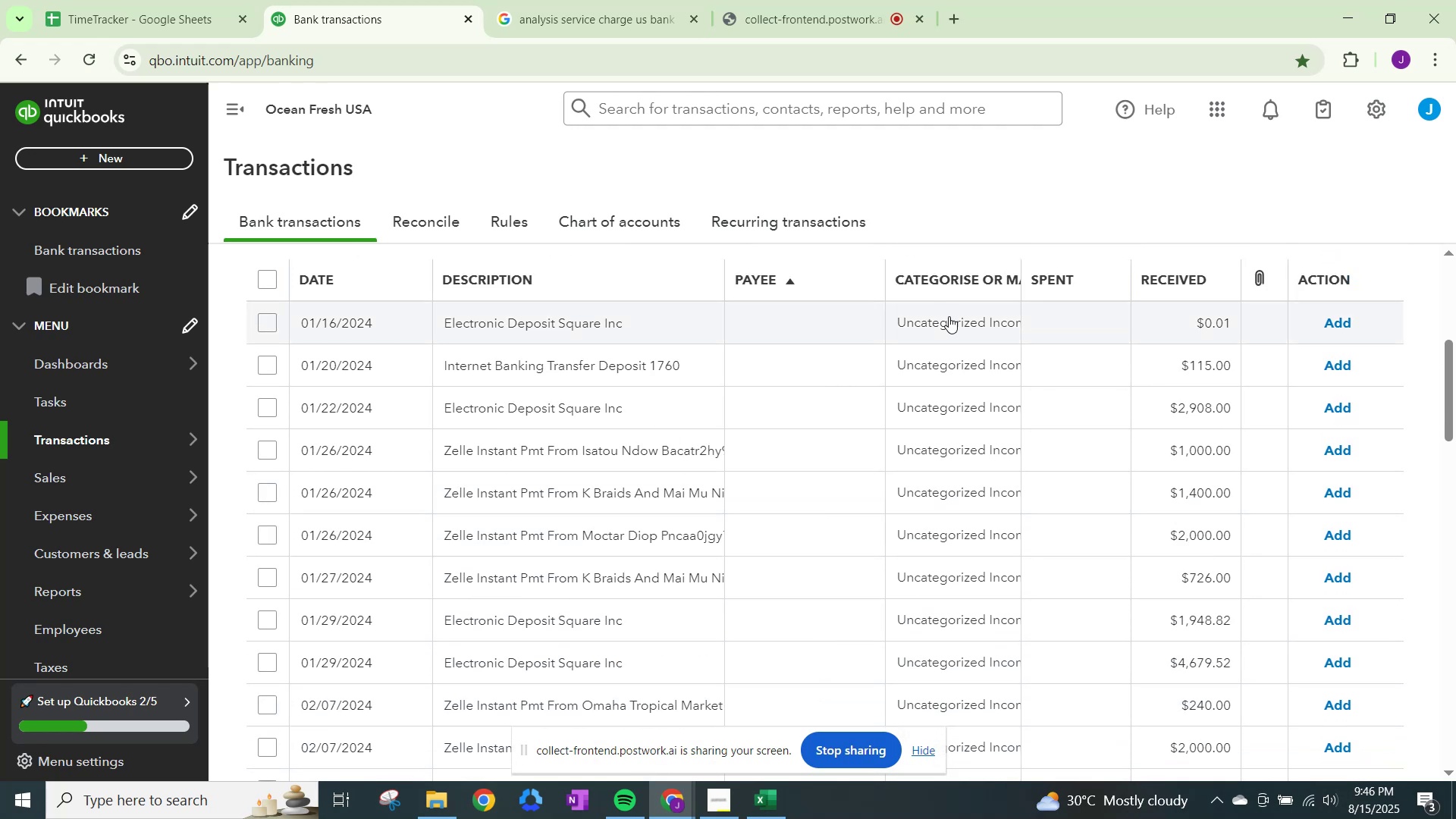 
wait(5.78)
 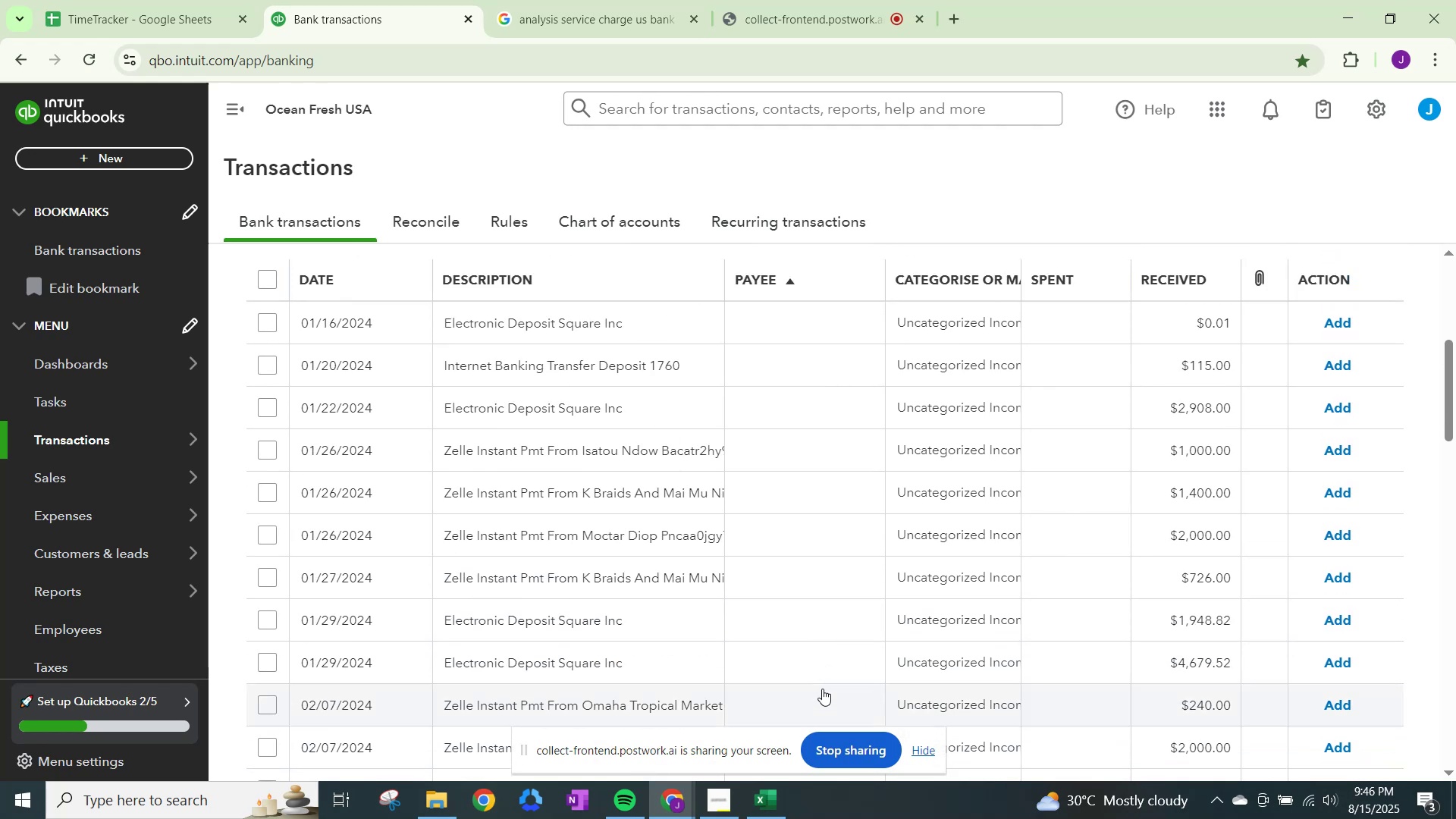 
left_click([949, 316])
 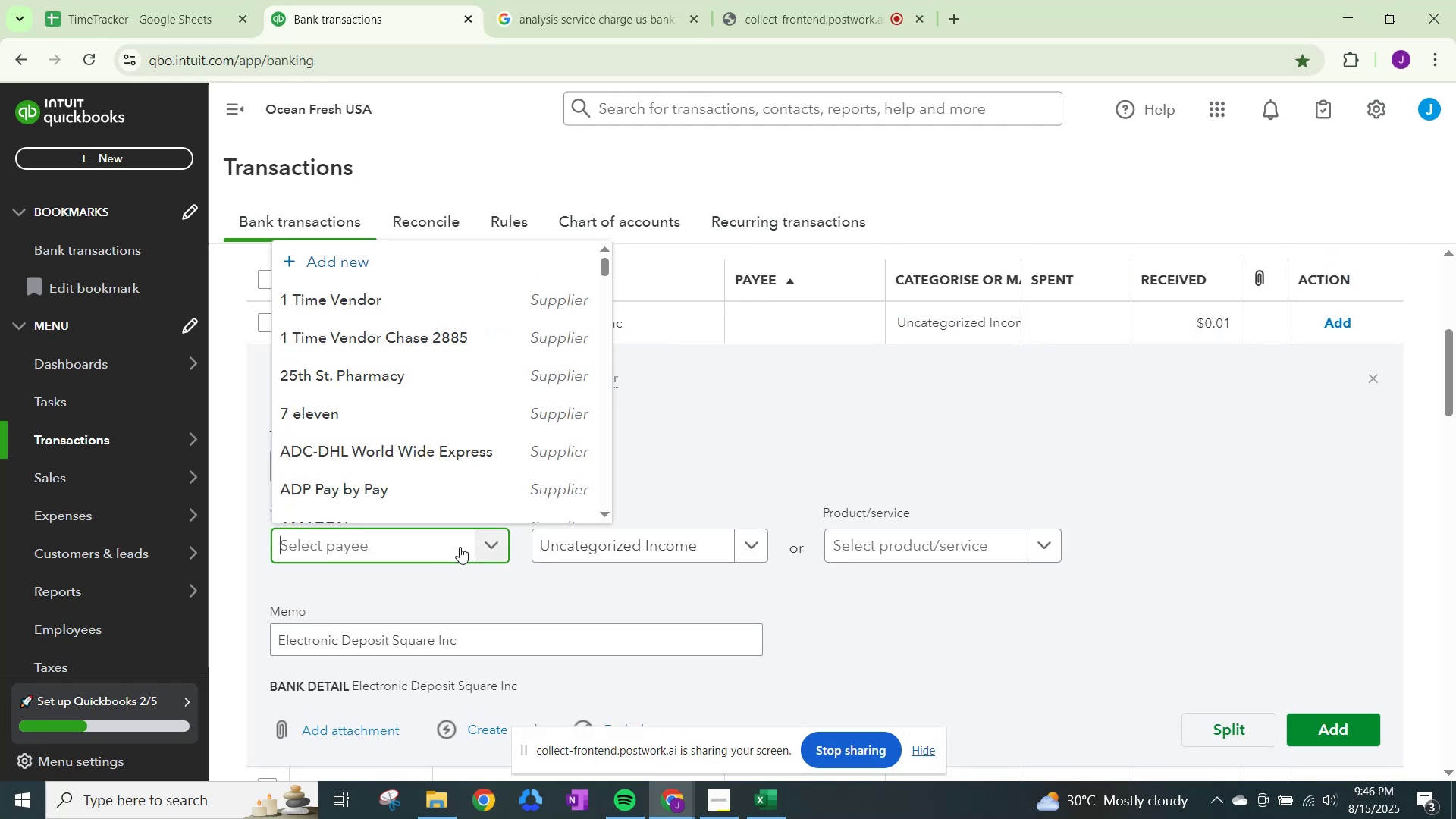 
type(1 time)
 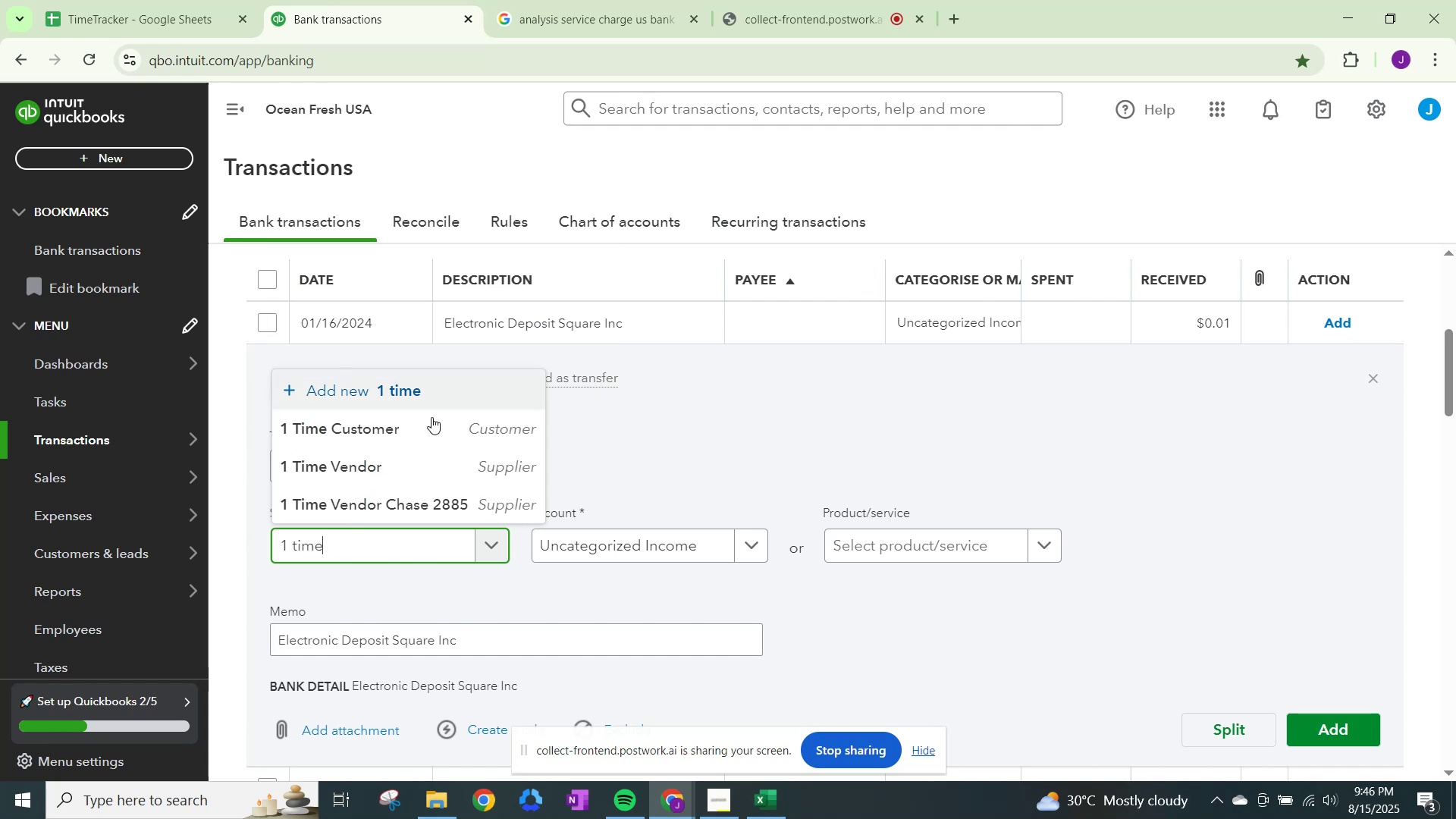 
left_click([421, 430])
 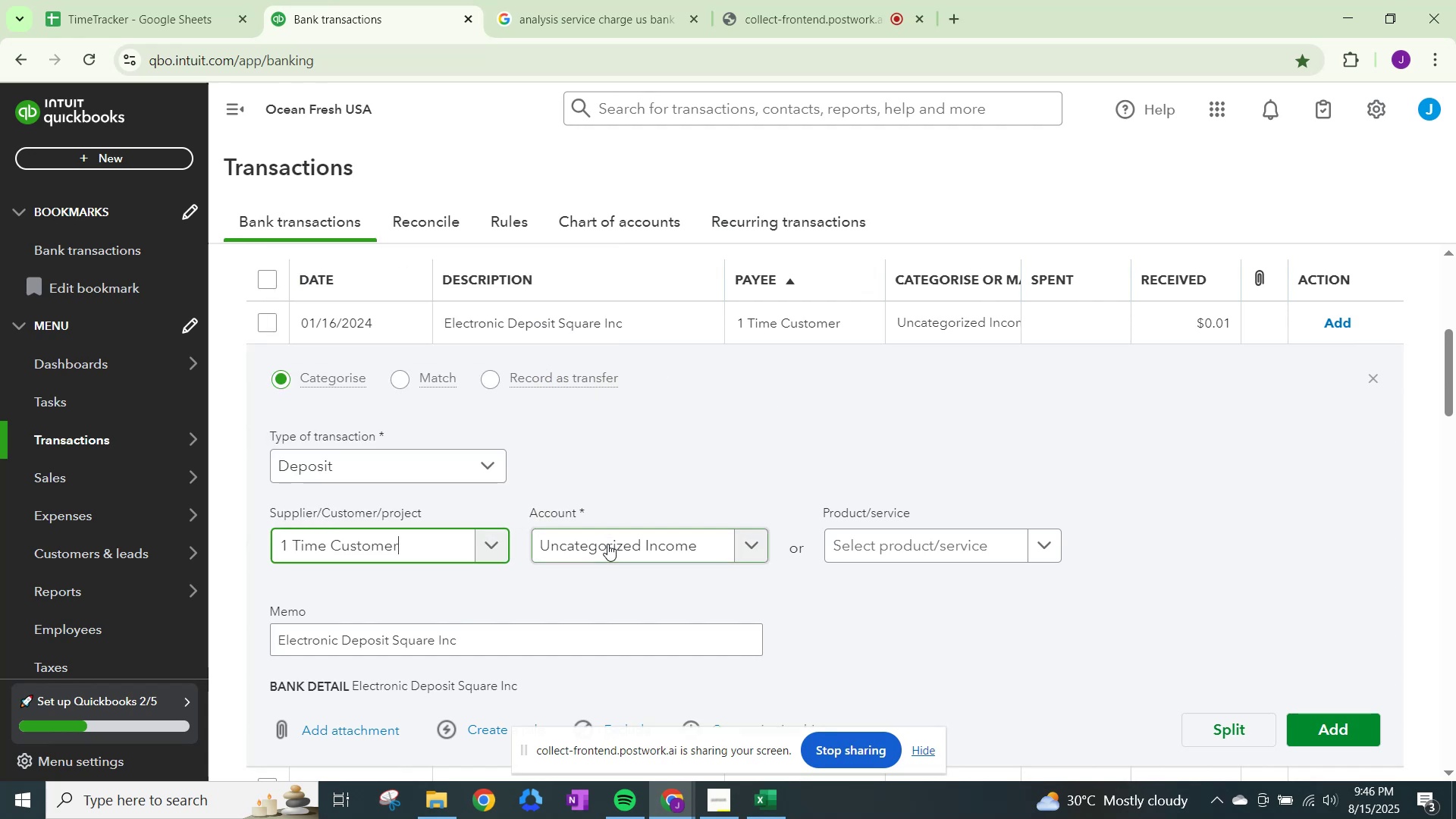 
left_click([607, 544])
 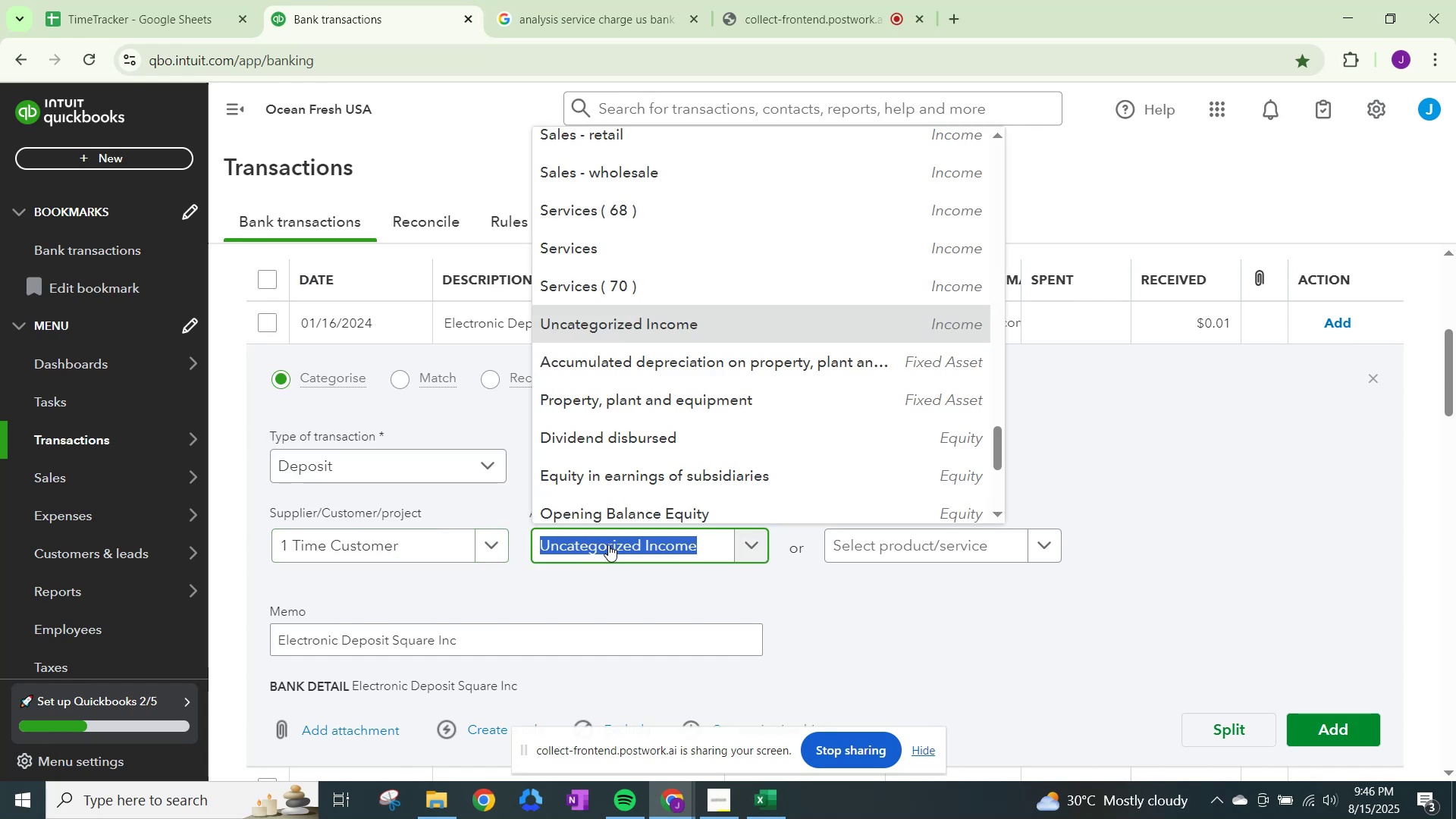 
left_click([614, 134])
 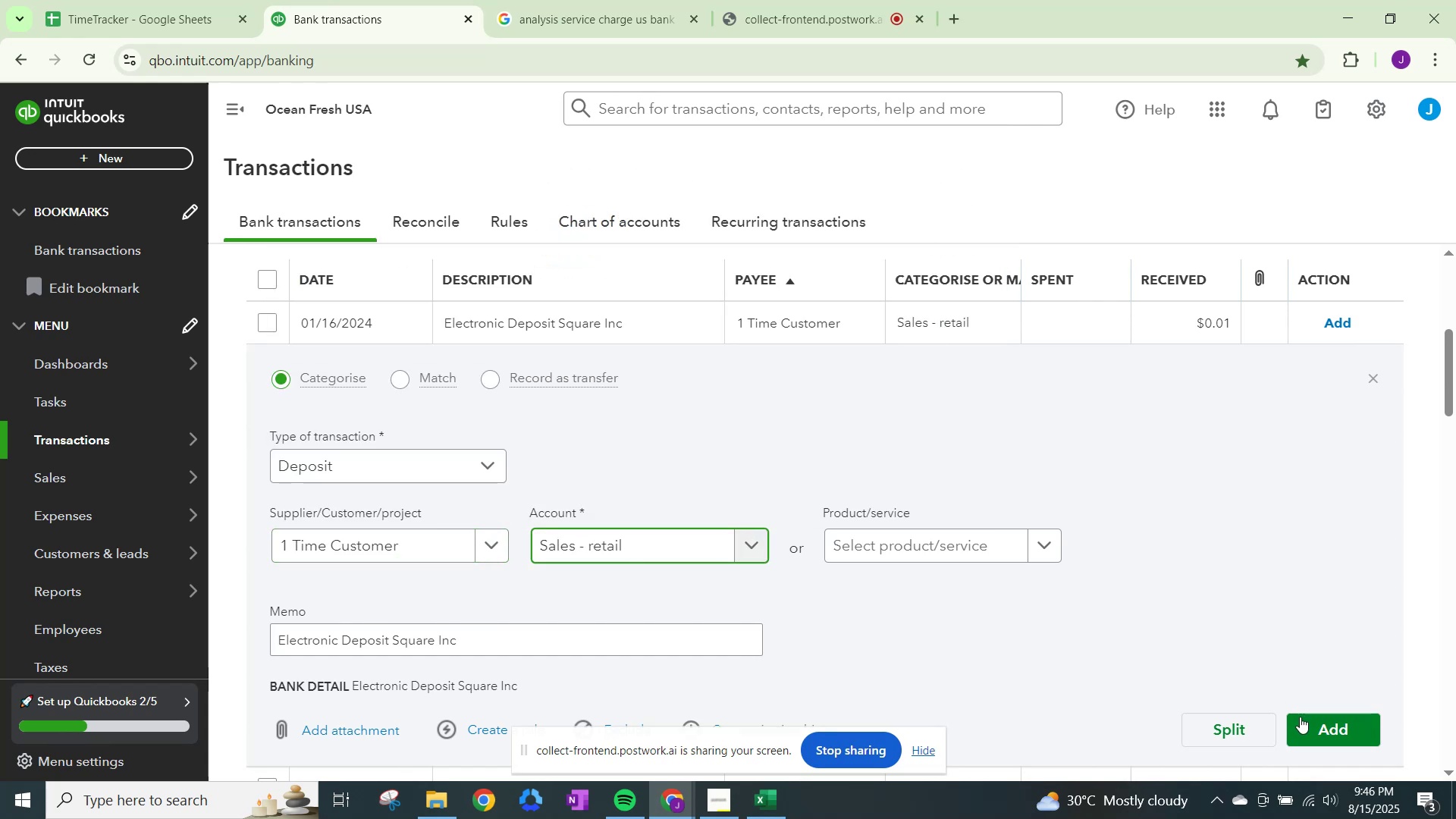 
left_click([1317, 739])
 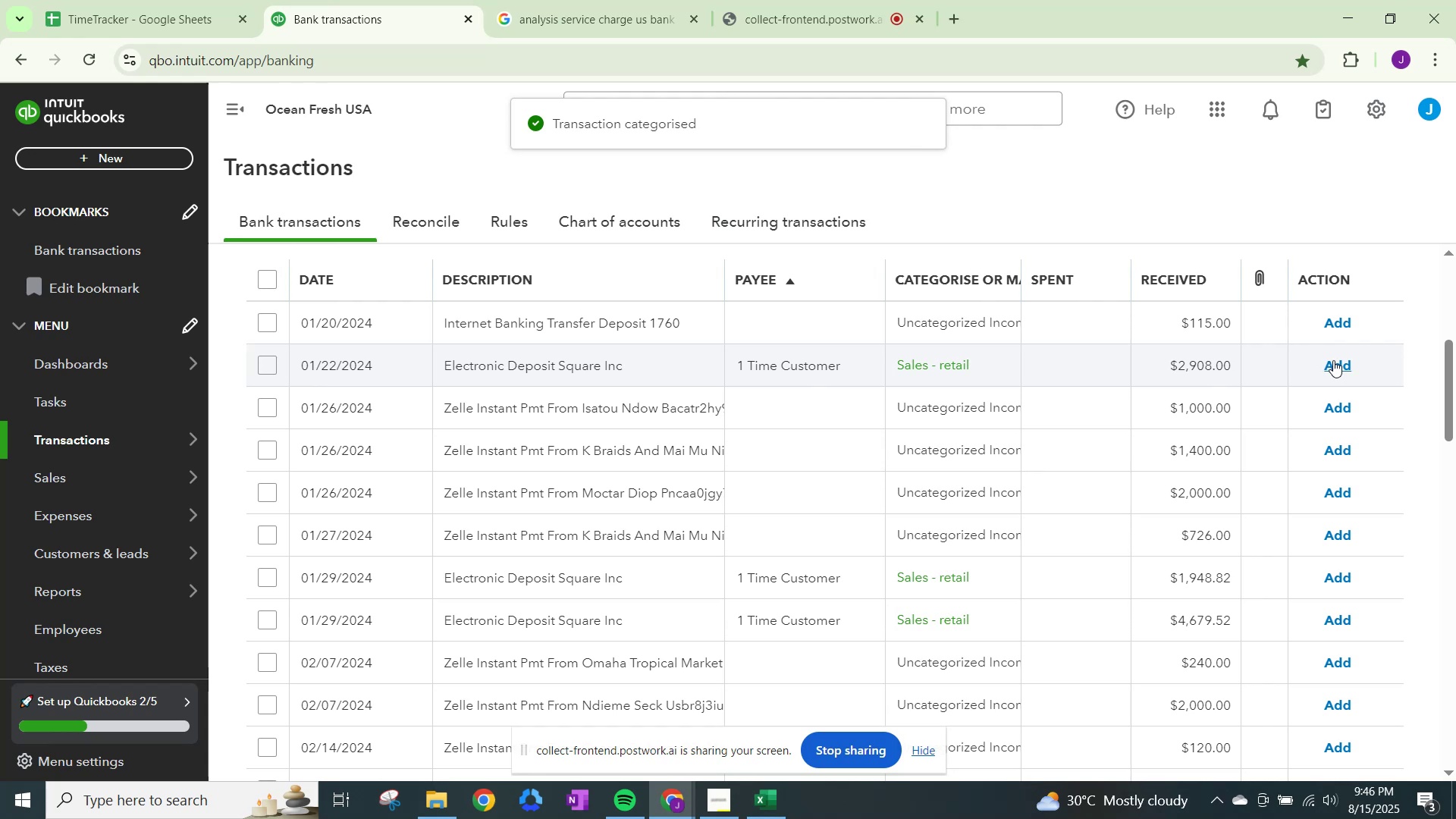 
wait(5.81)
 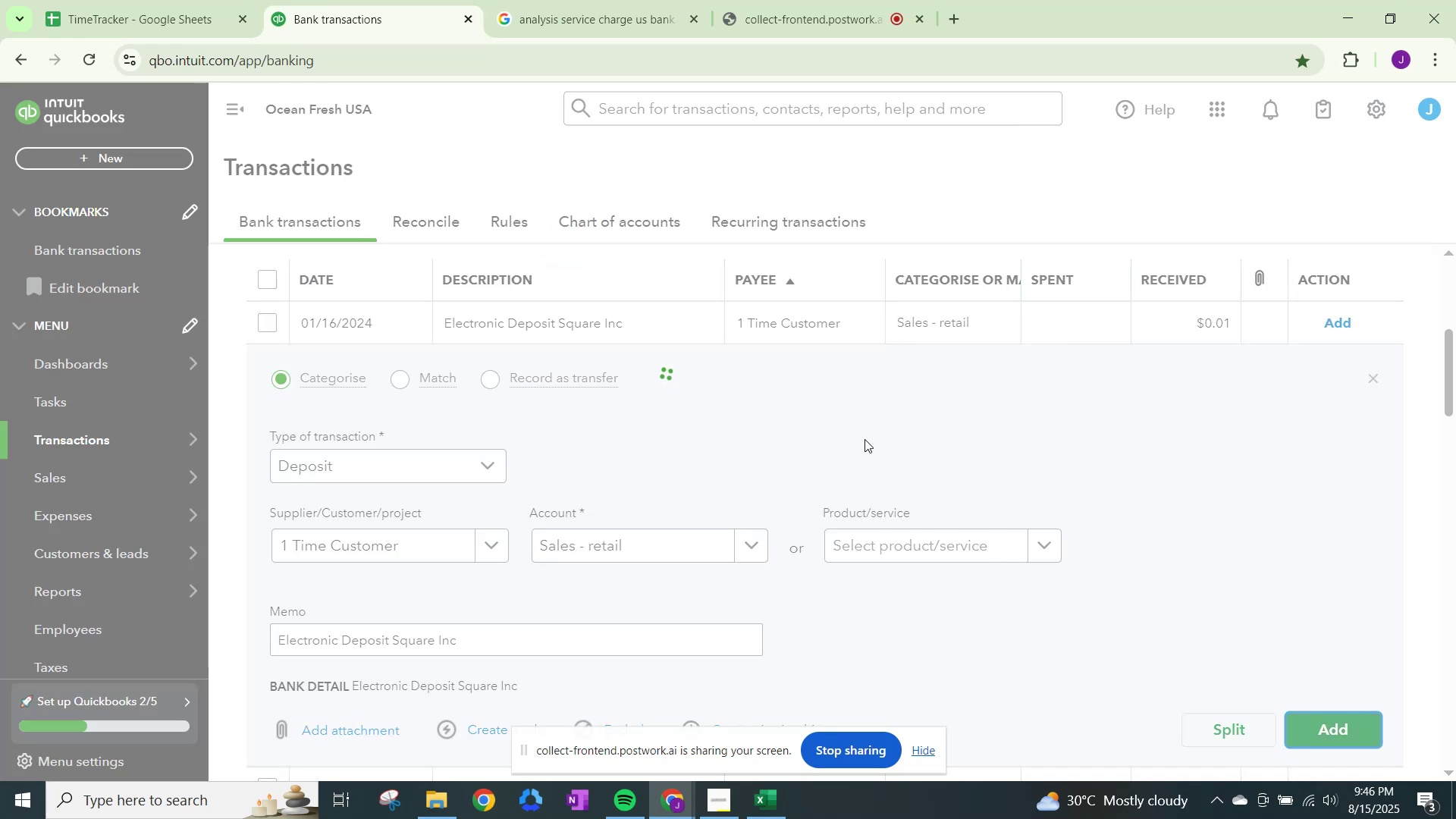 
left_click([1333, 360])
 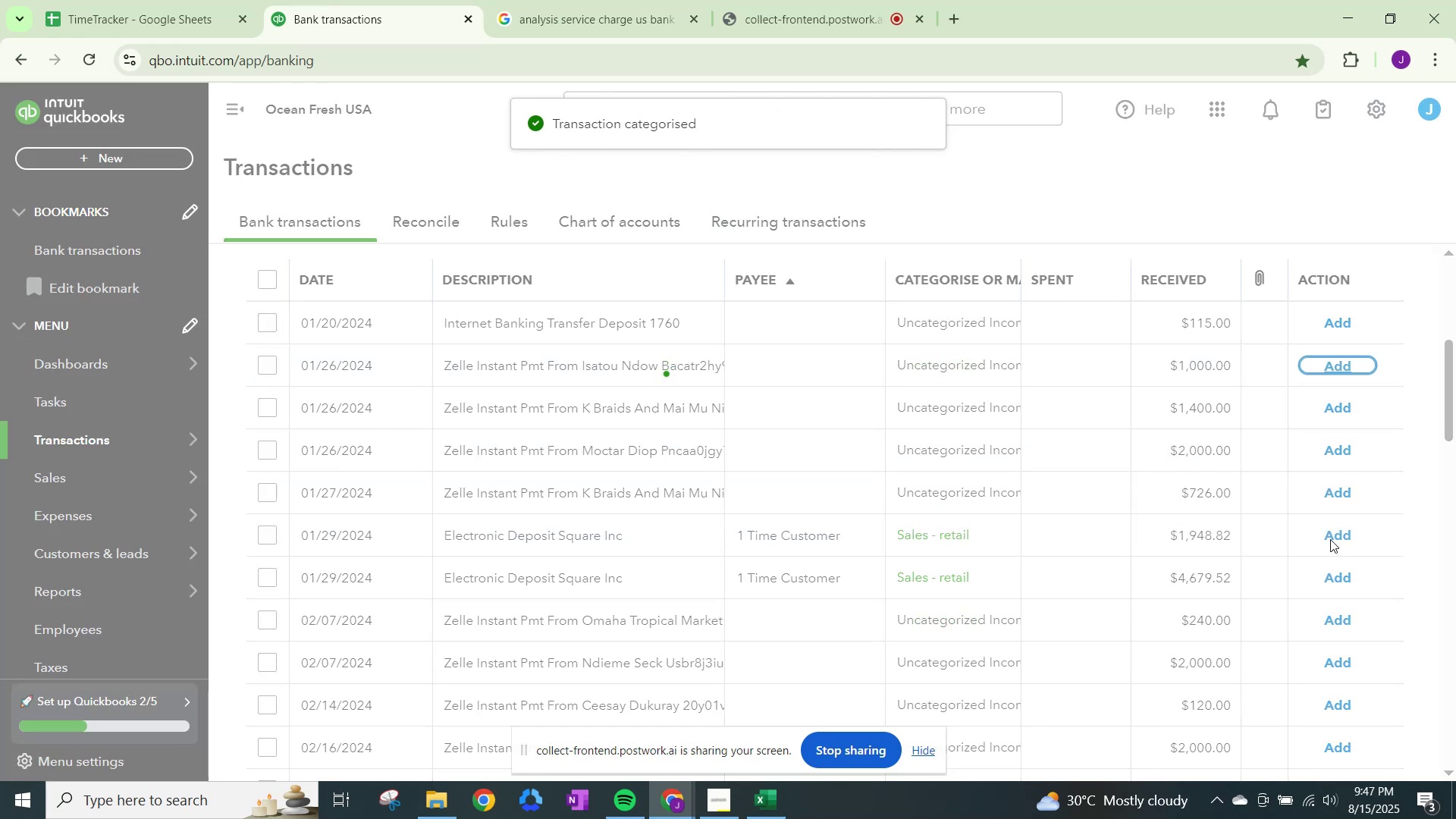 
left_click([1332, 541])
 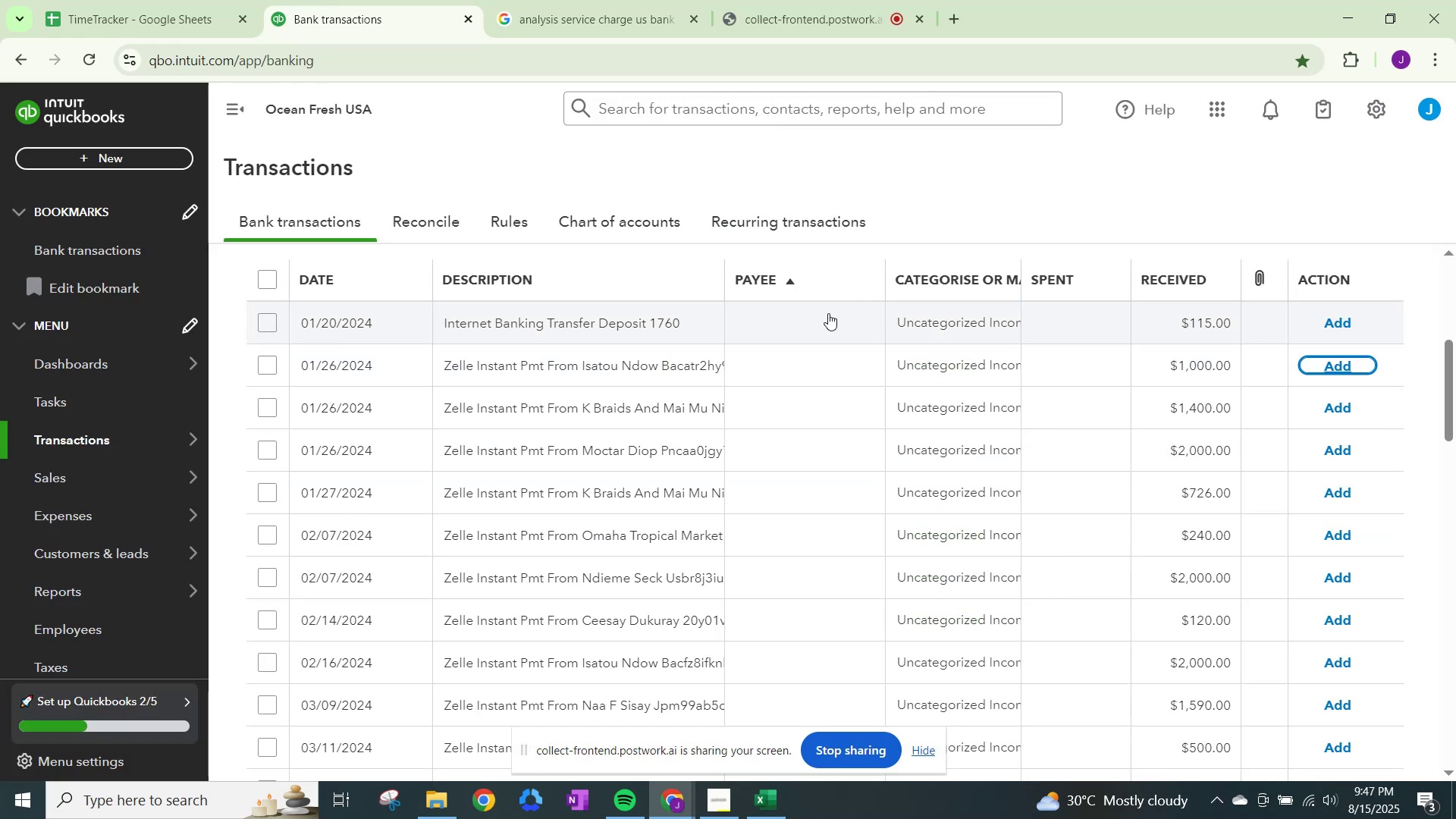 
left_click([852, 329])
 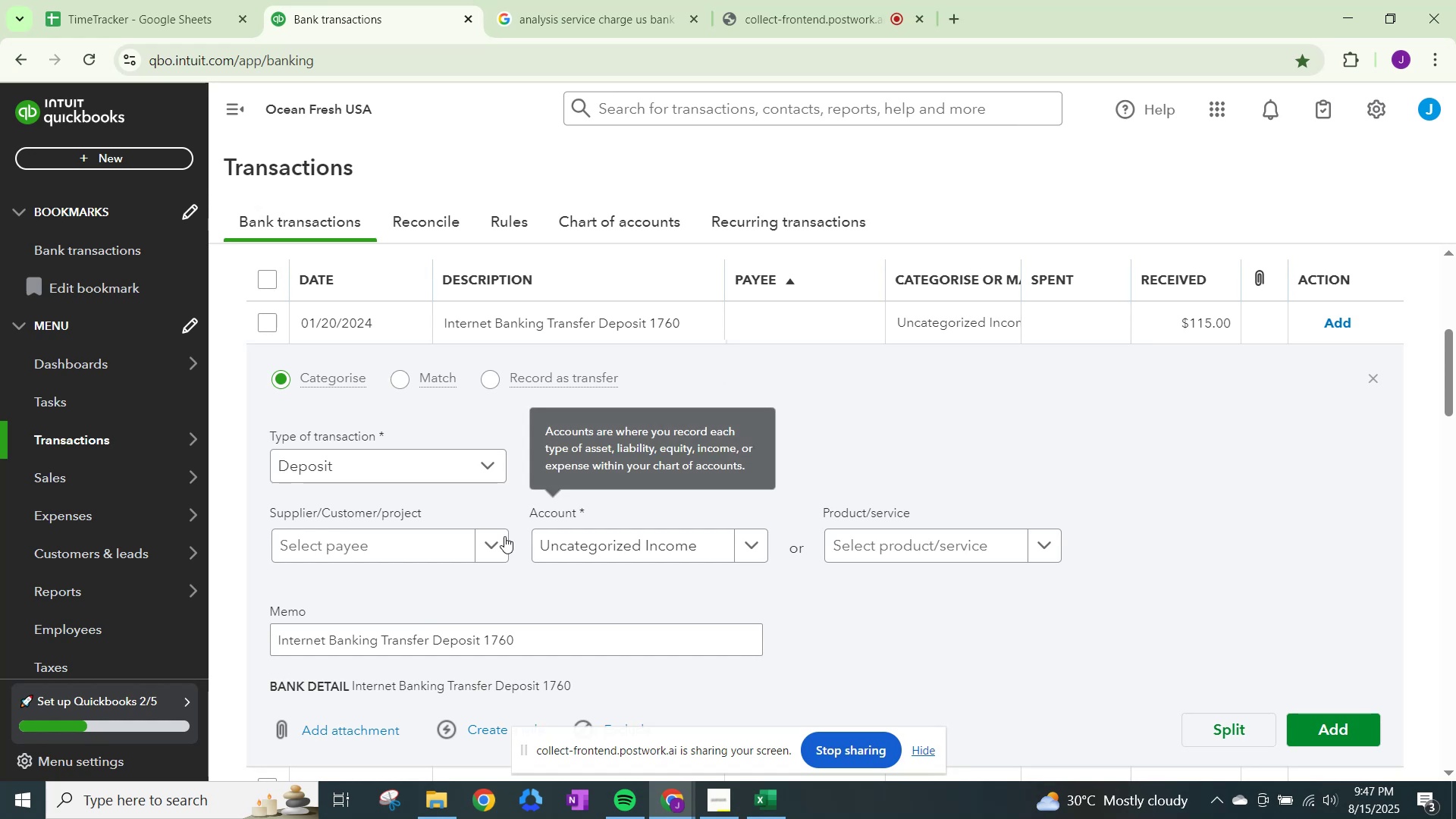 
left_click([496, 536])
 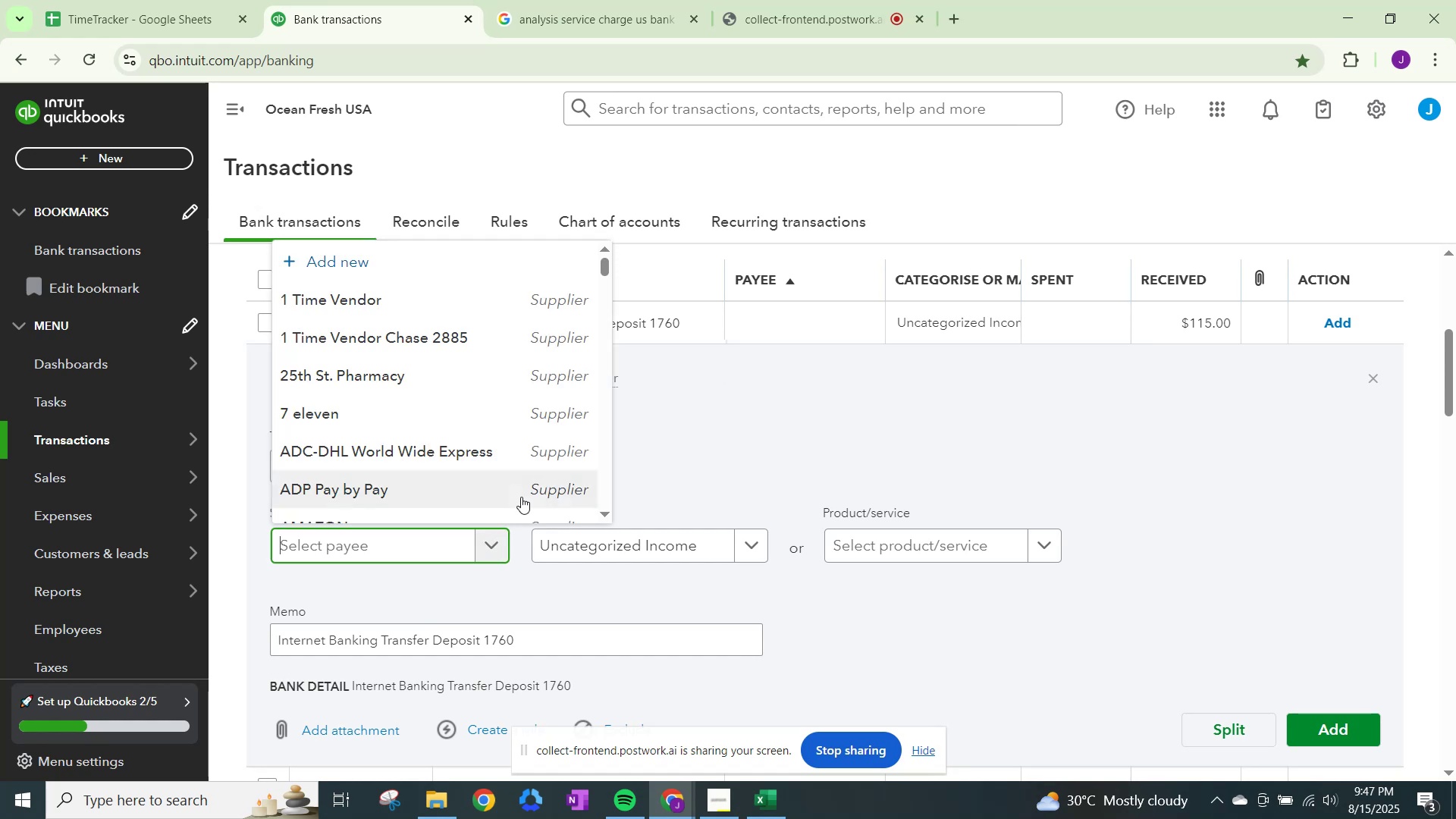 
type(1 time cust)
 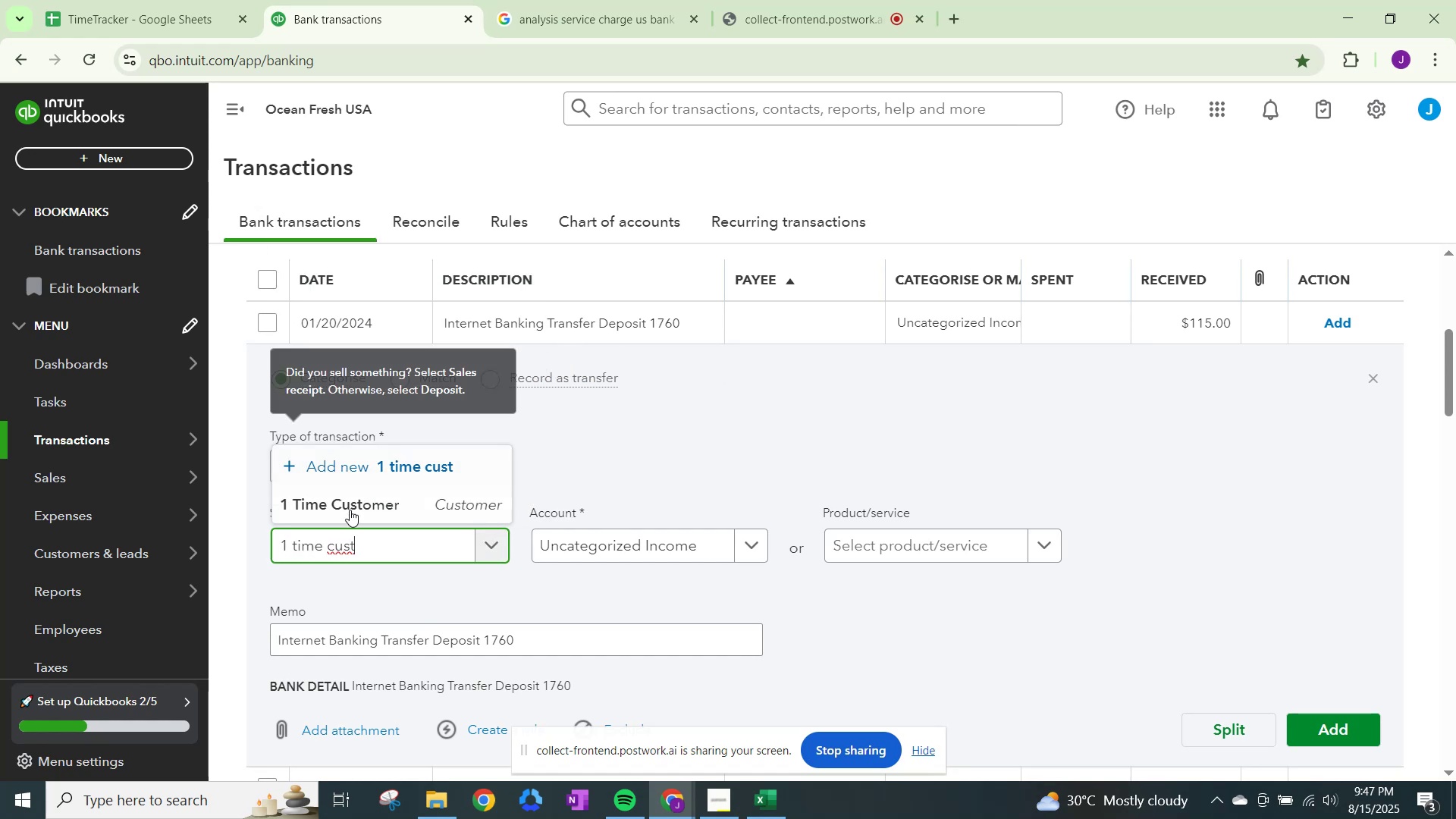 
left_click([356, 509])
 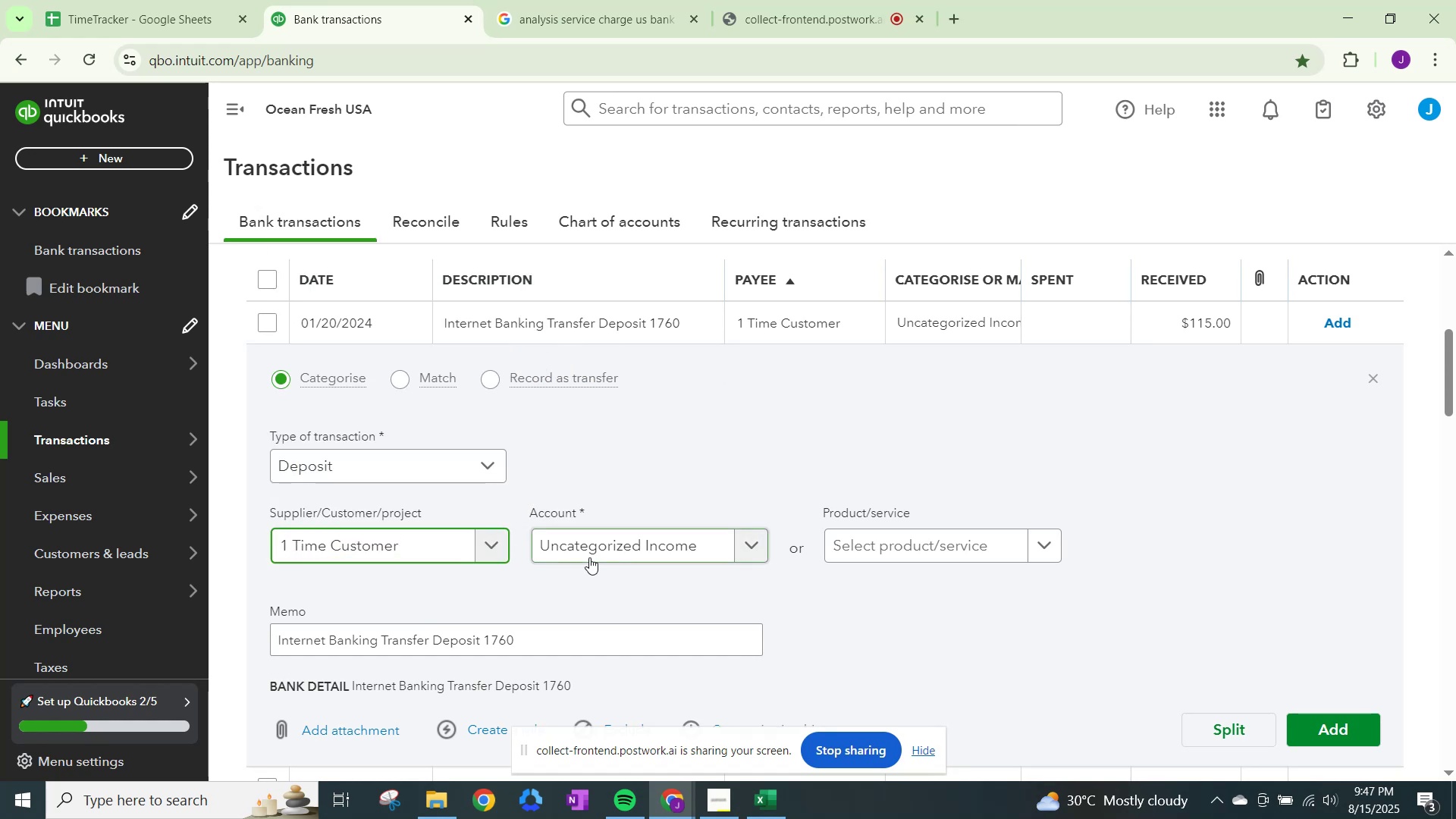 
left_click([598, 544])
 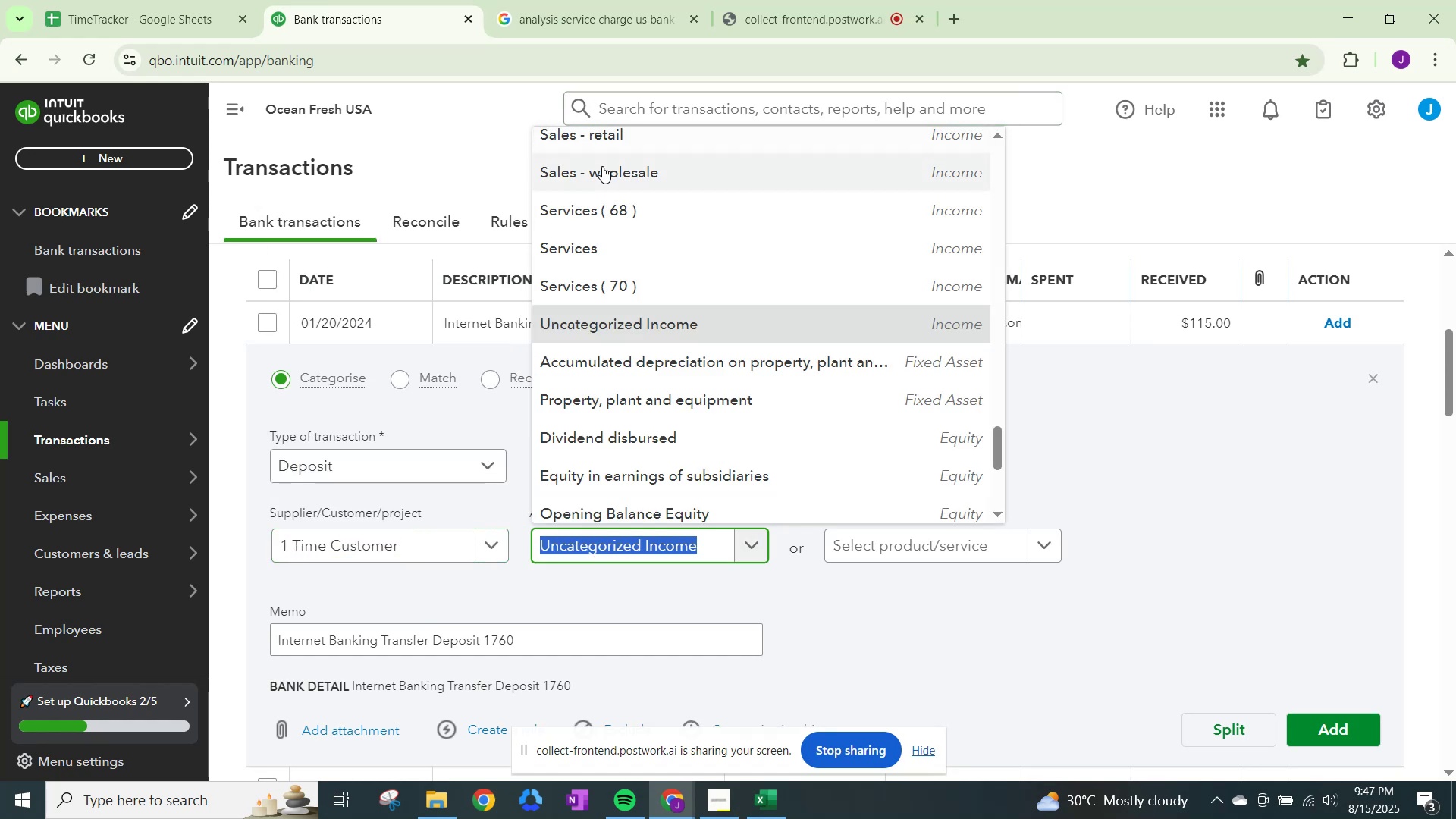 
left_click([612, 149])
 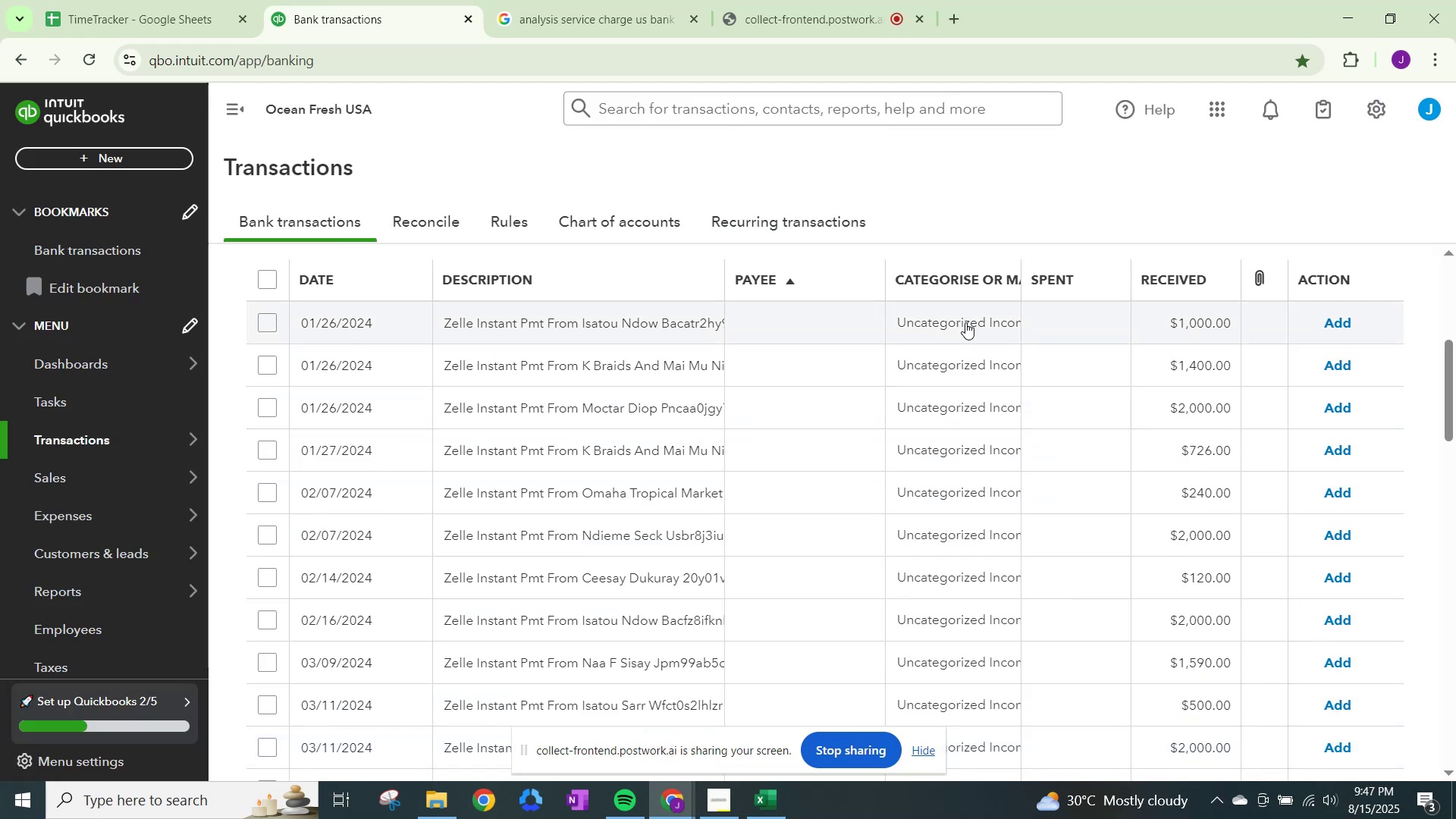 
wait(13.91)
 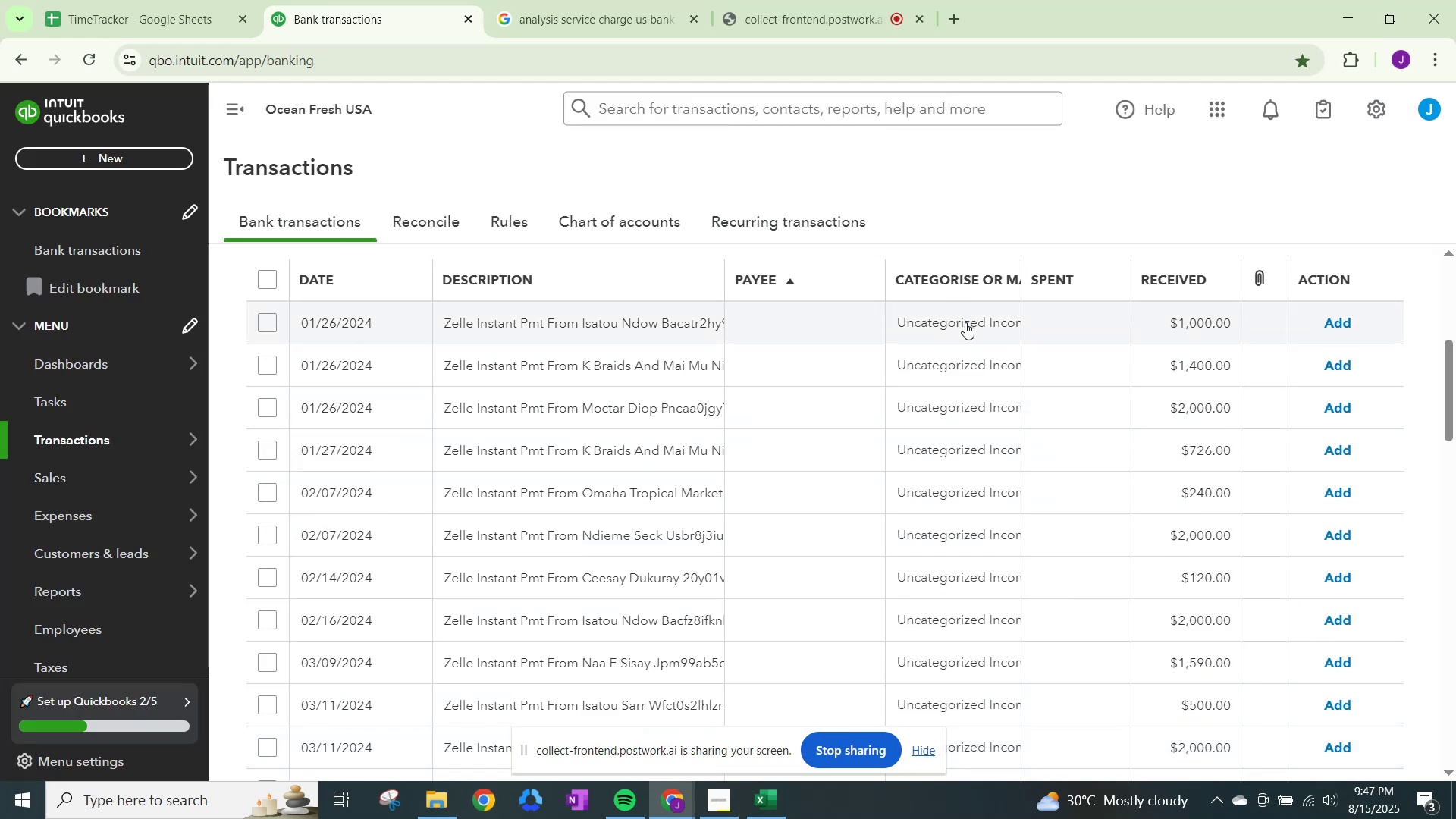 
scroll: coordinate [893, 395], scroll_direction: down, amount: 6.0
 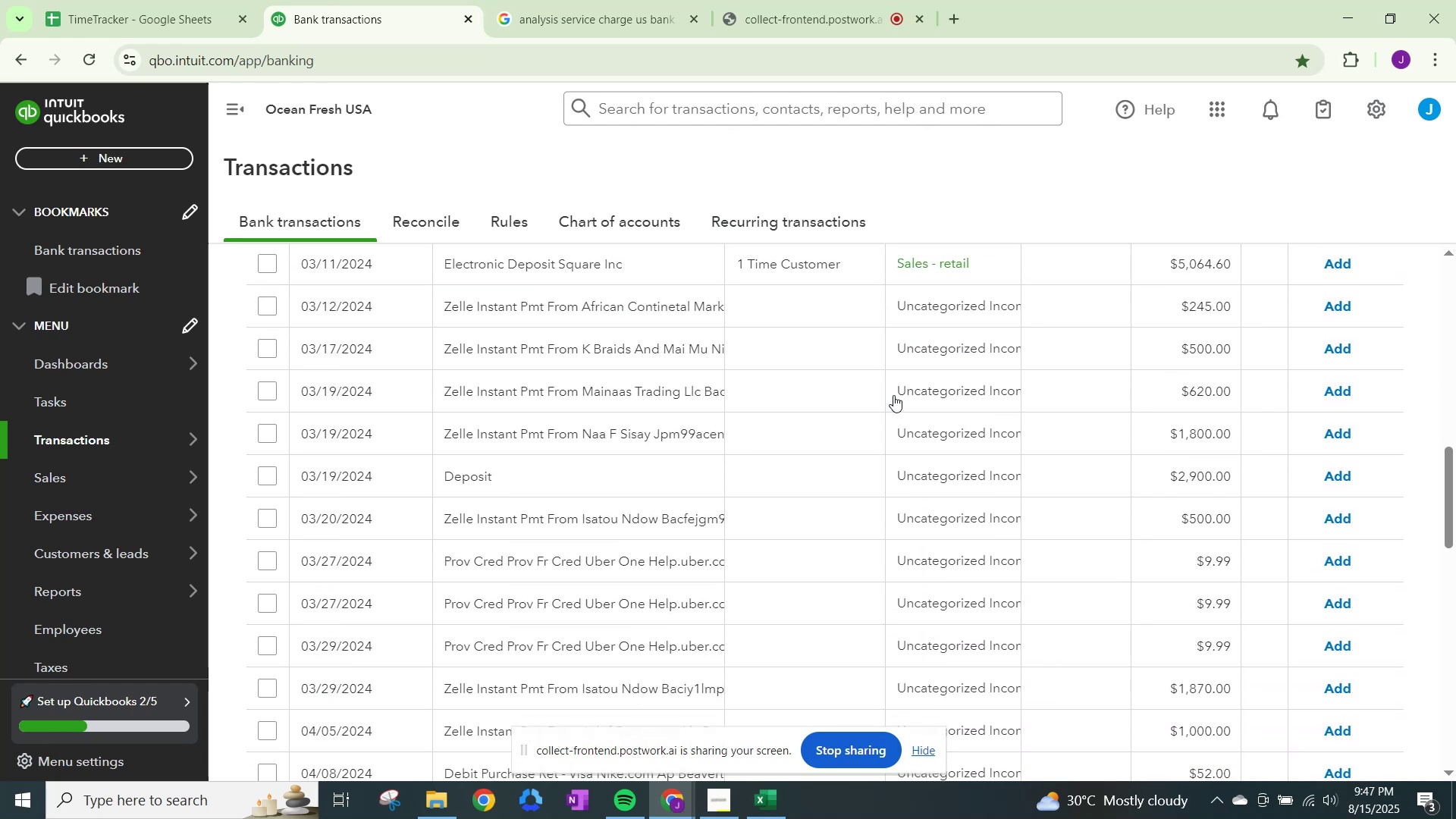 
scroll: coordinate [893, 395], scroll_direction: up, amount: 2.0
 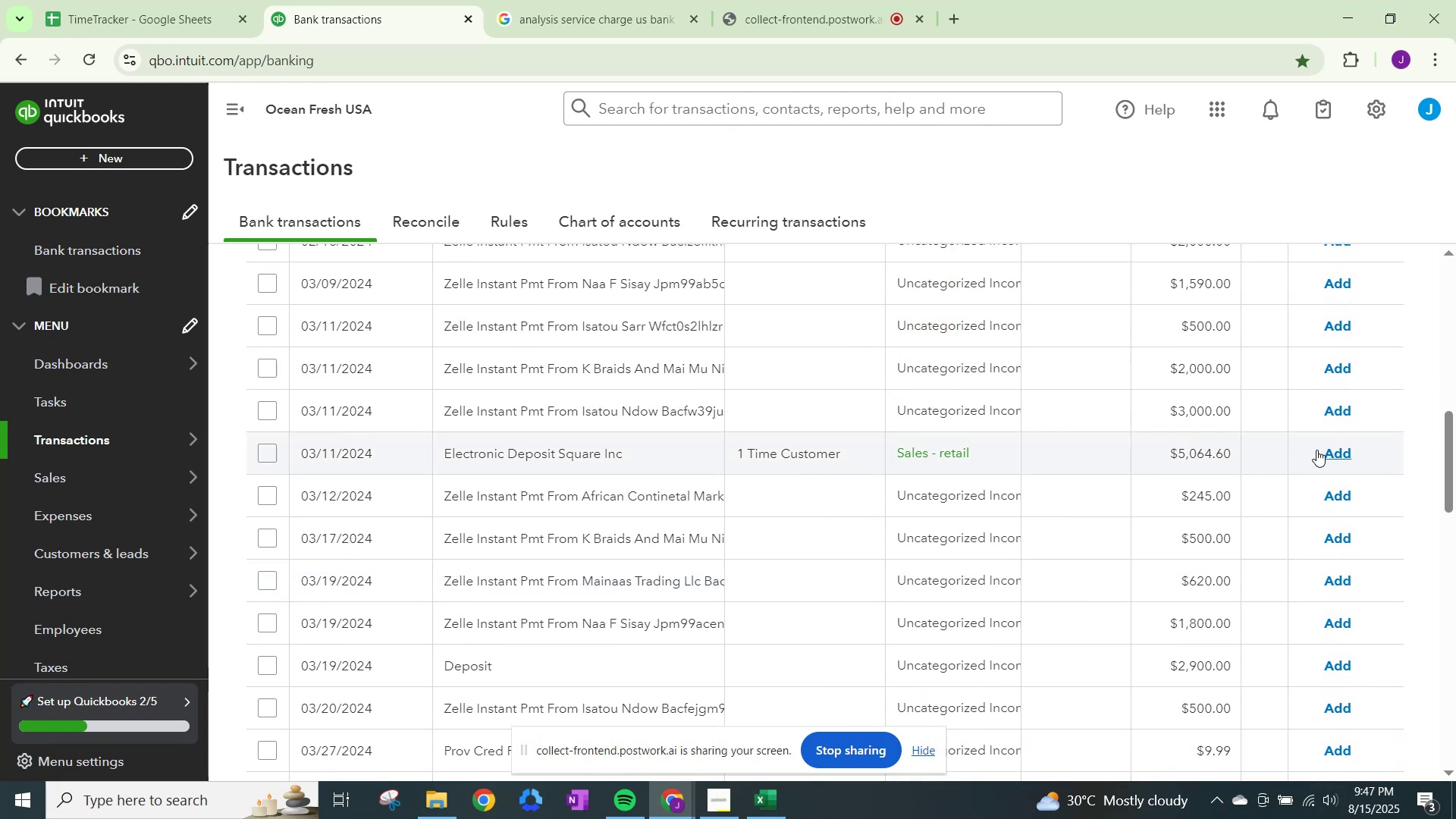 
left_click([1320, 447])
 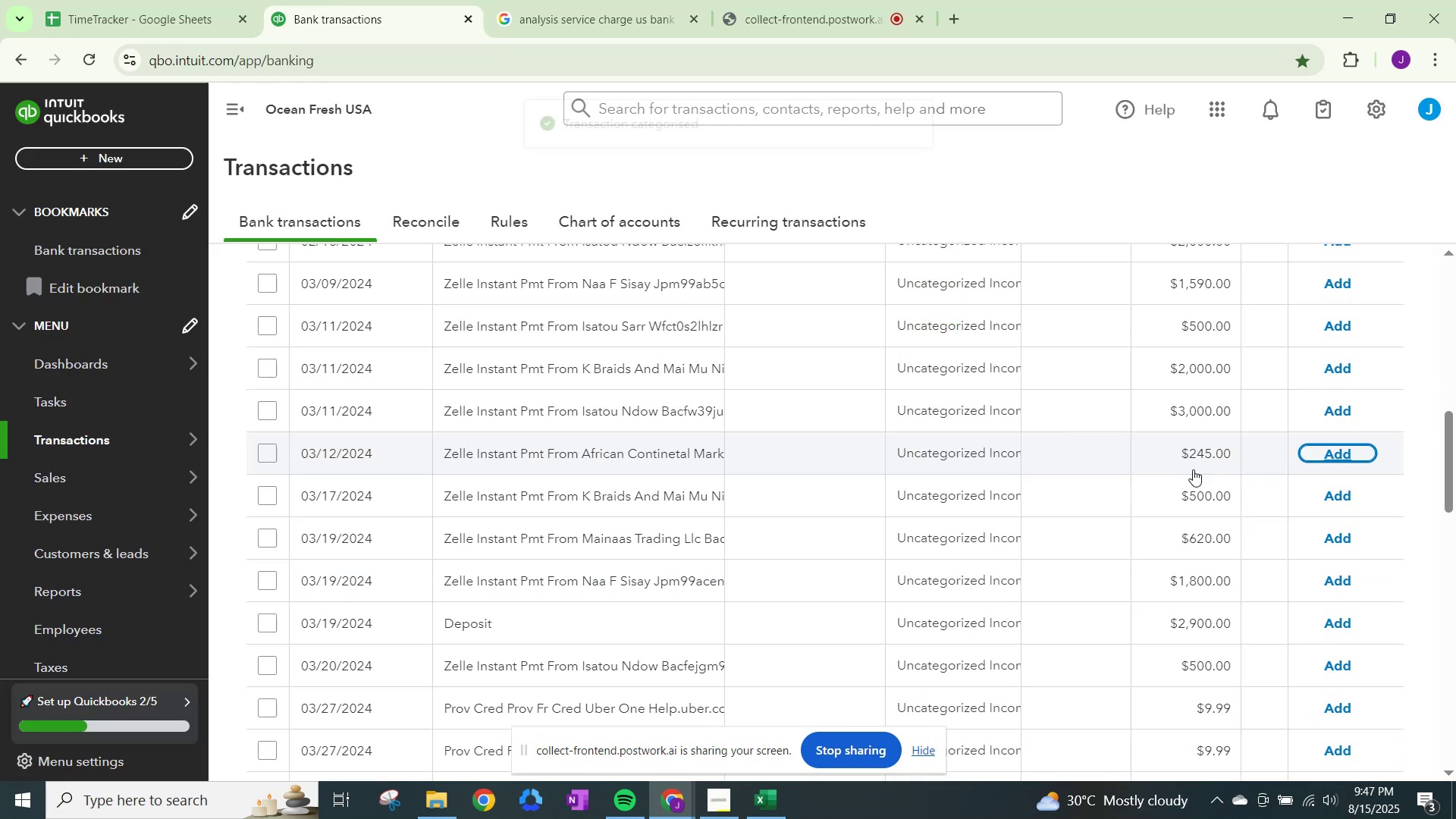 
scroll: coordinate [877, 496], scroll_direction: down, amount: 7.0
 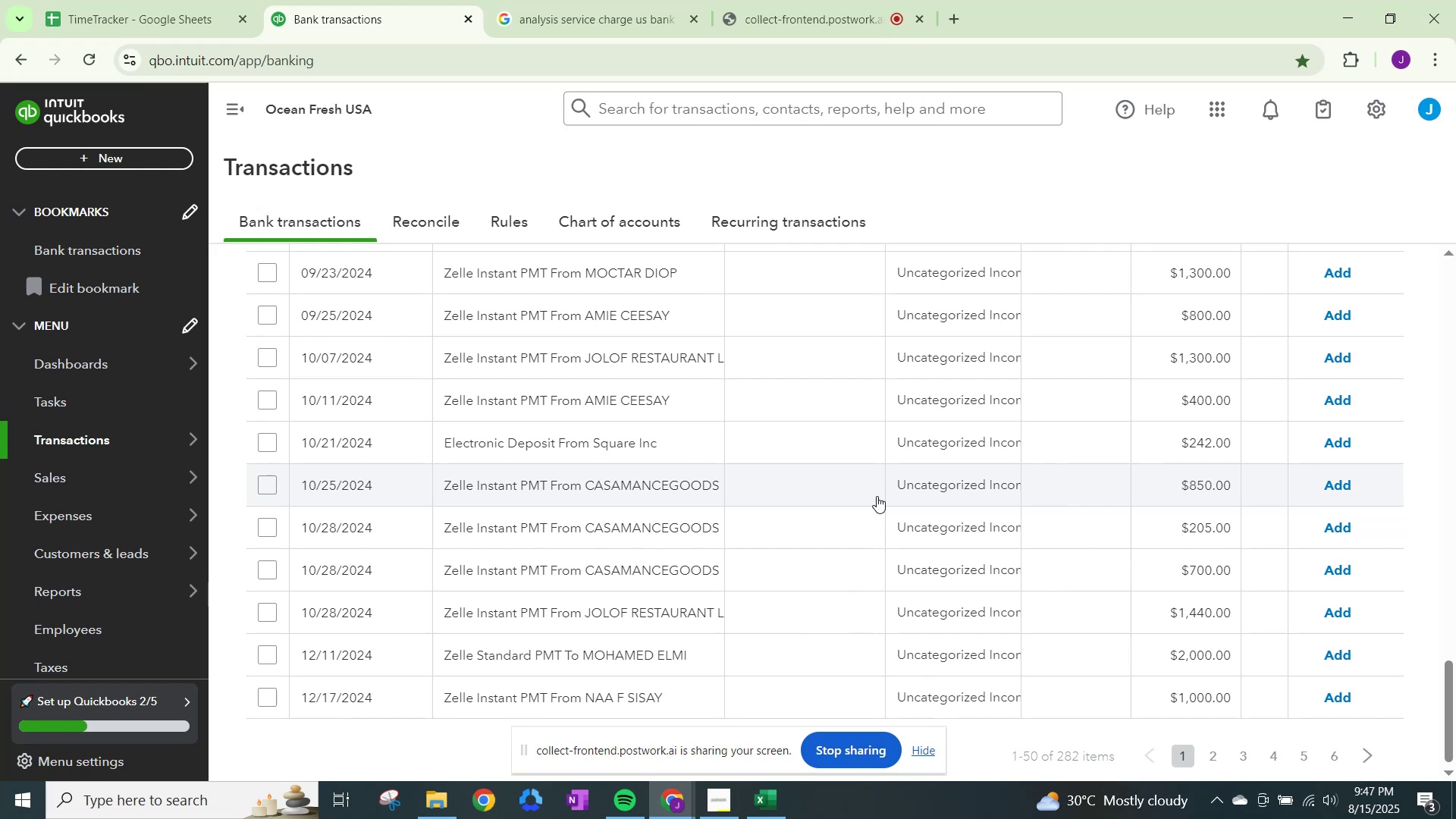 
wait(5.26)
 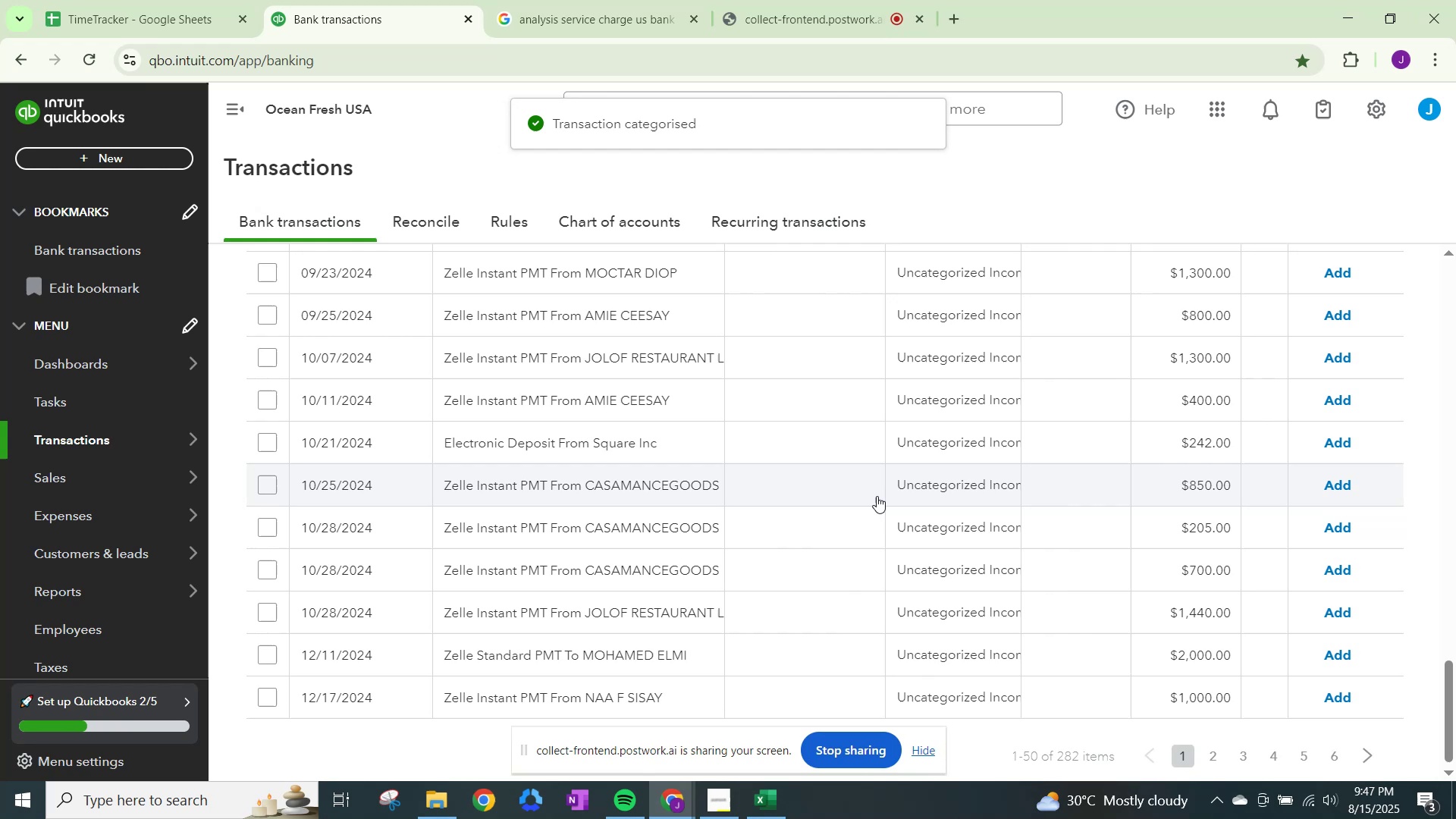 
scroll: coordinate [877, 496], scroll_direction: up, amount: 21.0
 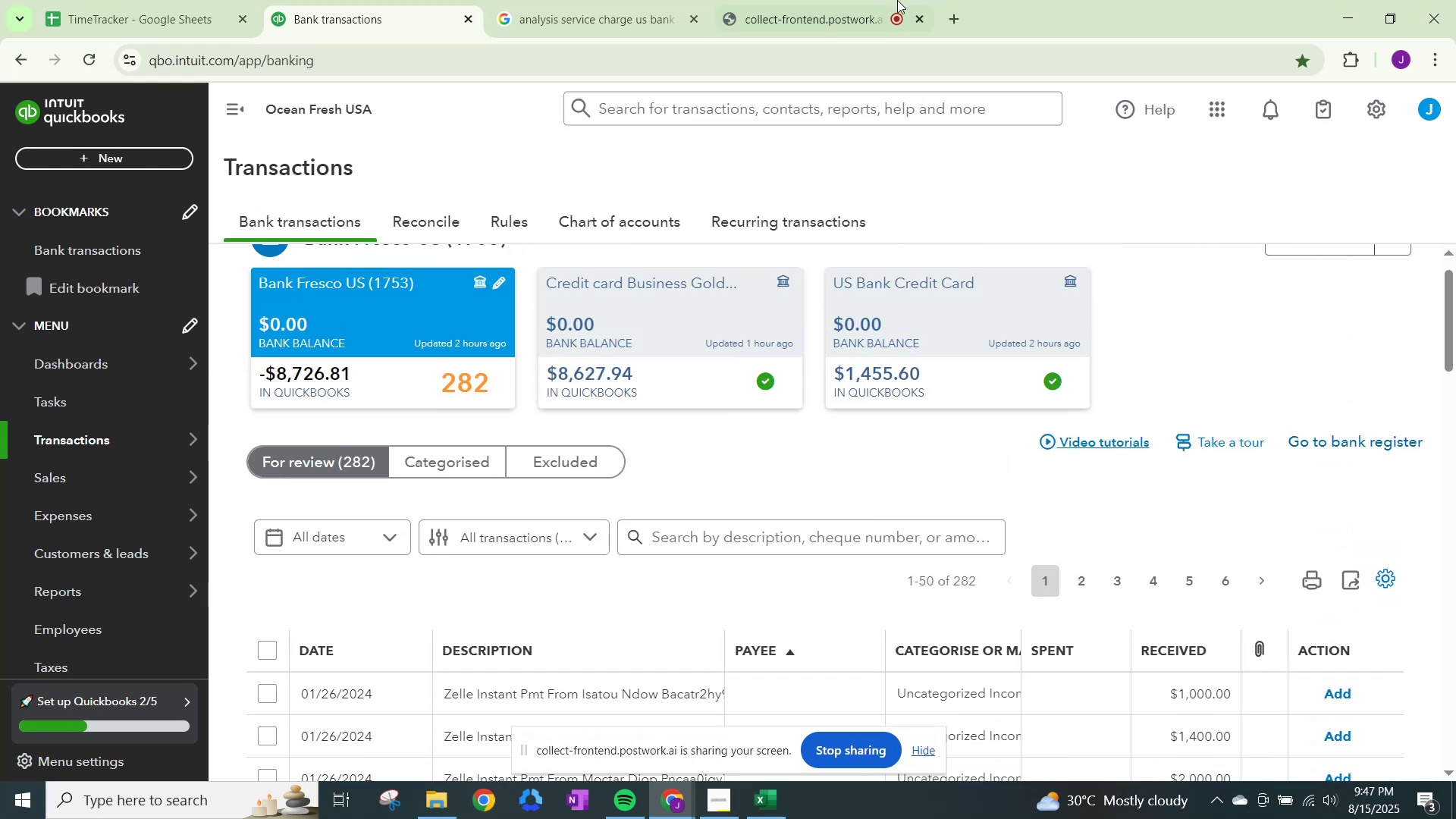 
left_click([863, 0])
 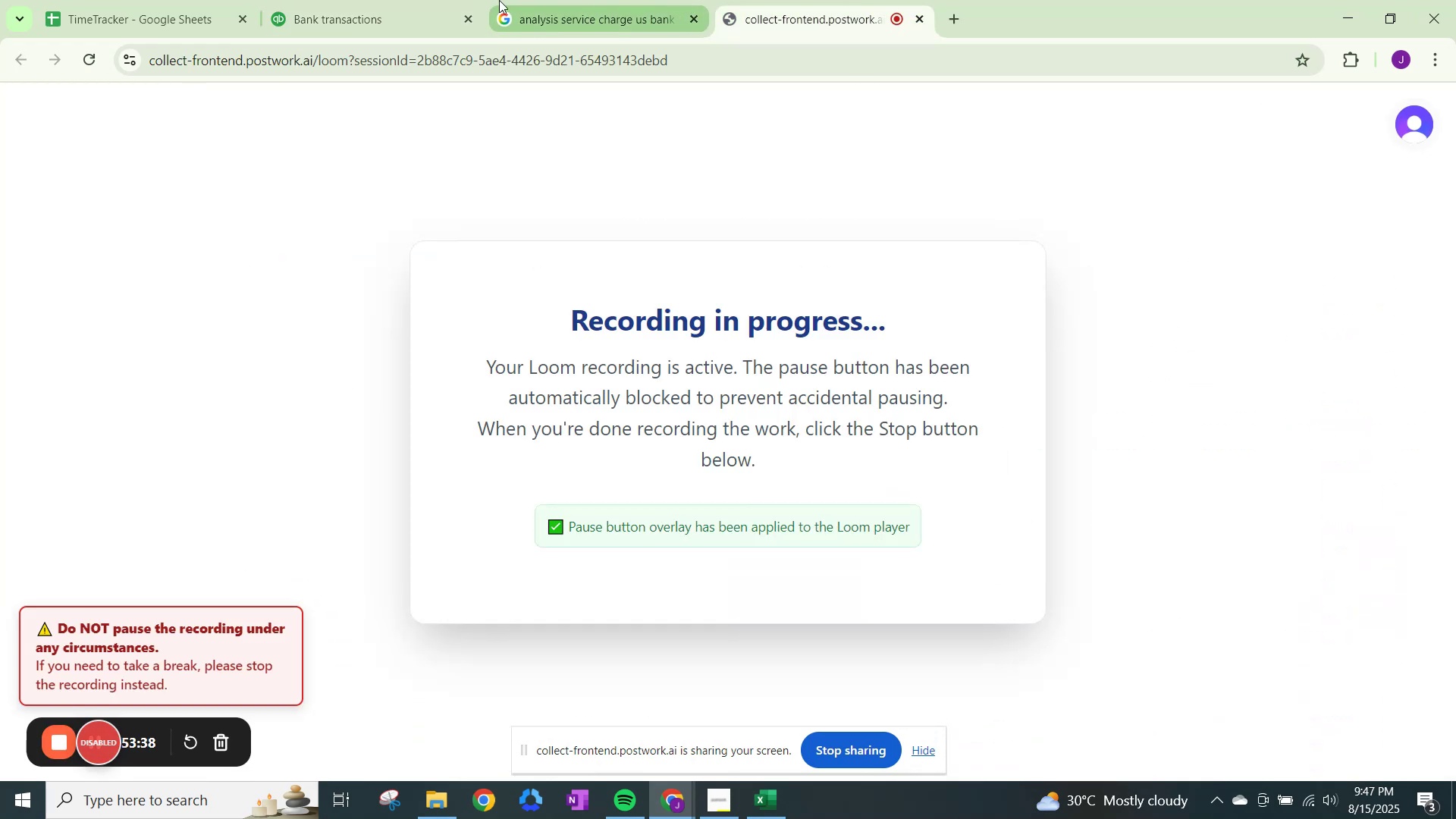 
left_click([418, 0])
 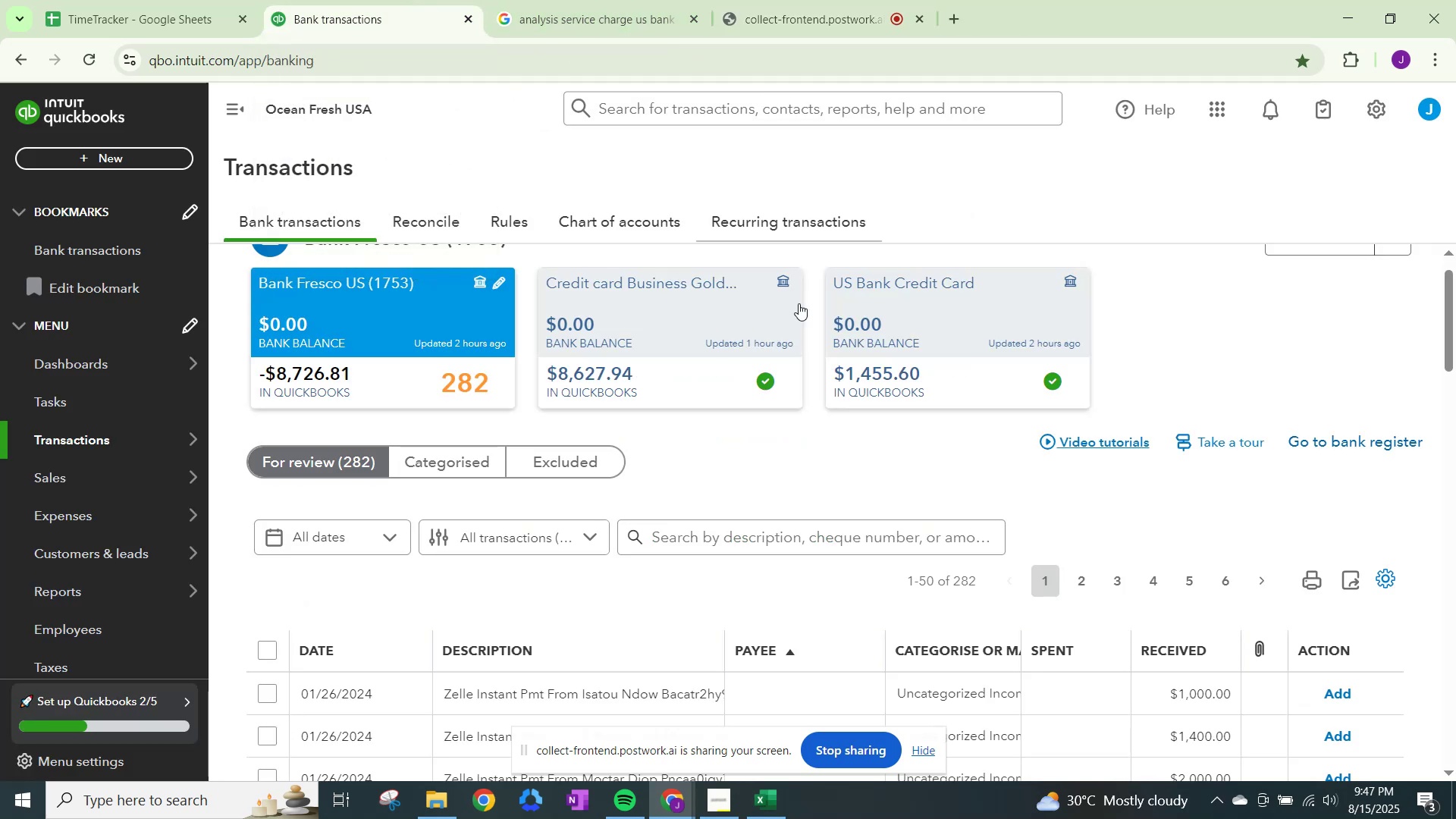 
scroll: coordinate [836, 416], scroll_direction: down, amount: 3.0
 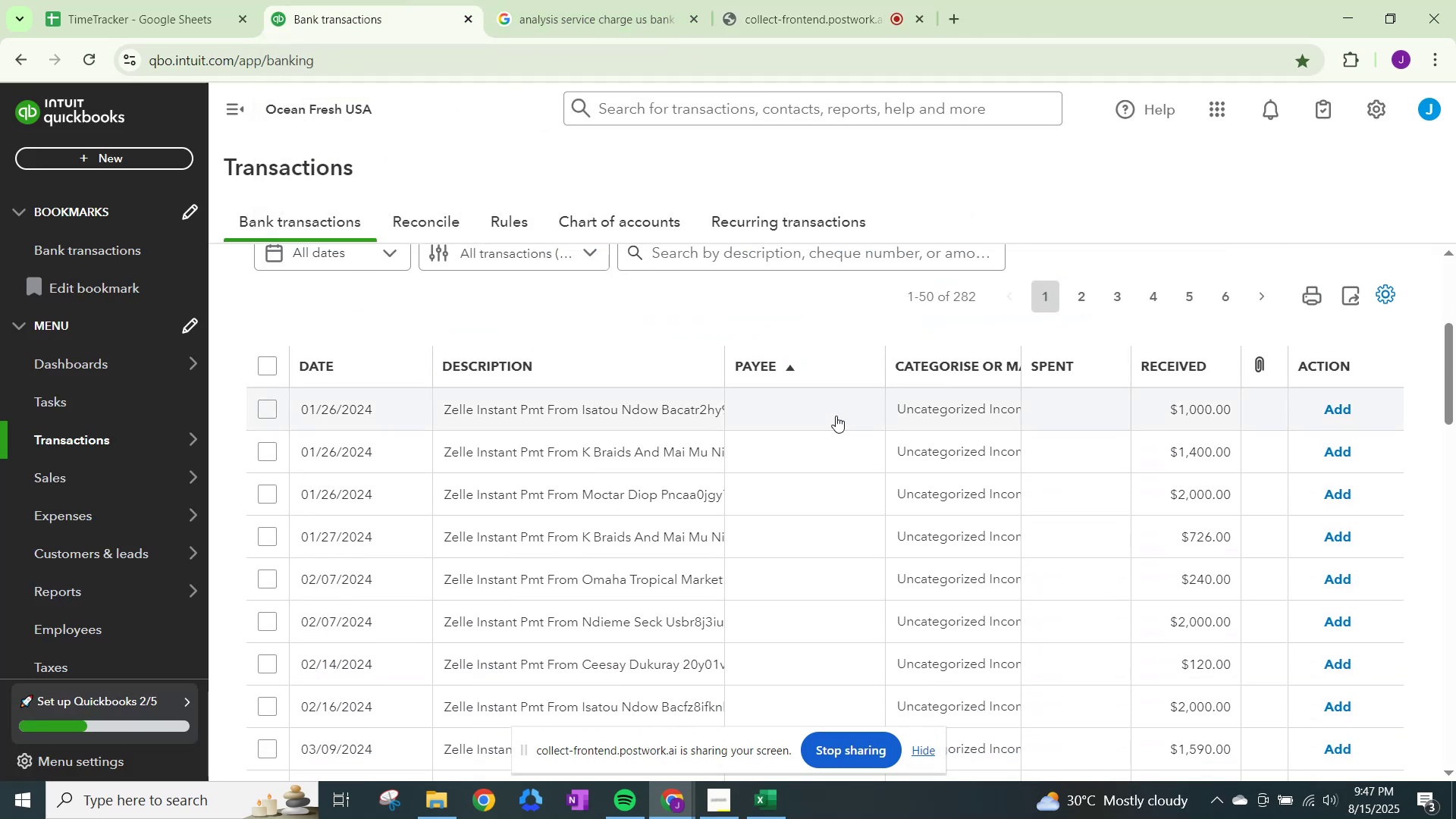 
scroll: coordinate [836, 416], scroll_direction: up, amount: 3.0
 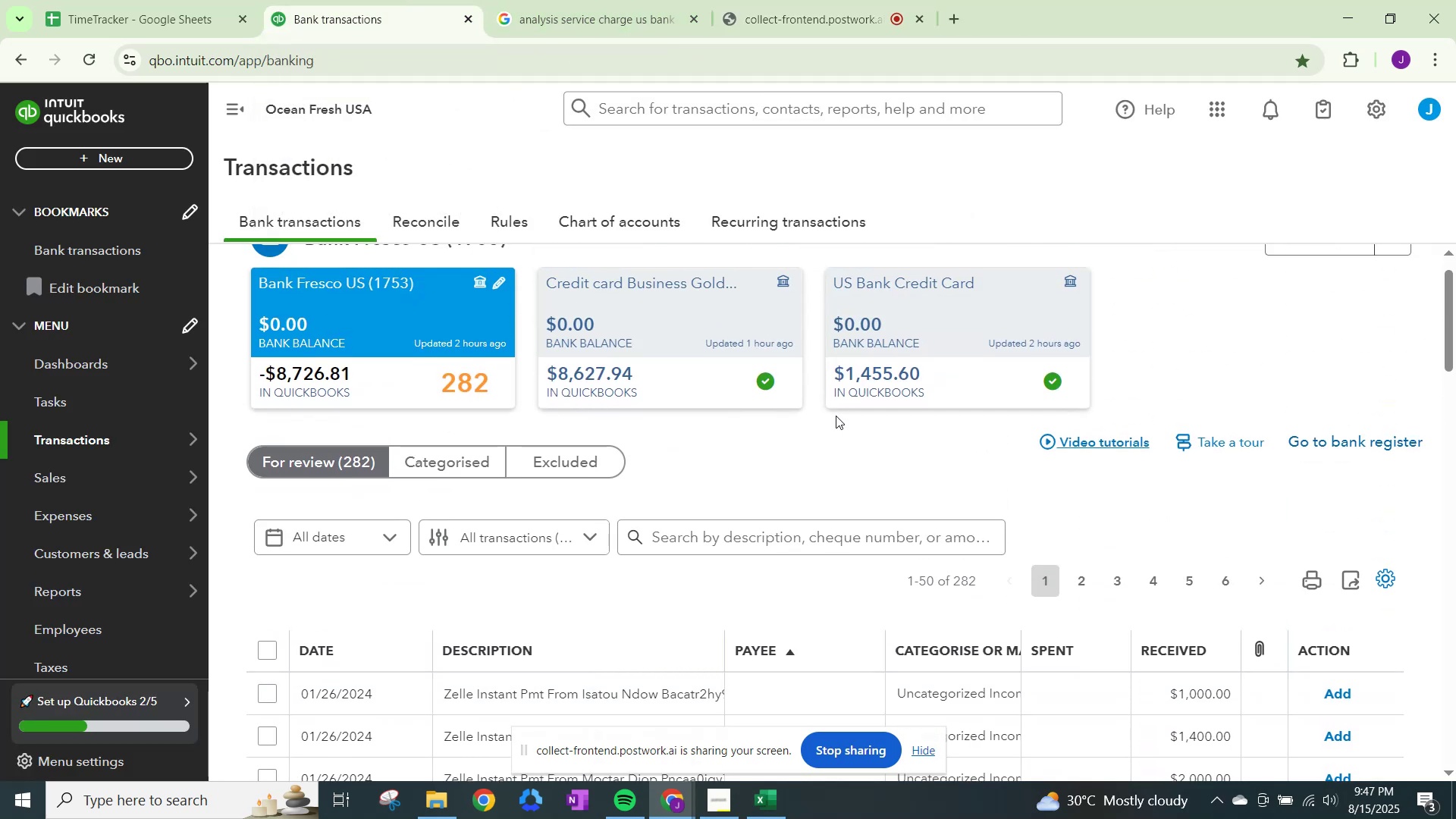 
scroll: coordinate [836, 416], scroll_direction: down, amount: 3.0
 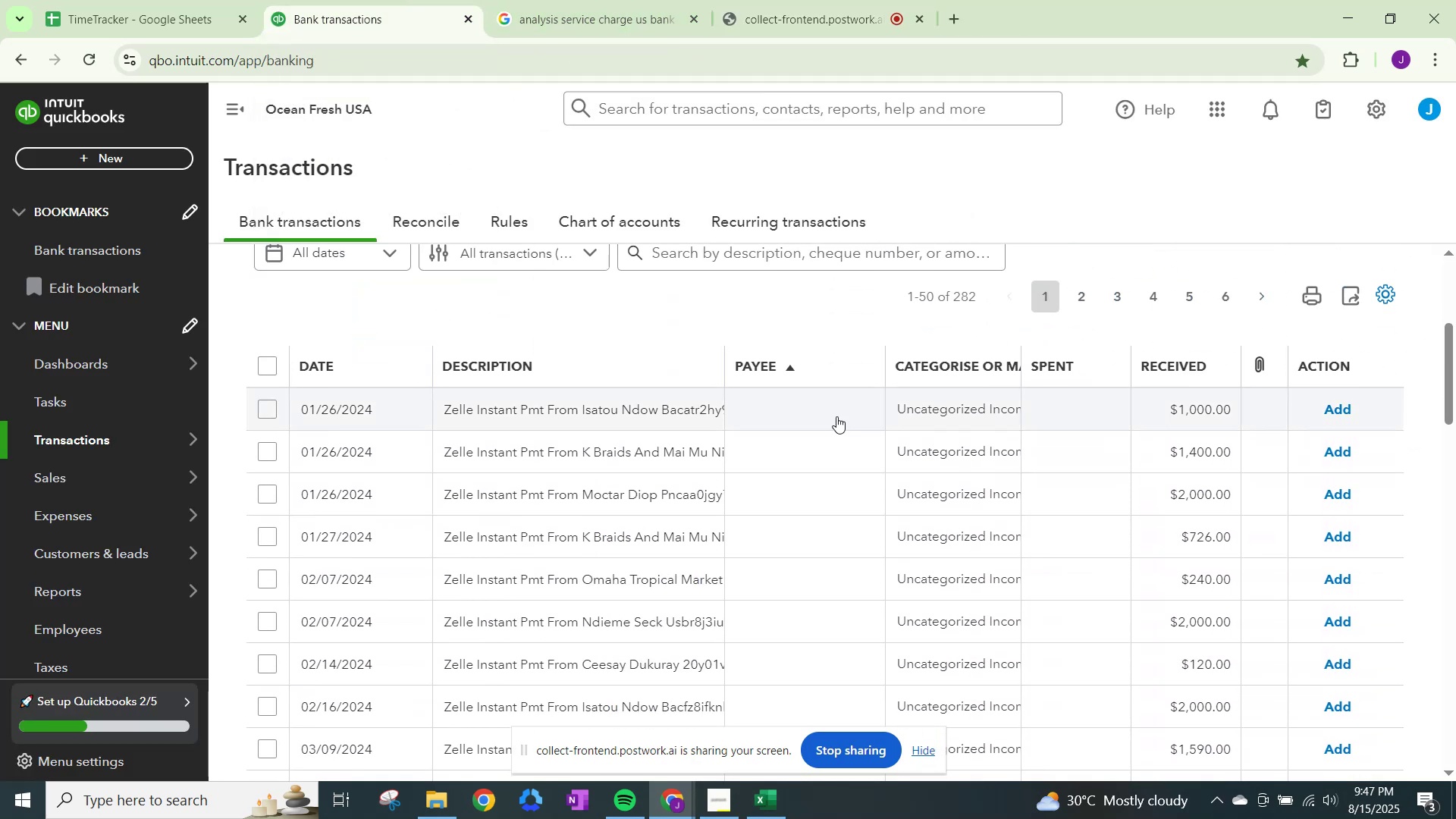 
wait(9.38)
 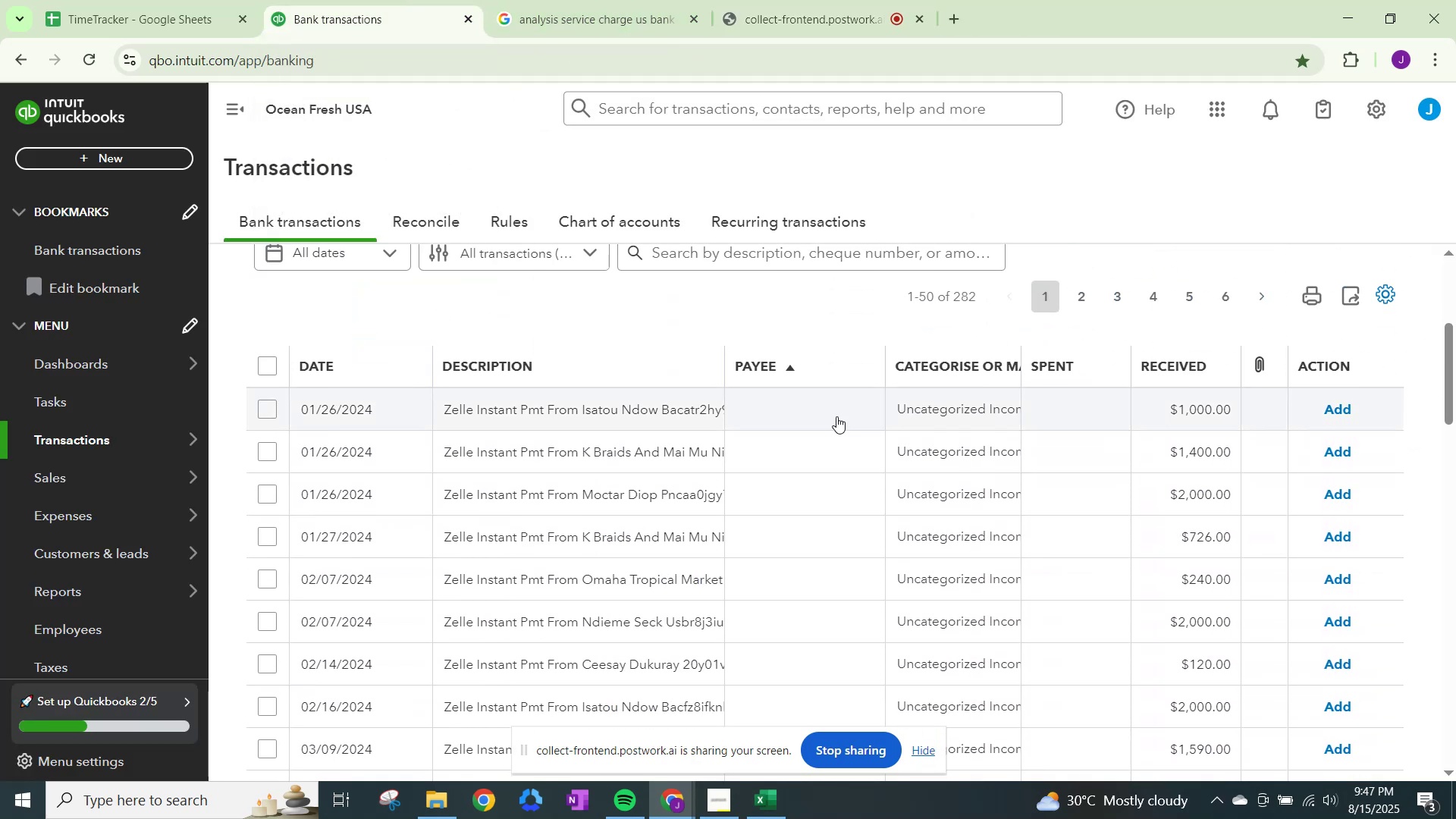 
scroll: coordinate [837, 417], scroll_direction: down, amount: 3.0
 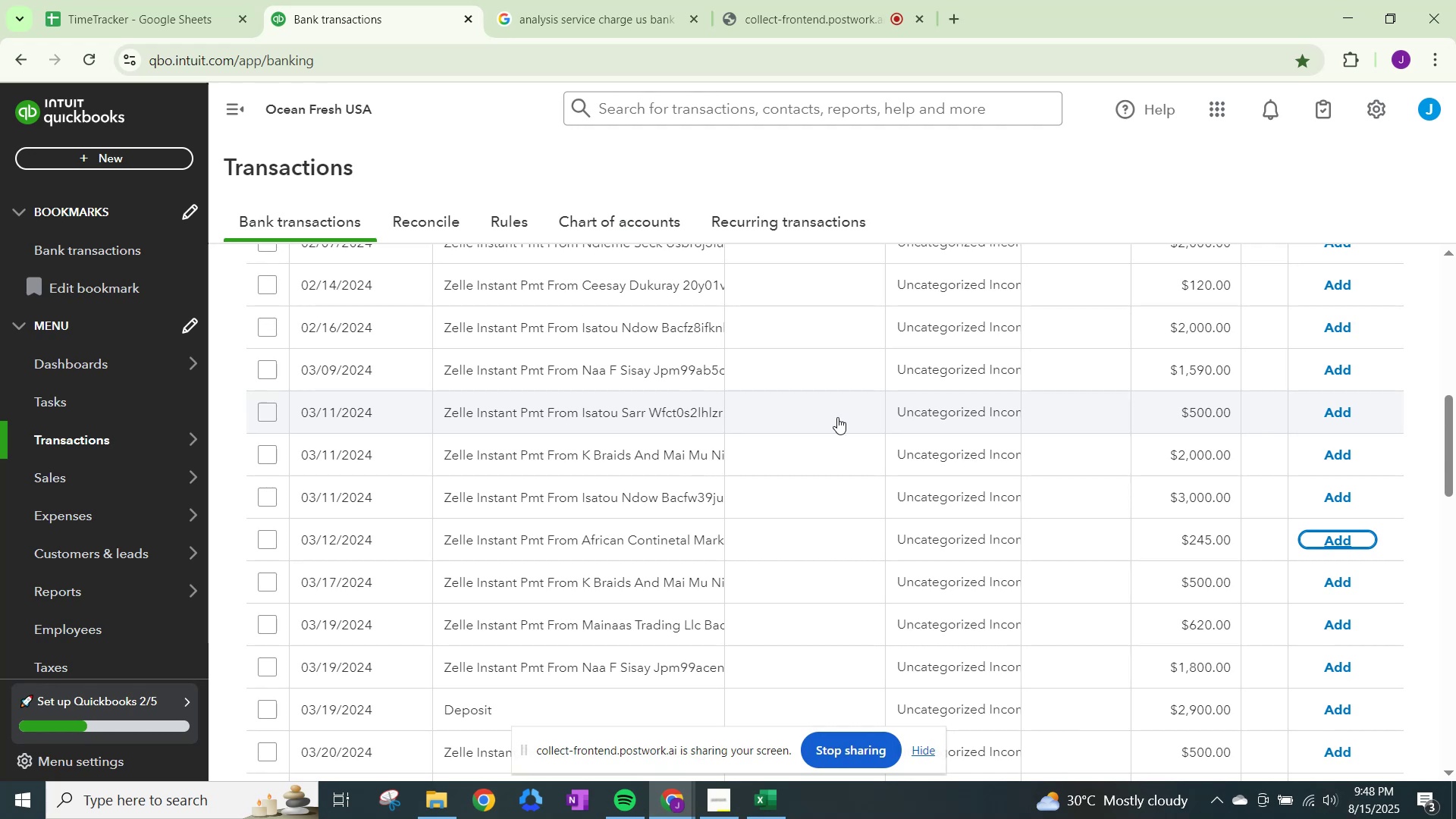 
wait(7.22)
 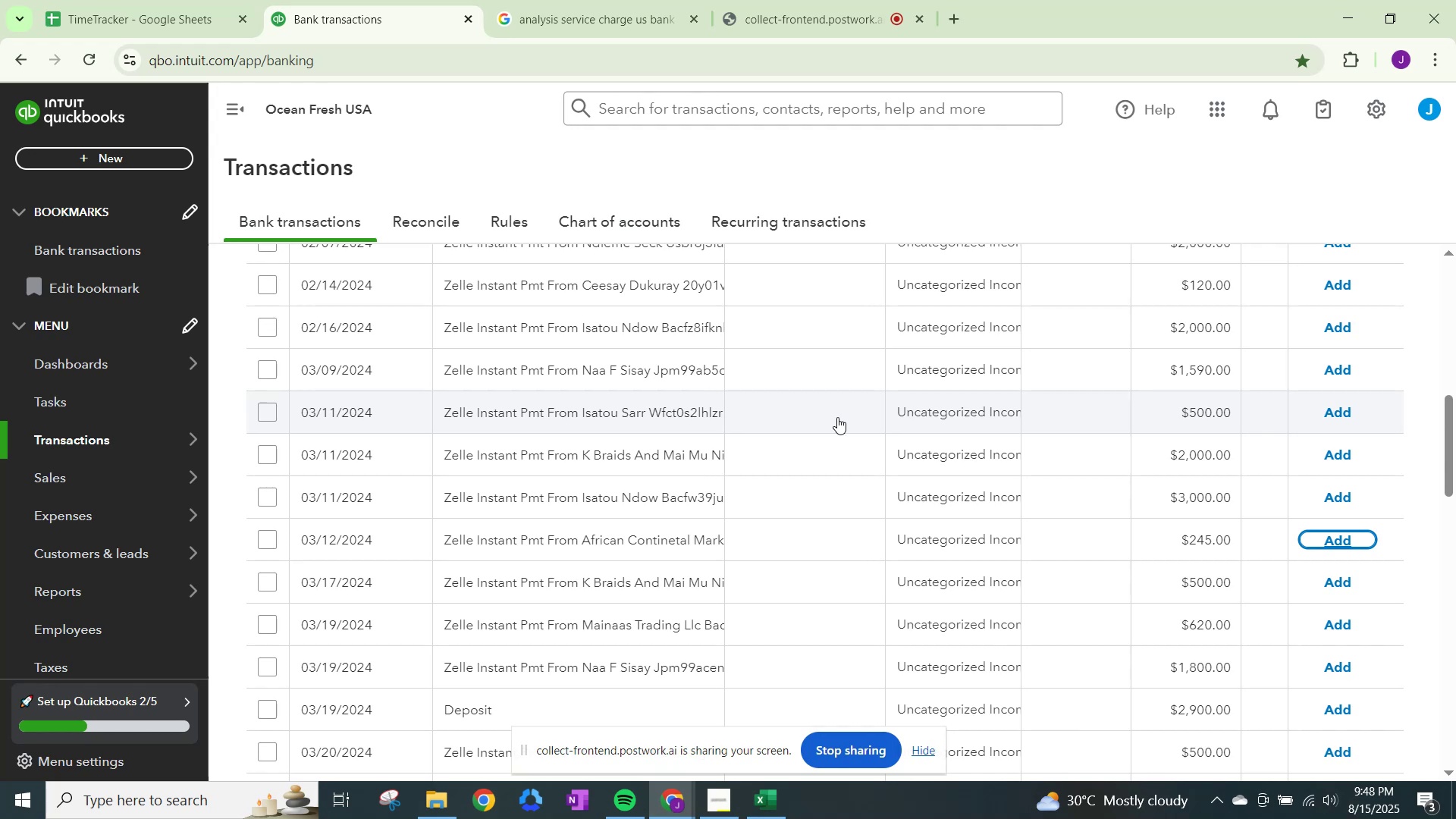 
left_click([548, 8])
 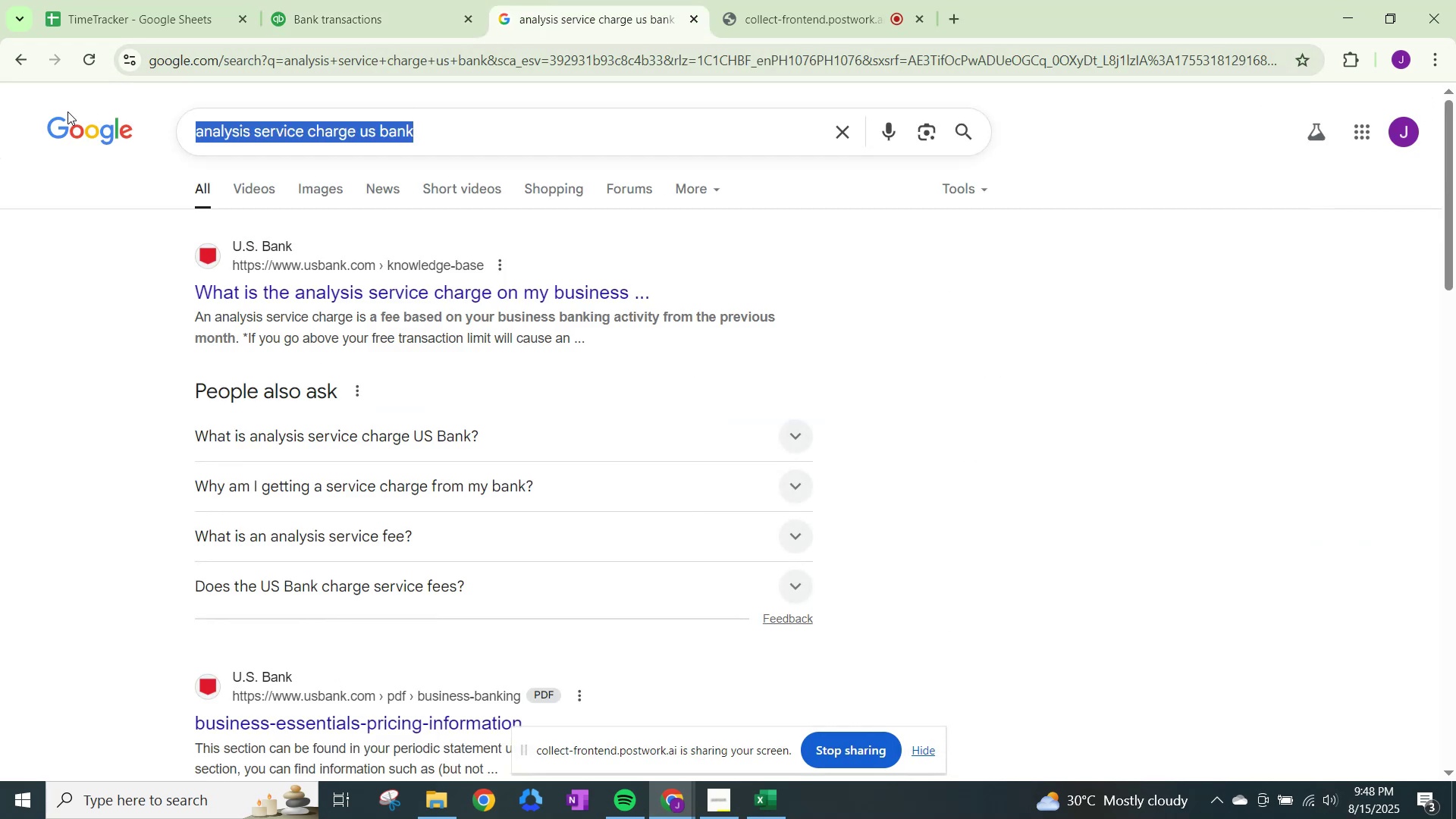 
type(zelle instant)
 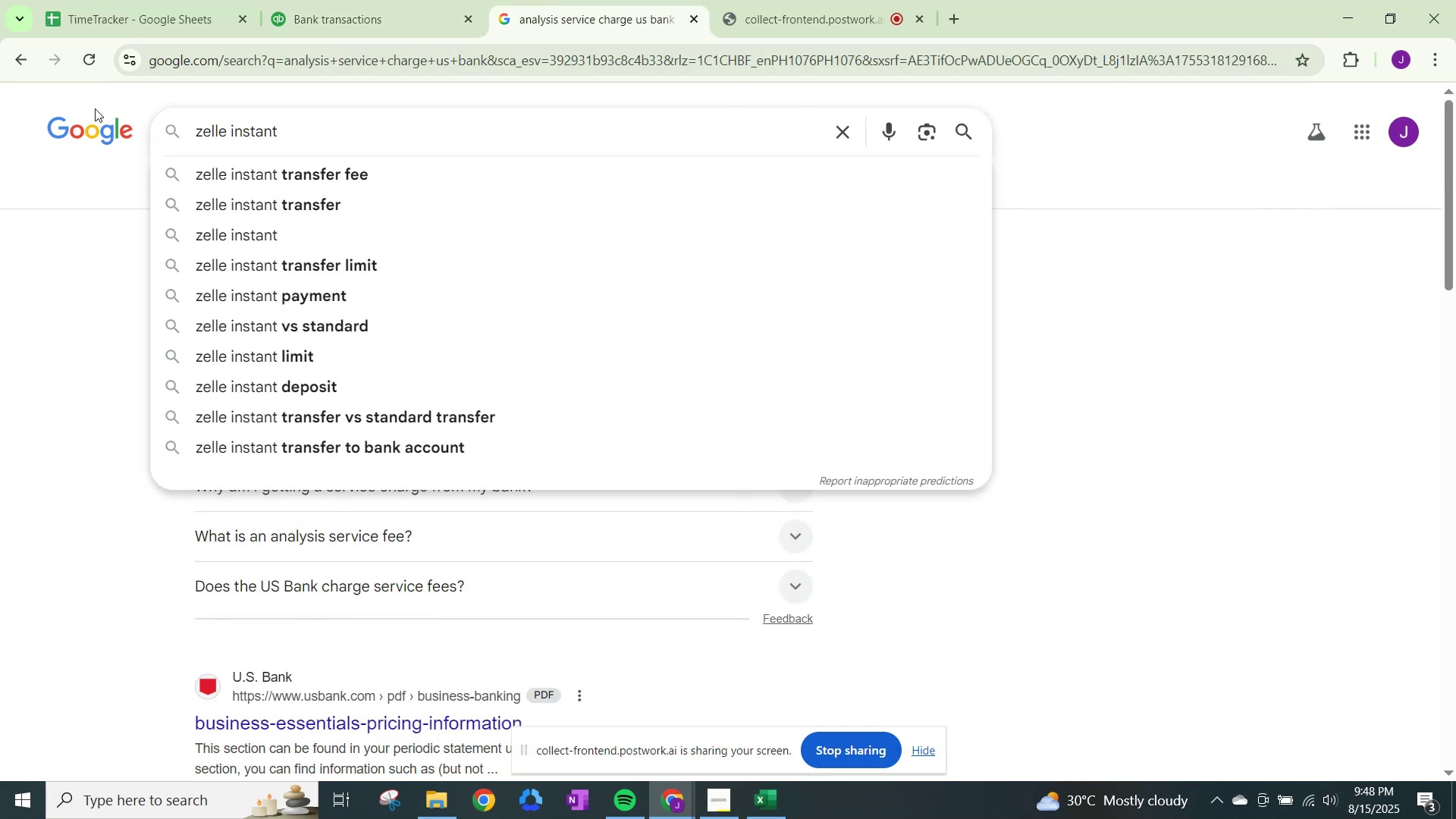 
key(ArrowDown)
 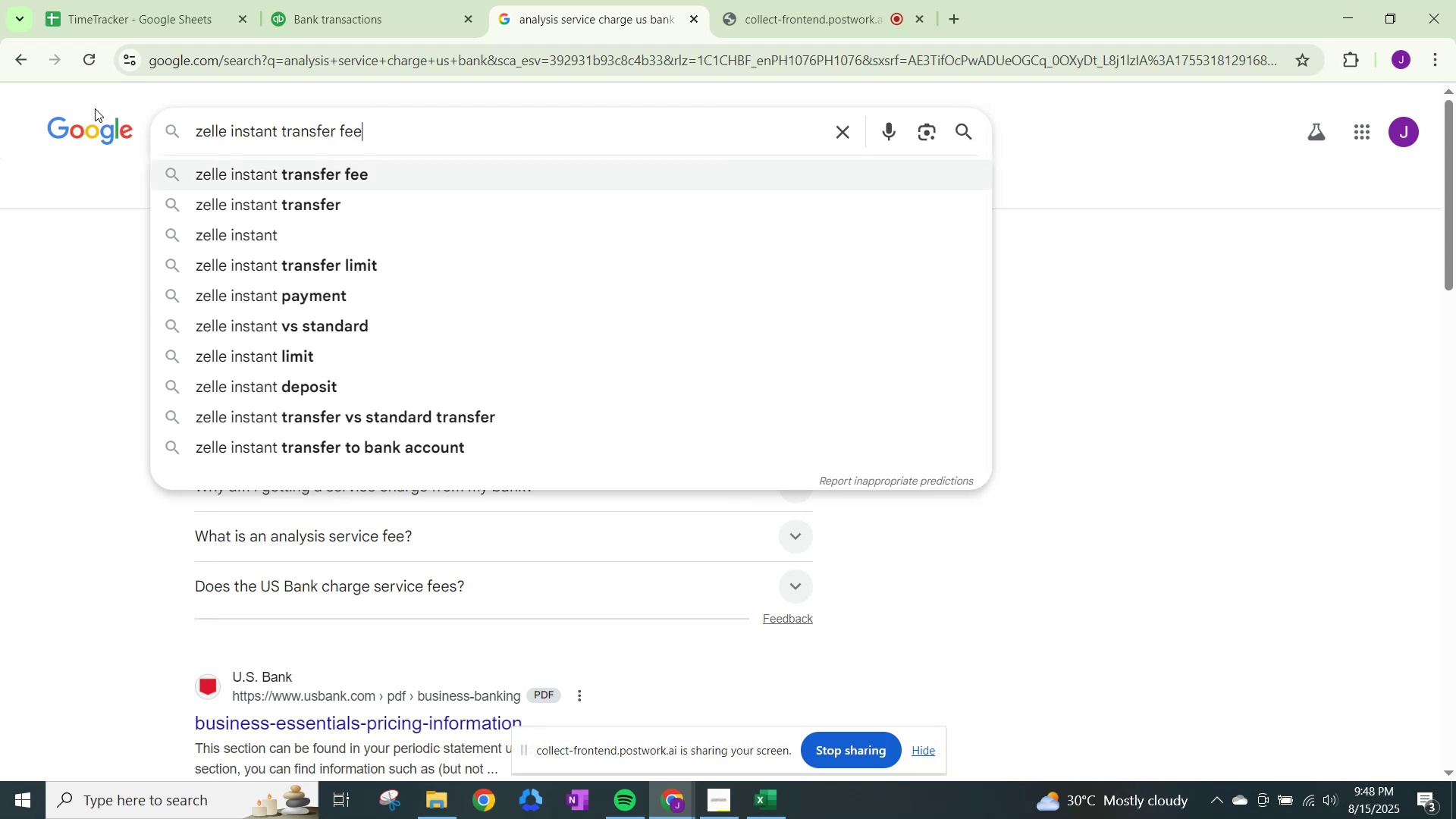 
key(Enter)
 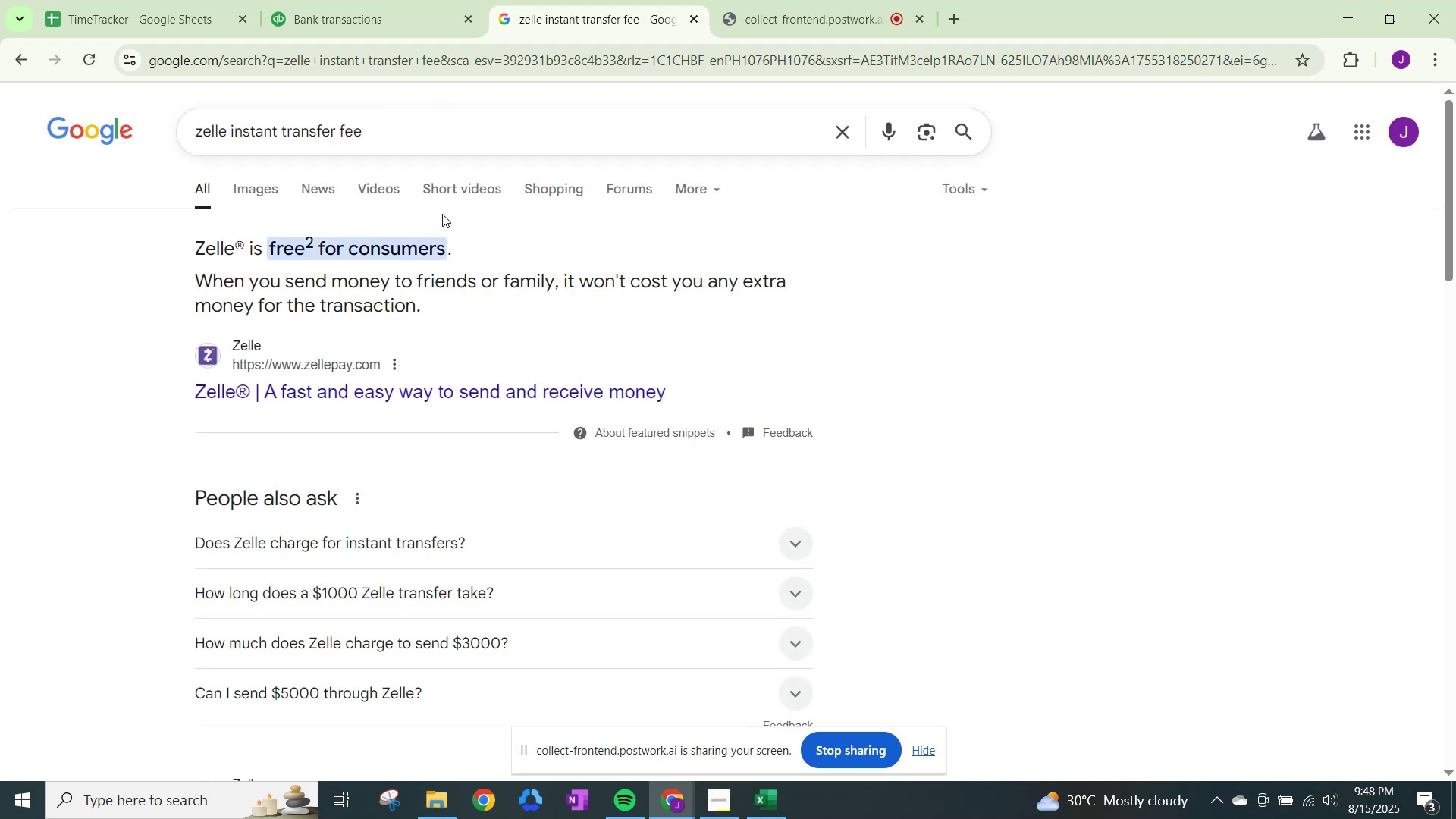 
wait(6.29)
 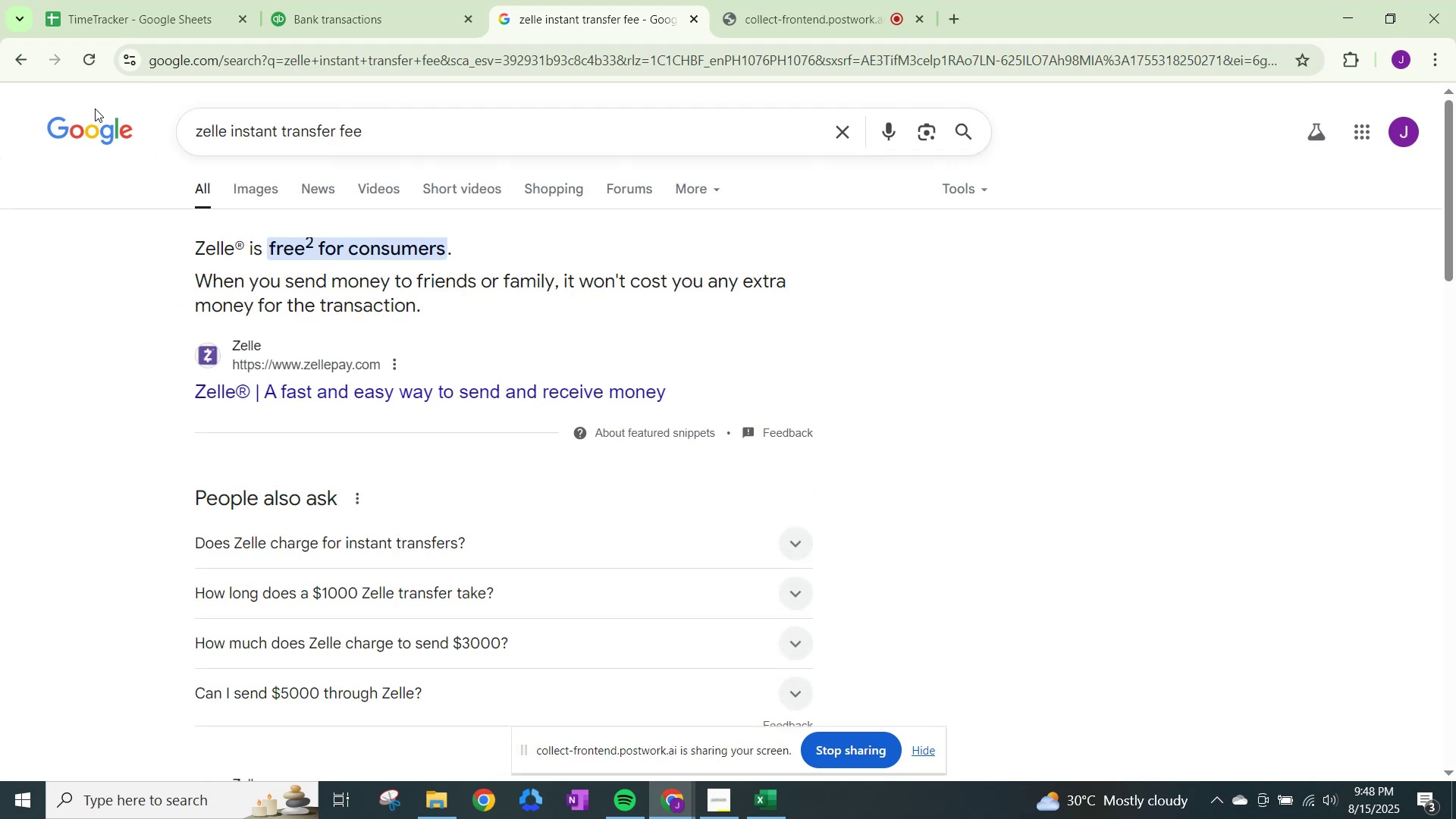 
left_click([366, 5])
 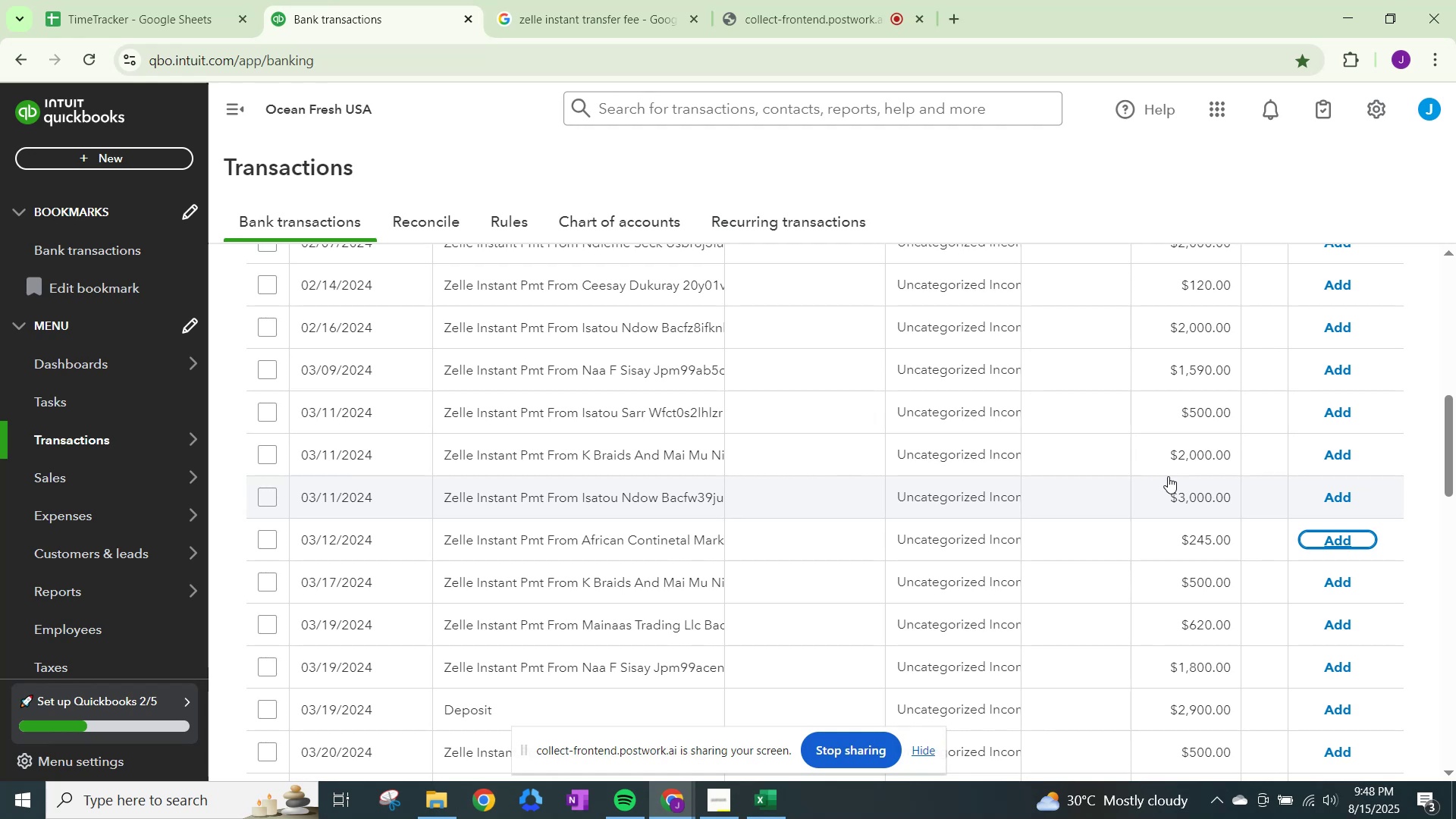 
wait(15.41)
 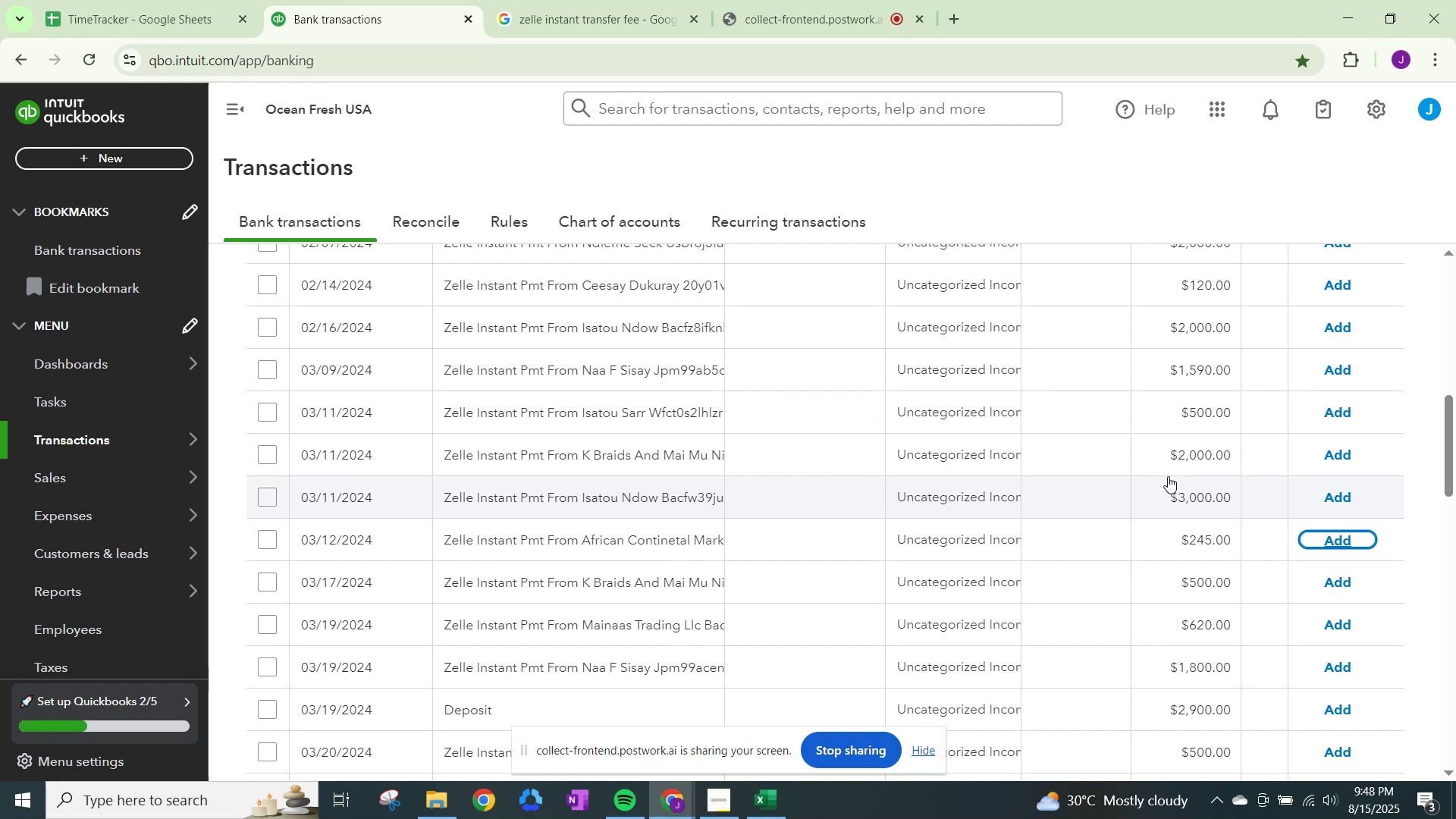 
scroll: coordinate [741, 592], scroll_direction: down, amount: 3.0
 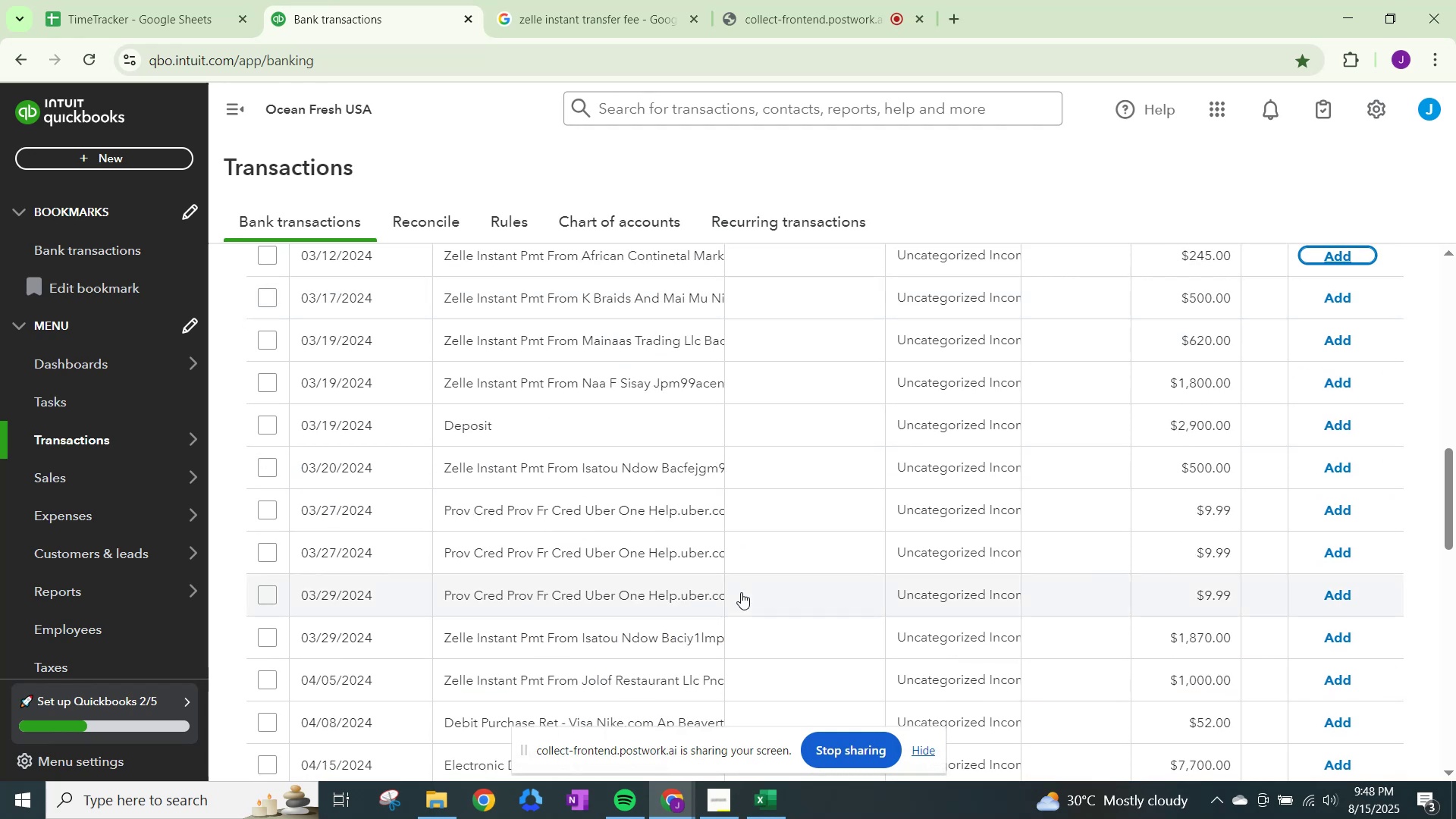 
wait(5.45)
 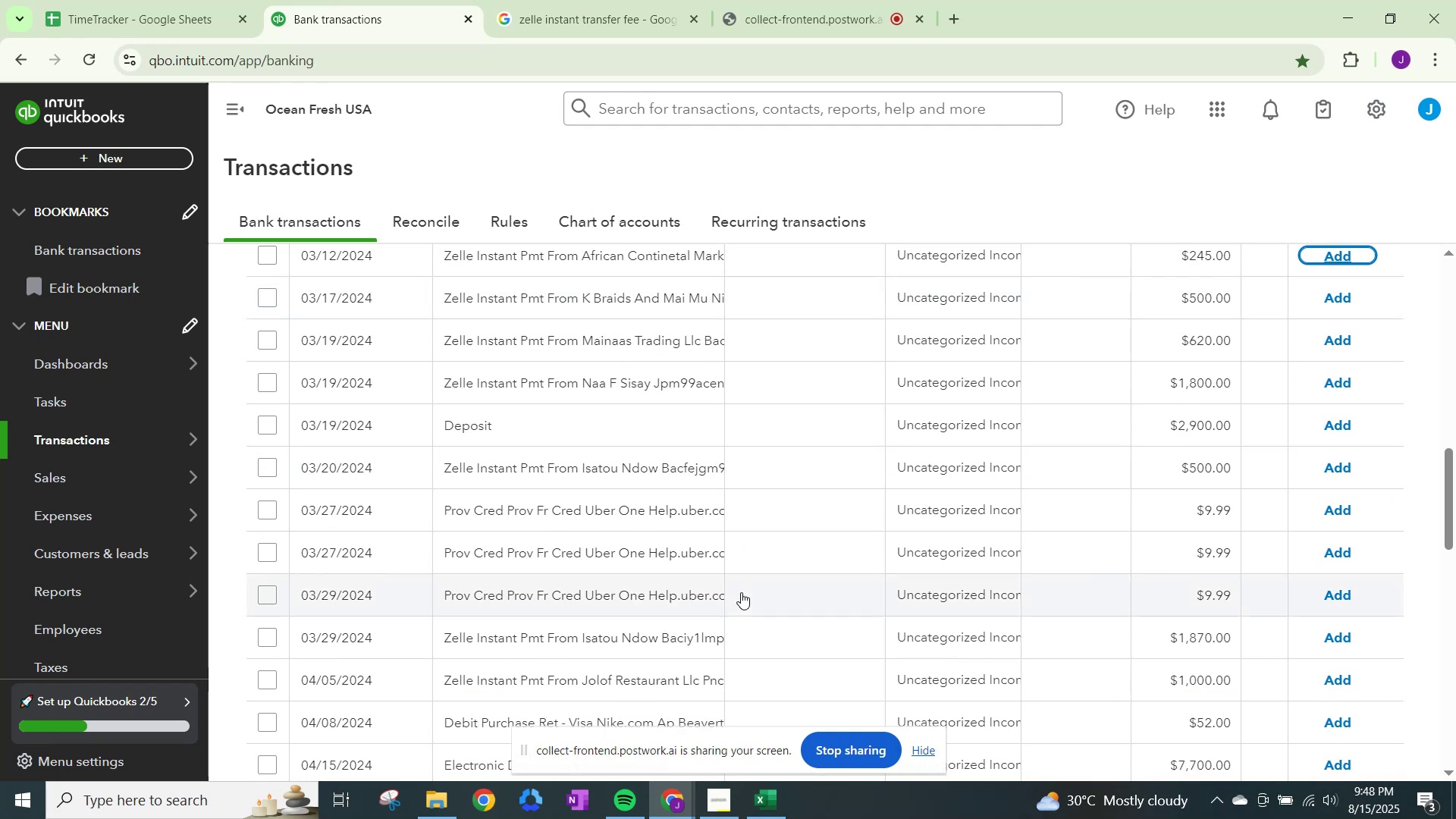 
scroll: coordinate [902, 617], scroll_direction: down, amount: 2.0
 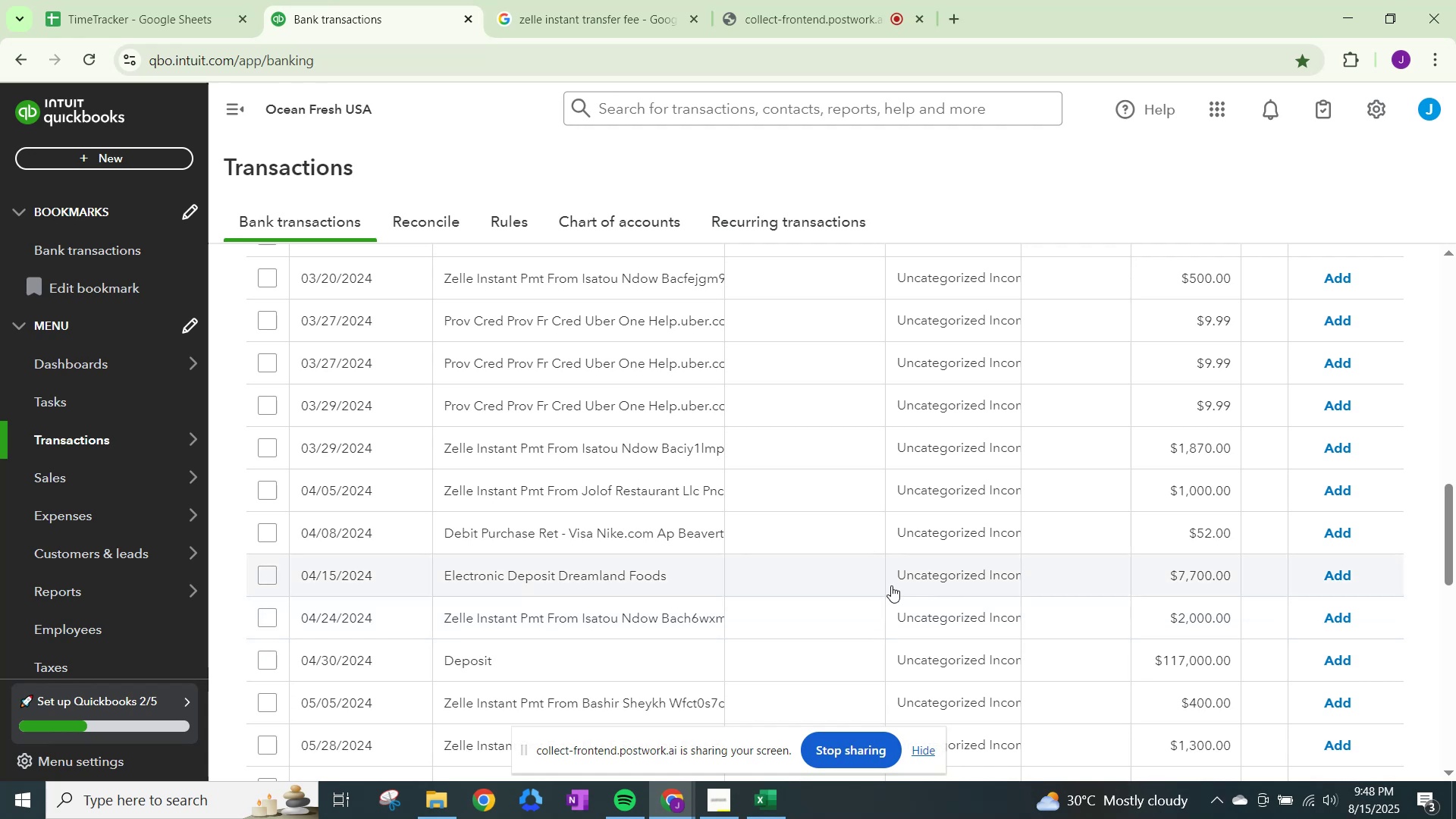 
scroll: coordinate [890, 585], scroll_direction: up, amount: 2.0
 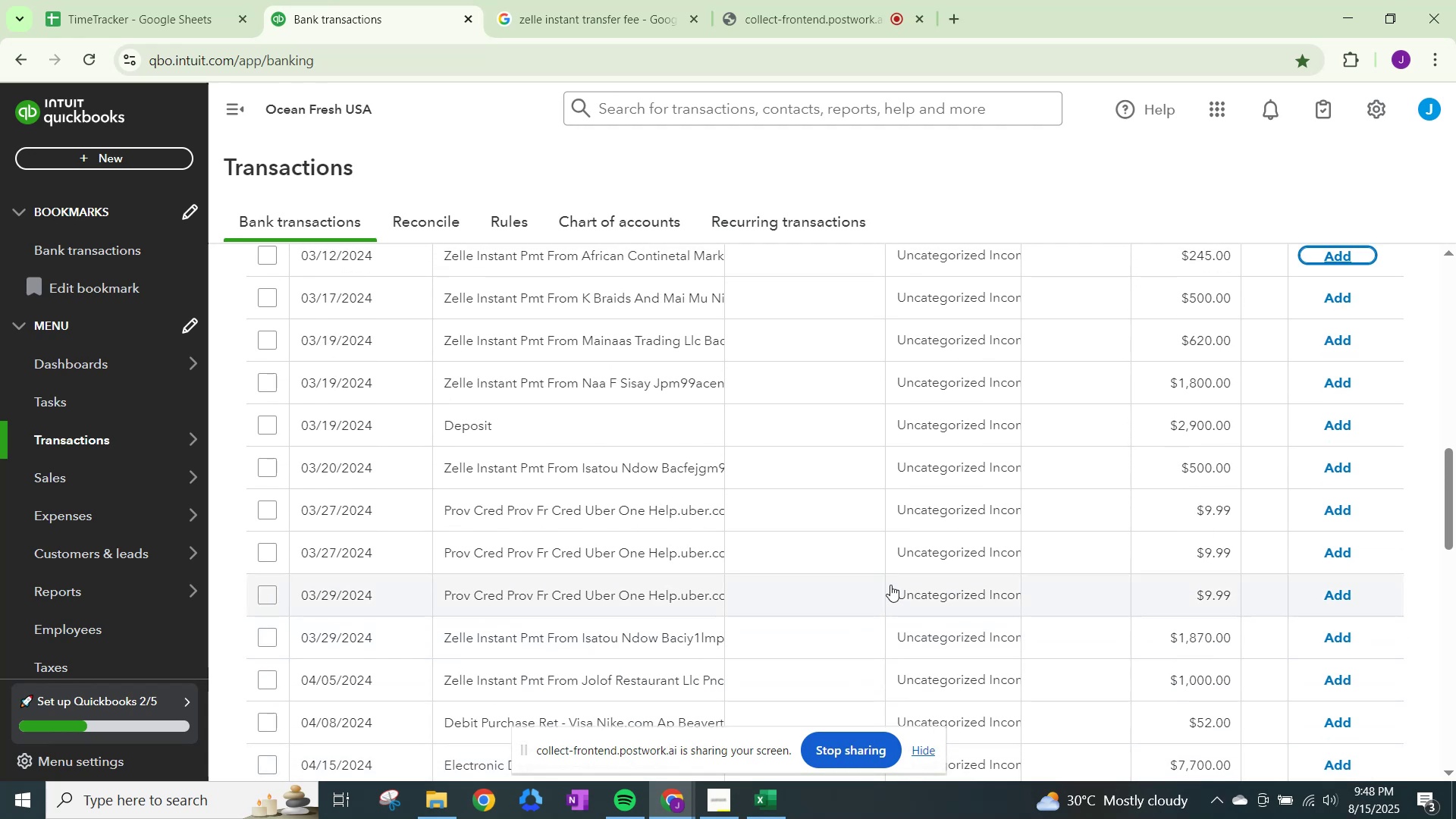 
wait(7.81)
 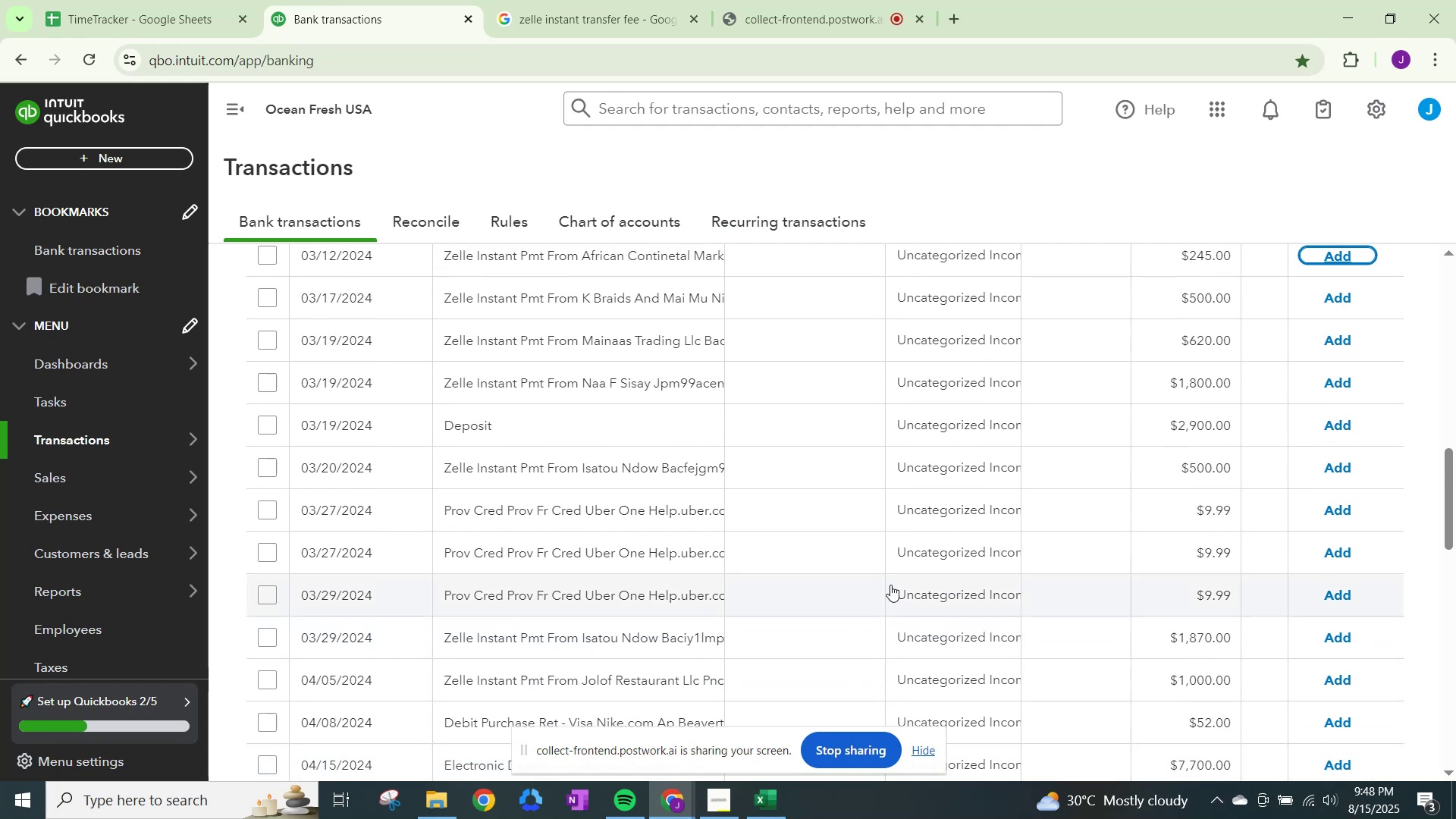 
scroll: coordinate [891, 585], scroll_direction: down, amount: 4.0
 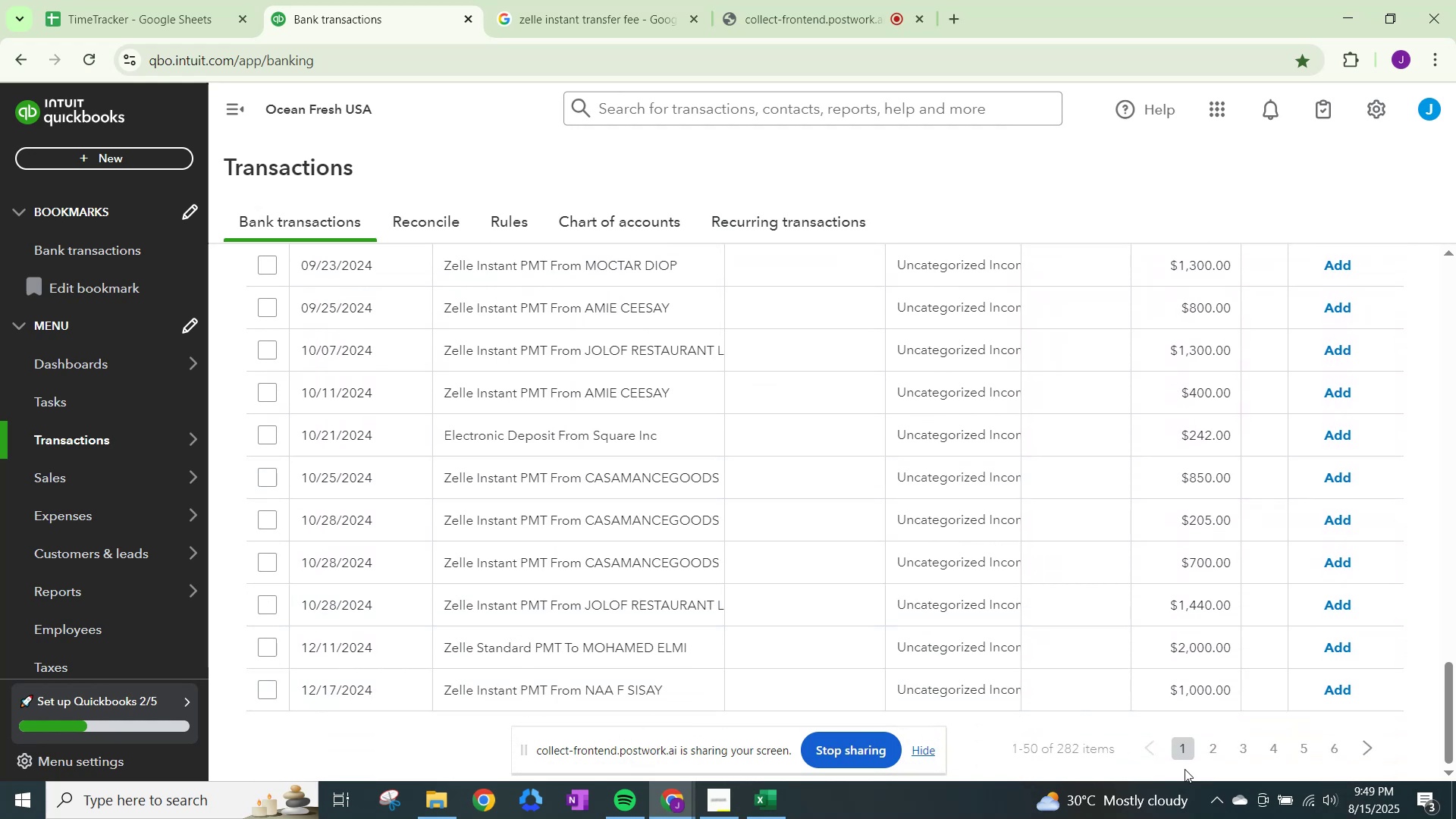 
left_click([1213, 756])
 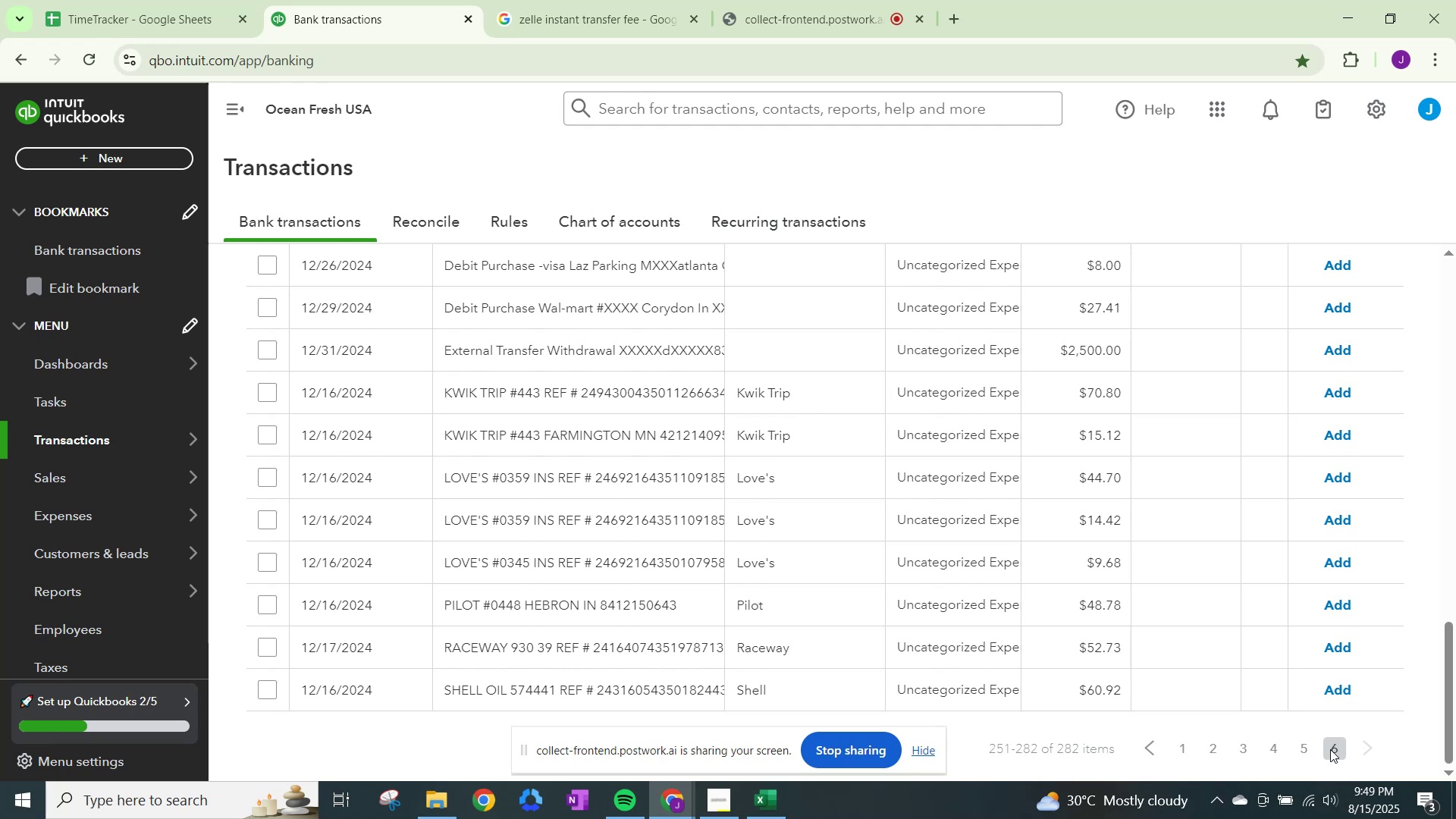 
wait(18.03)
 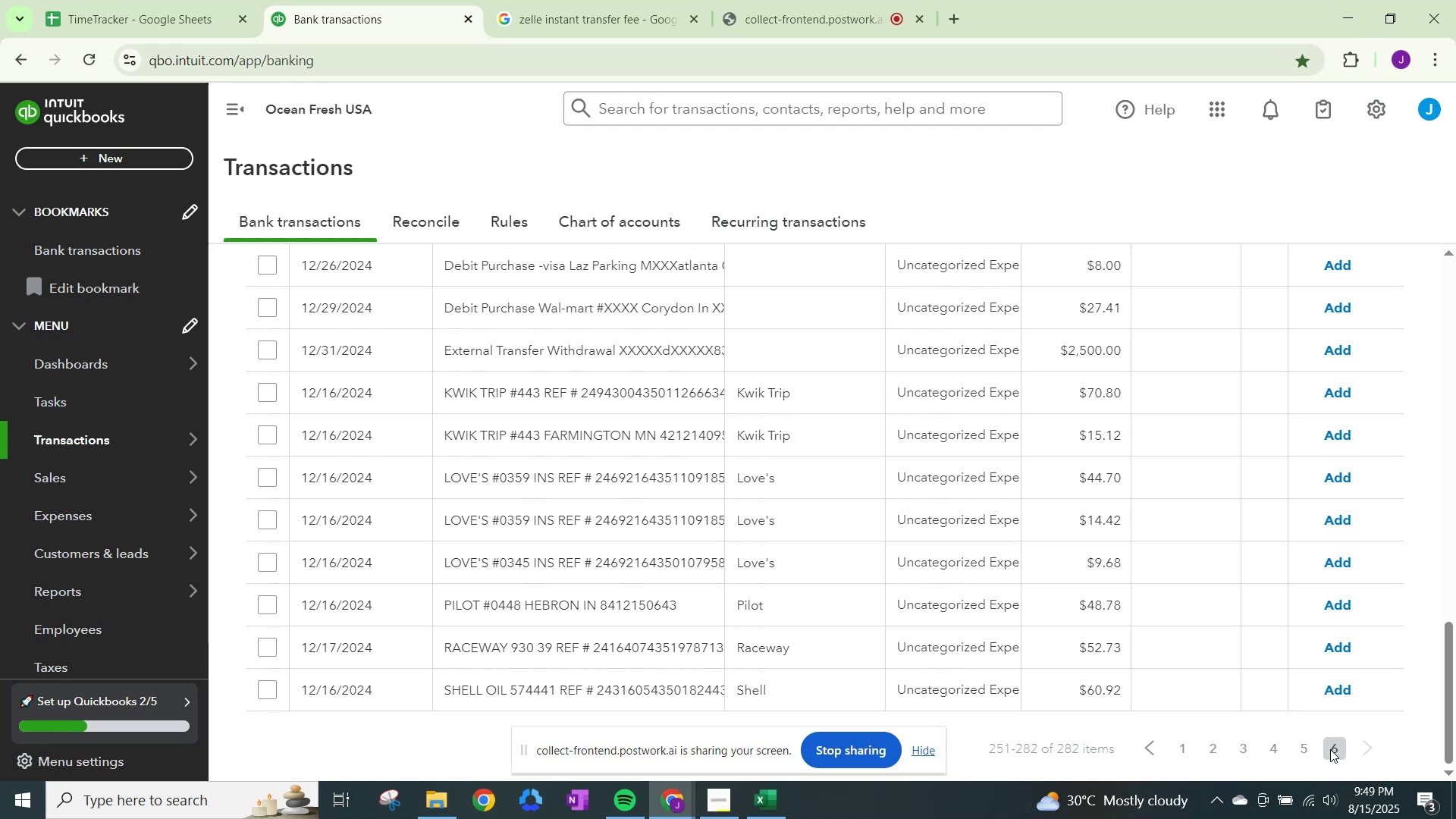 
left_click([956, 385])
 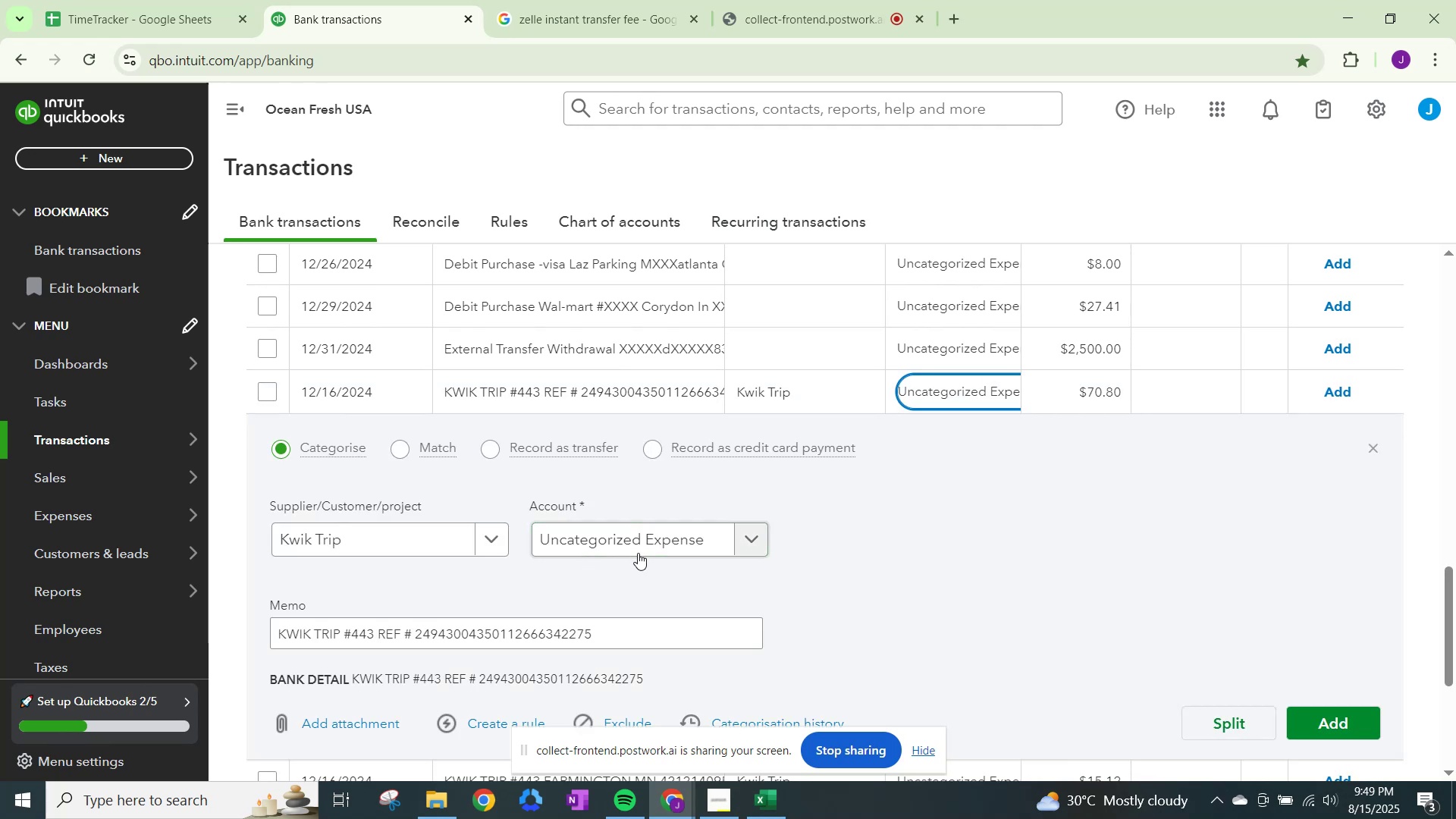 
left_click([641, 544])
 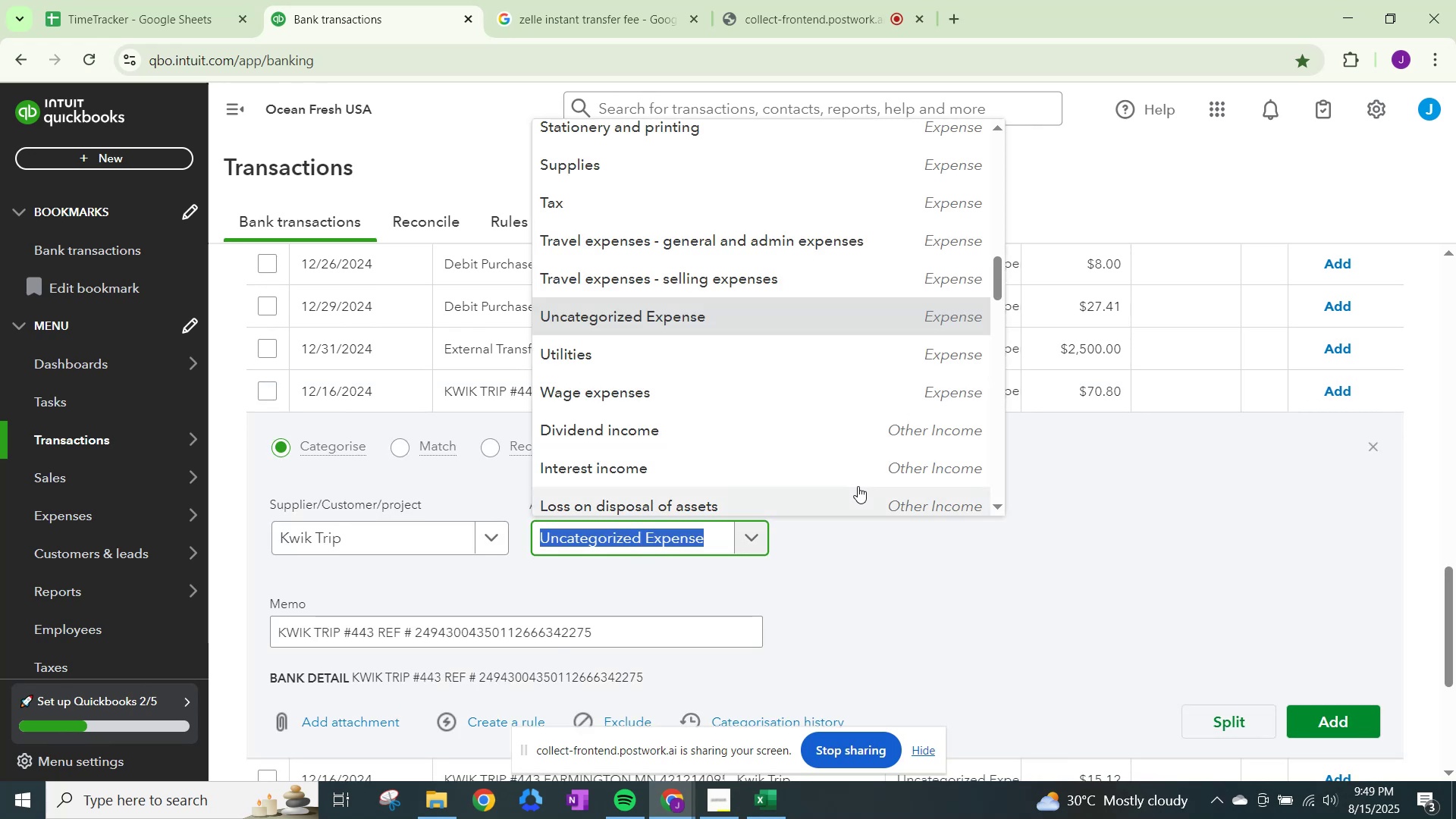 
type(meals)
 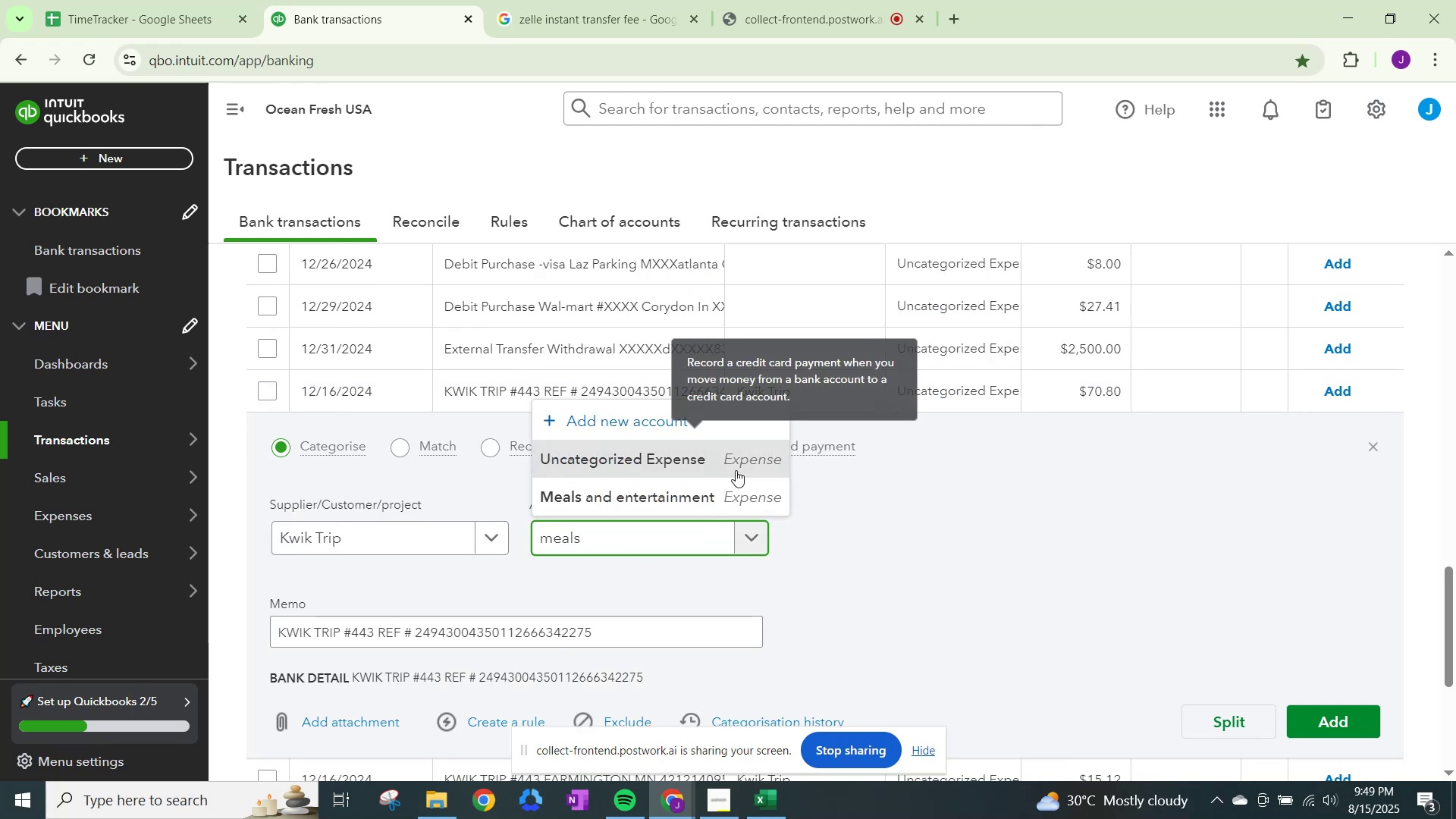 
left_click([701, 493])
 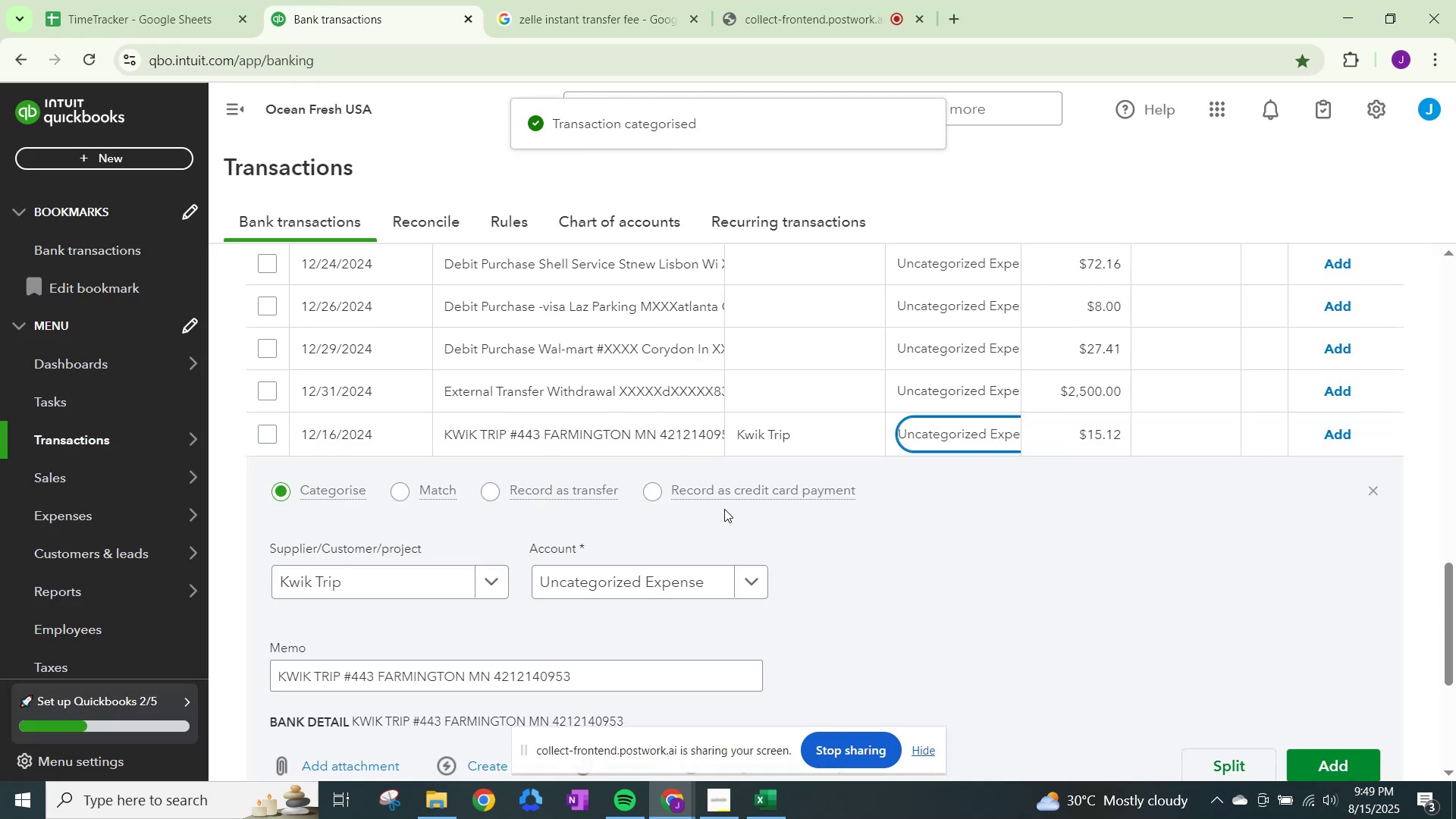 
type(meals)
 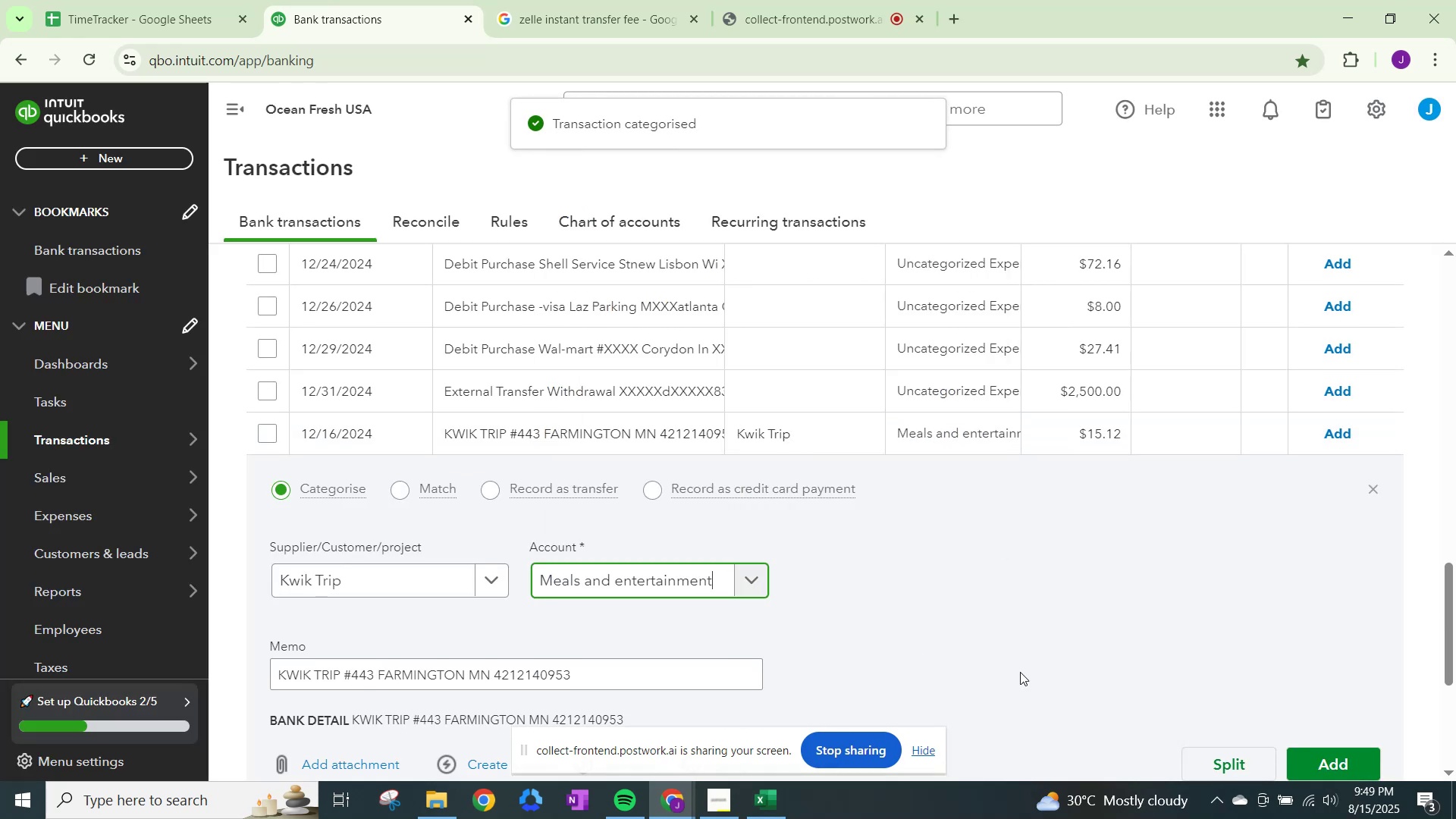 
left_click([1345, 753])
 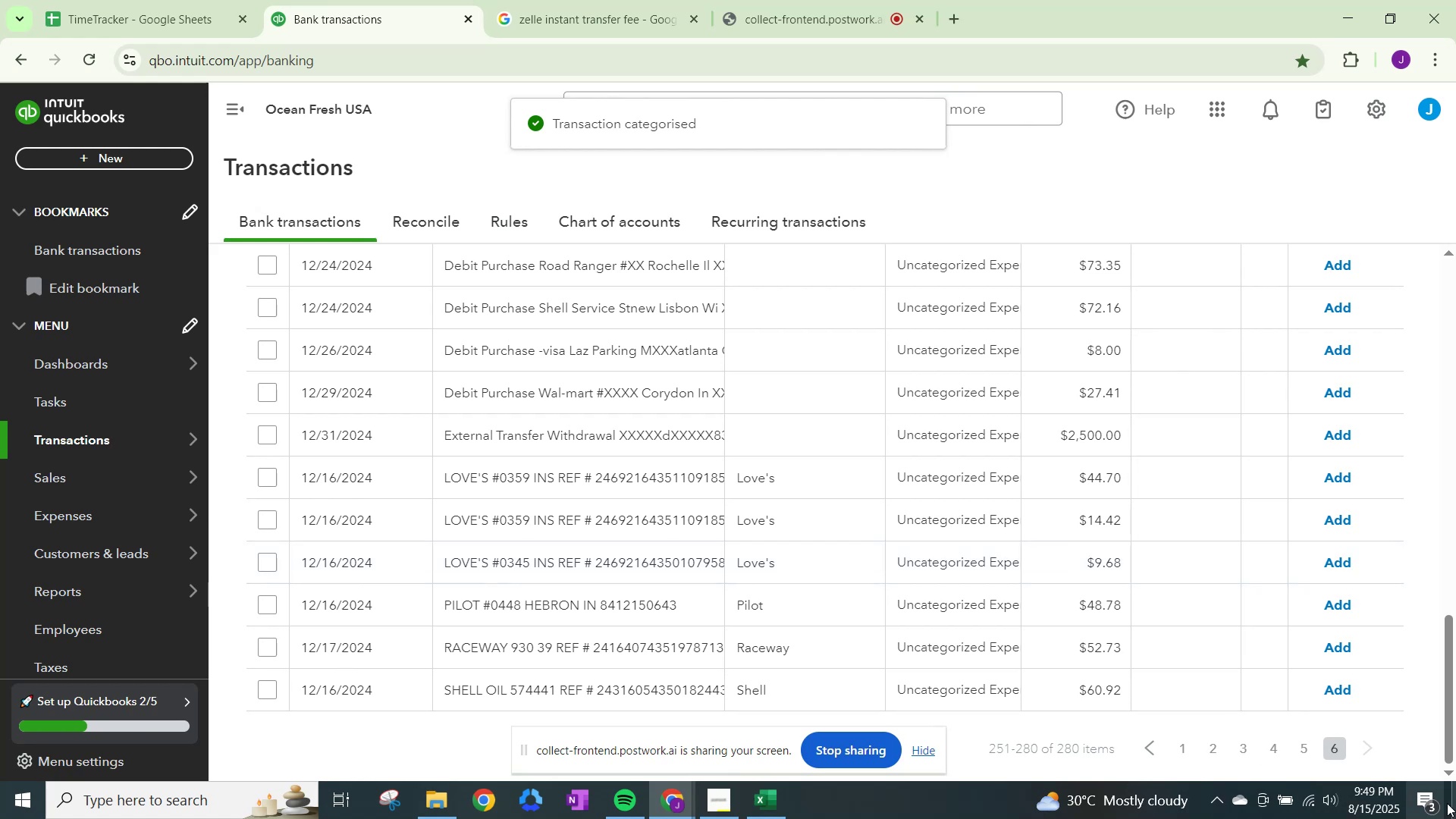 
wait(5.29)
 